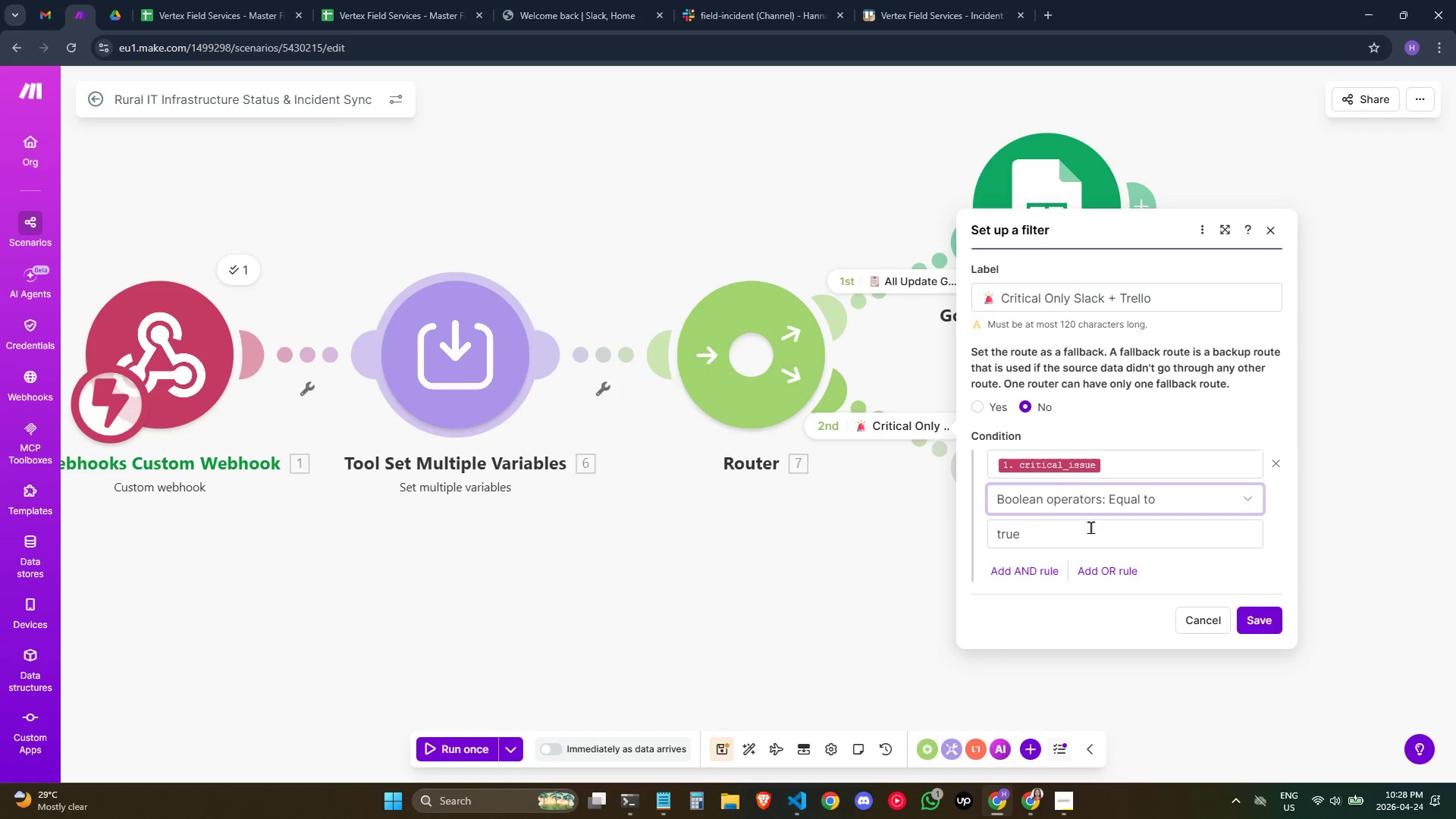 
left_click([1090, 527])
 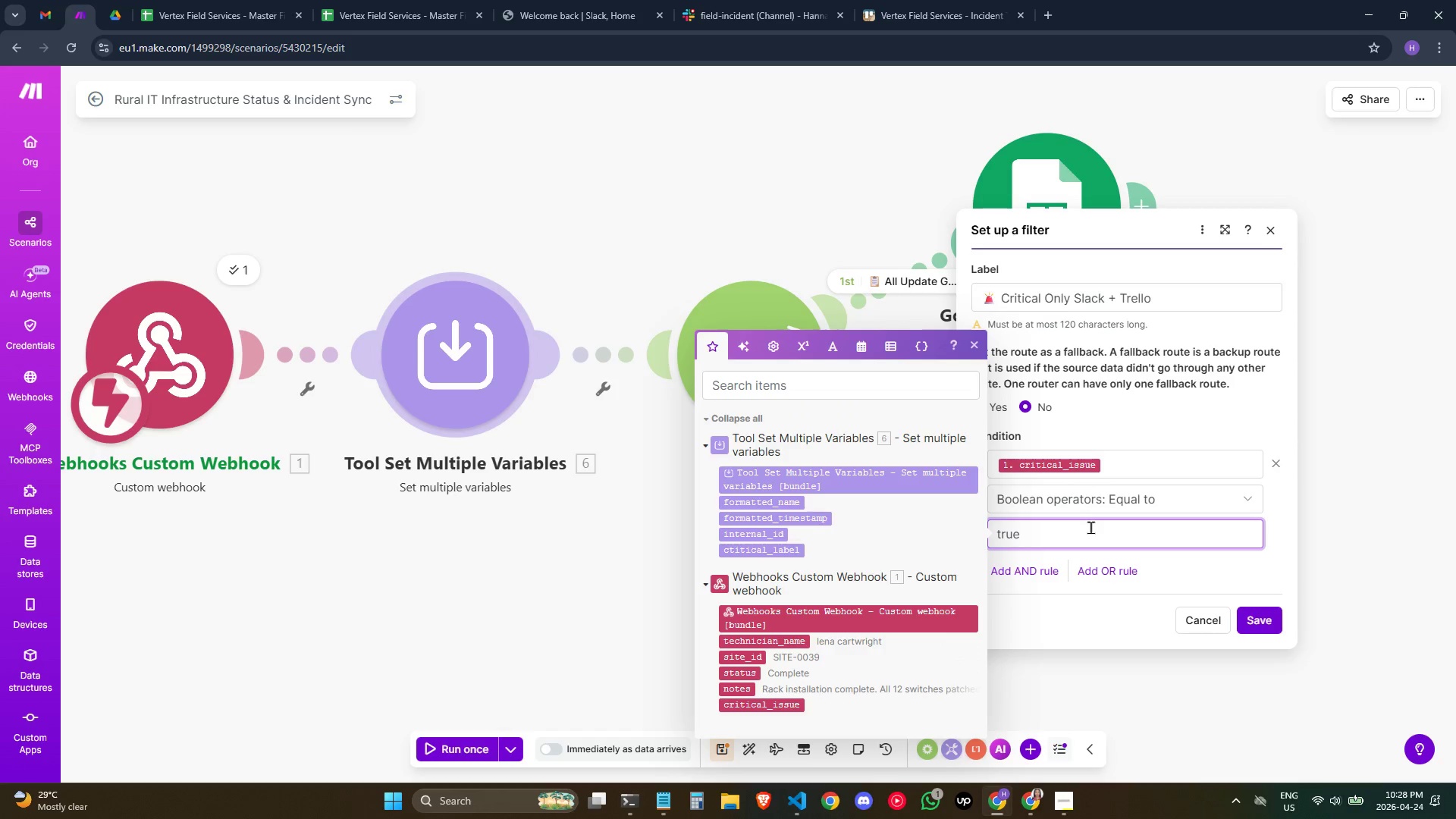 
key(Backspace)
key(Backspace)
key(Backspace)
key(Backspace)
key(Backspace)
type(/tru)
 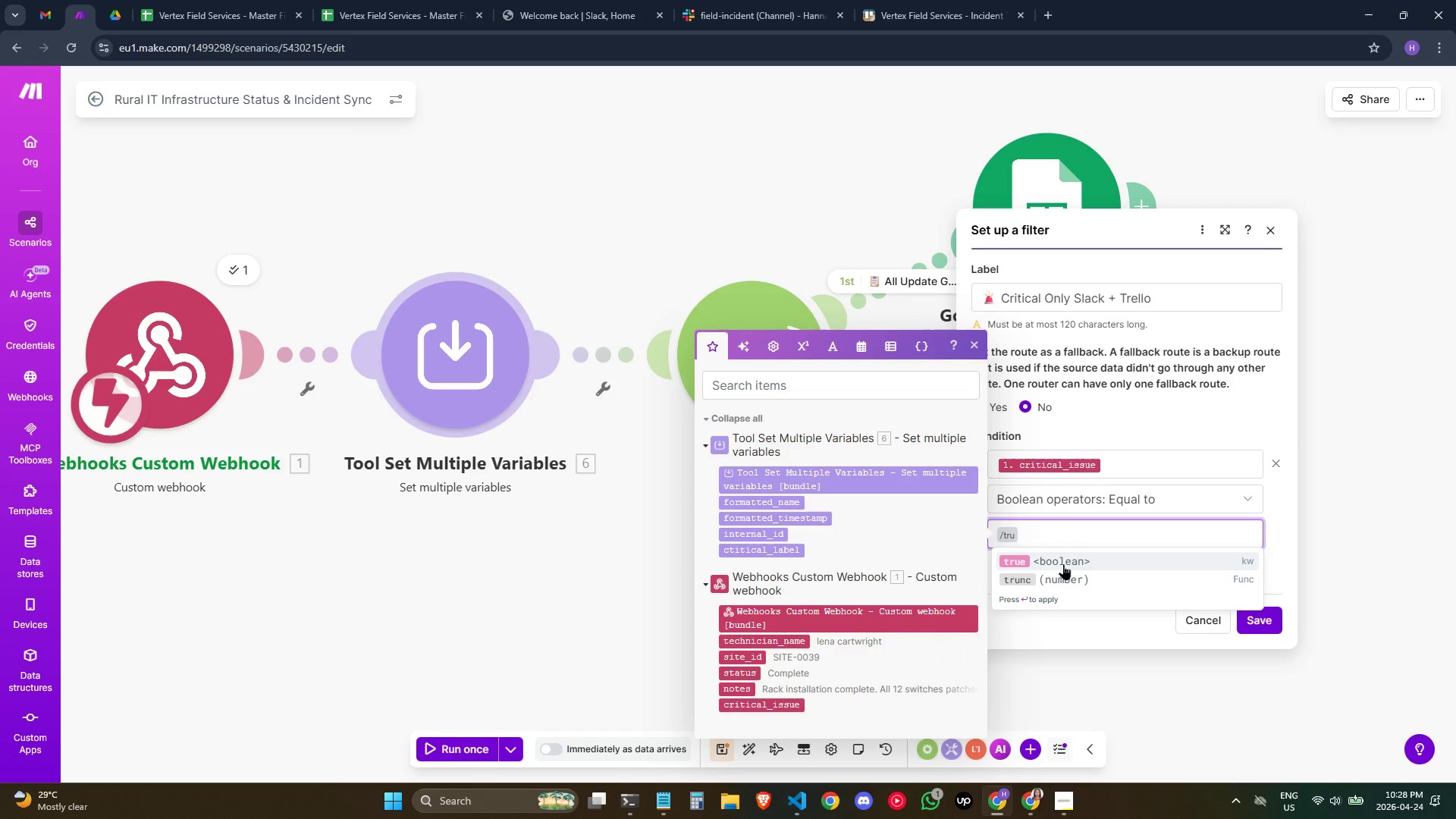 
wait(6.61)
 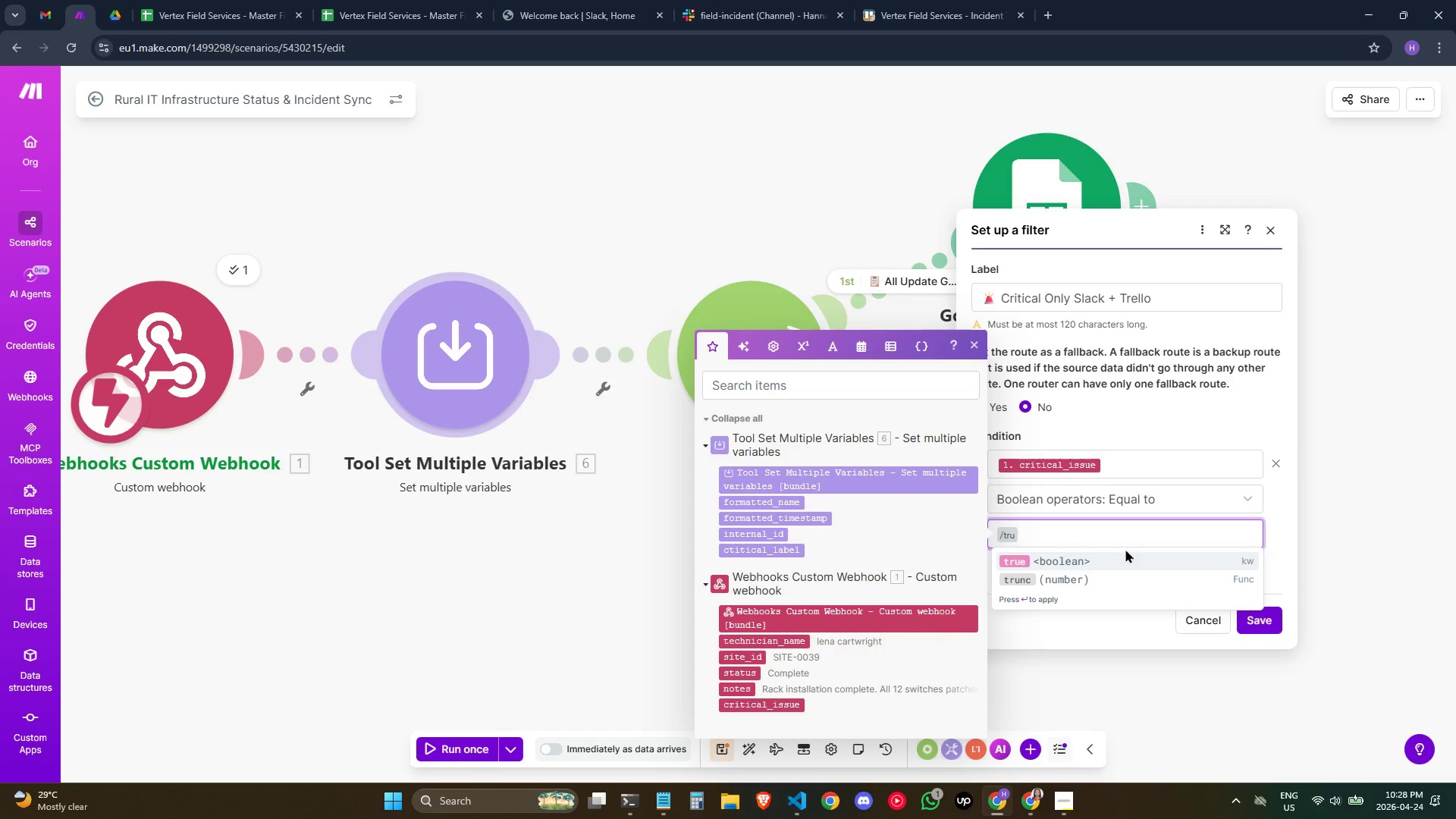 
left_click([1063, 564])
 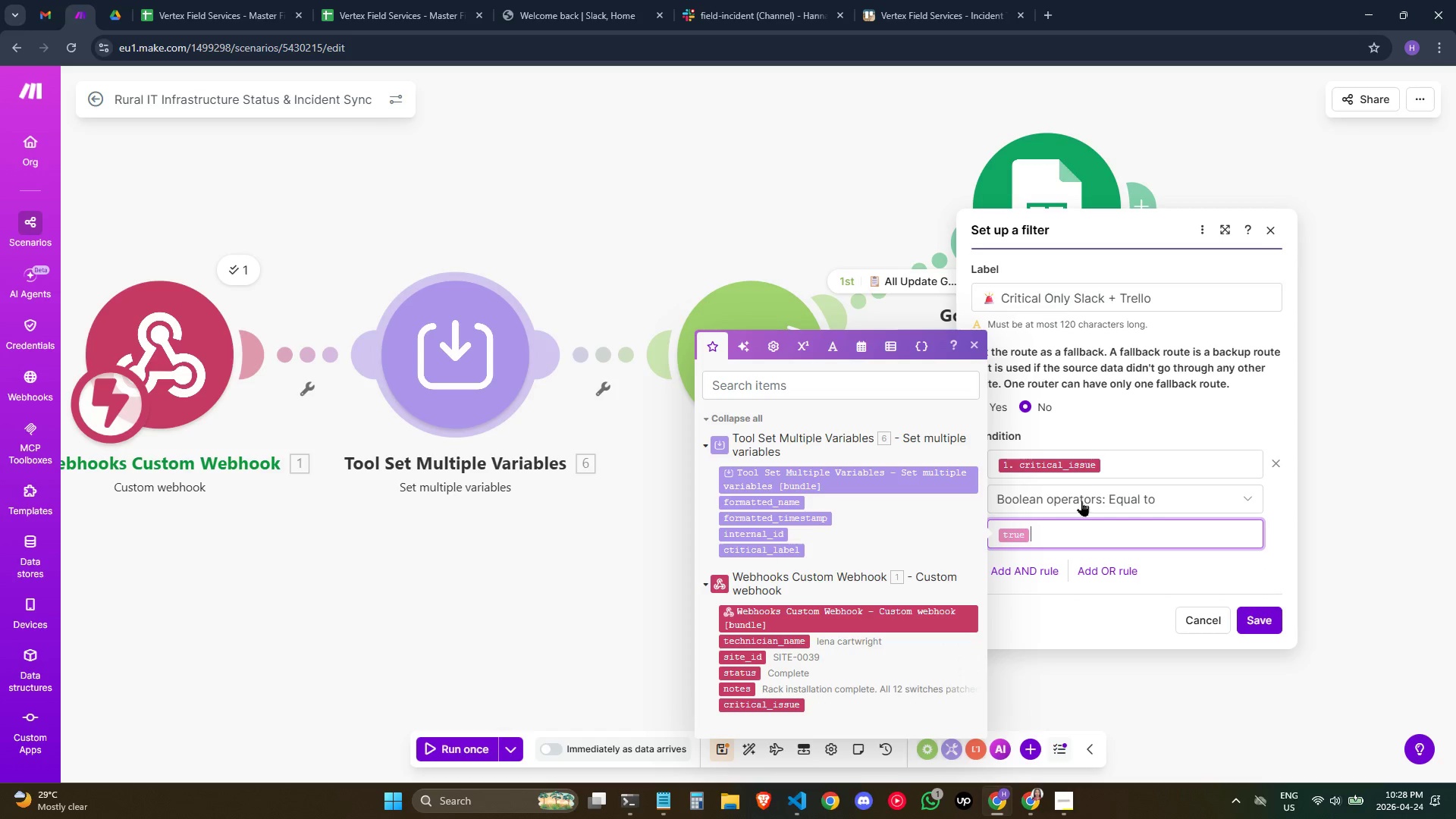 
mouse_move([1105, 458])
 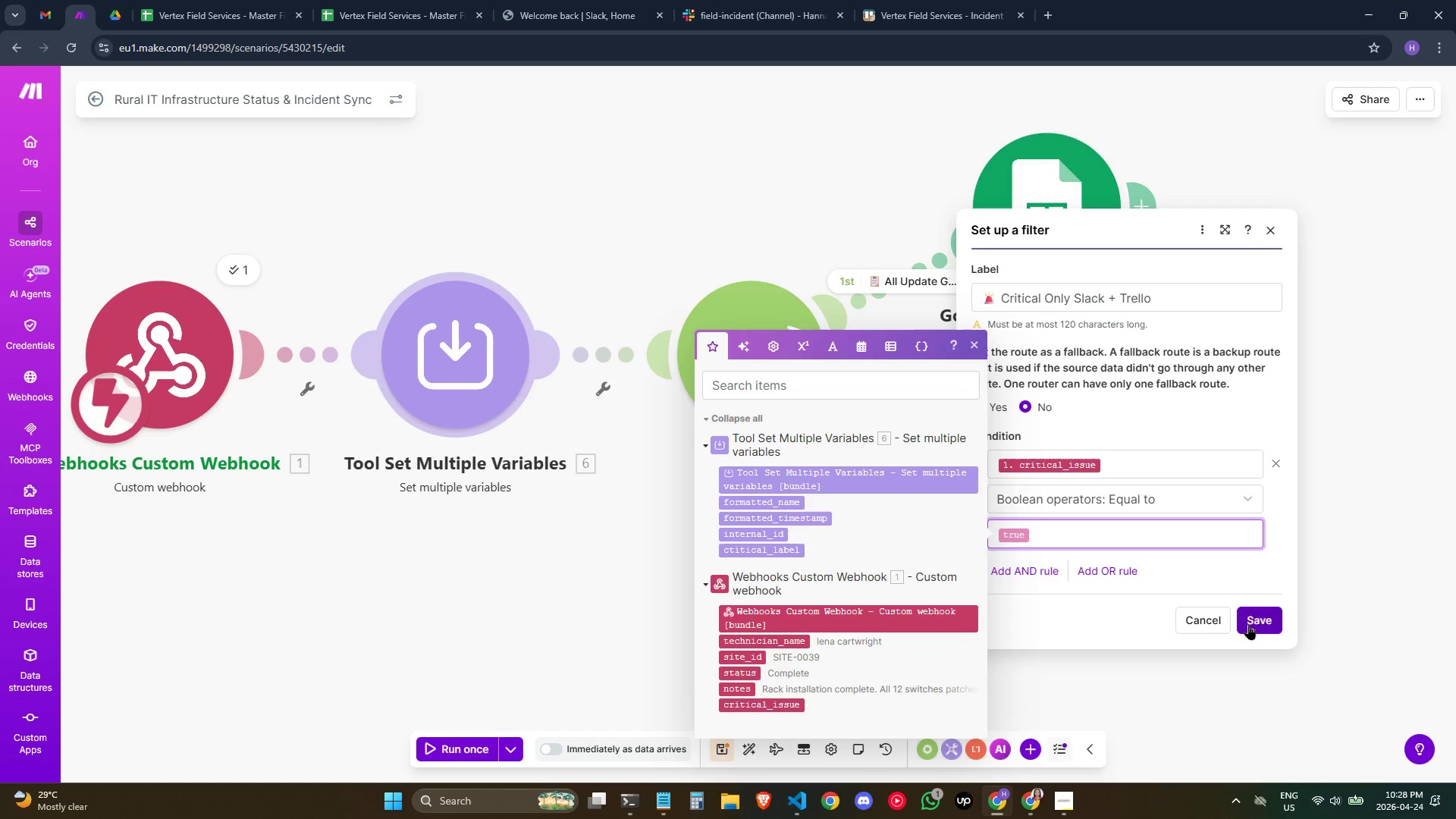 
left_click([1248, 624])
 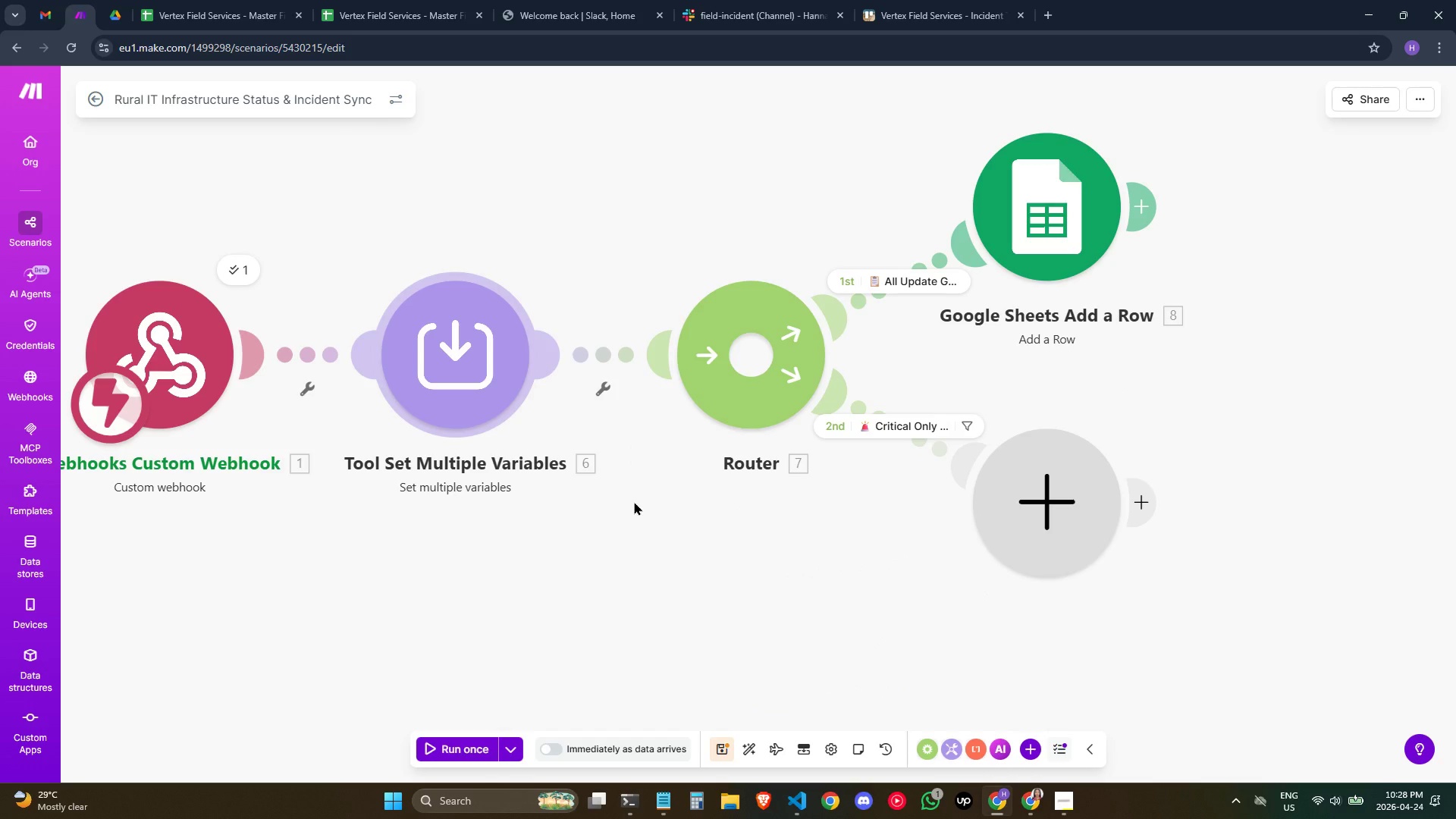 
wait(5.64)
 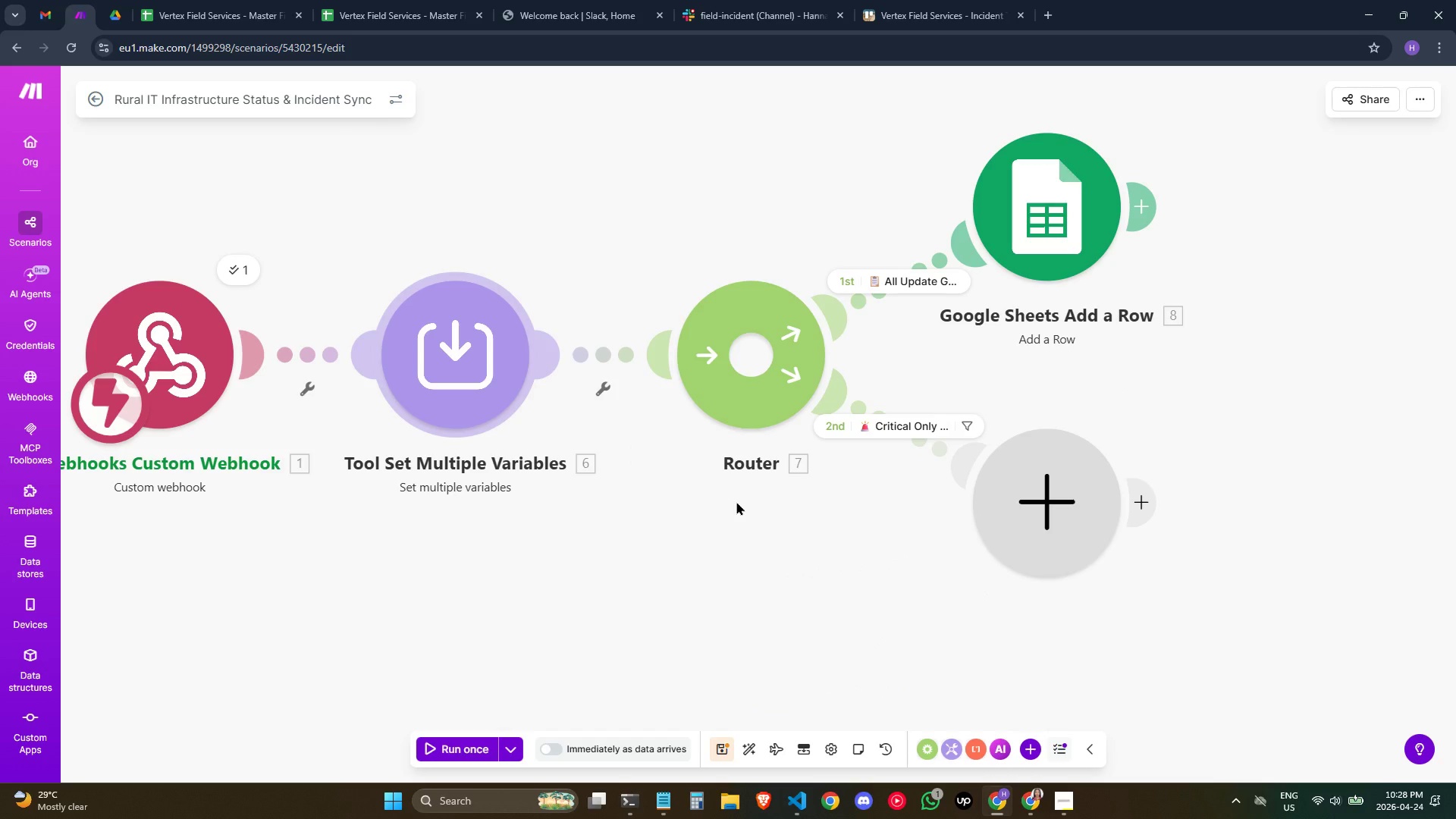 
left_click([1038, 501])
 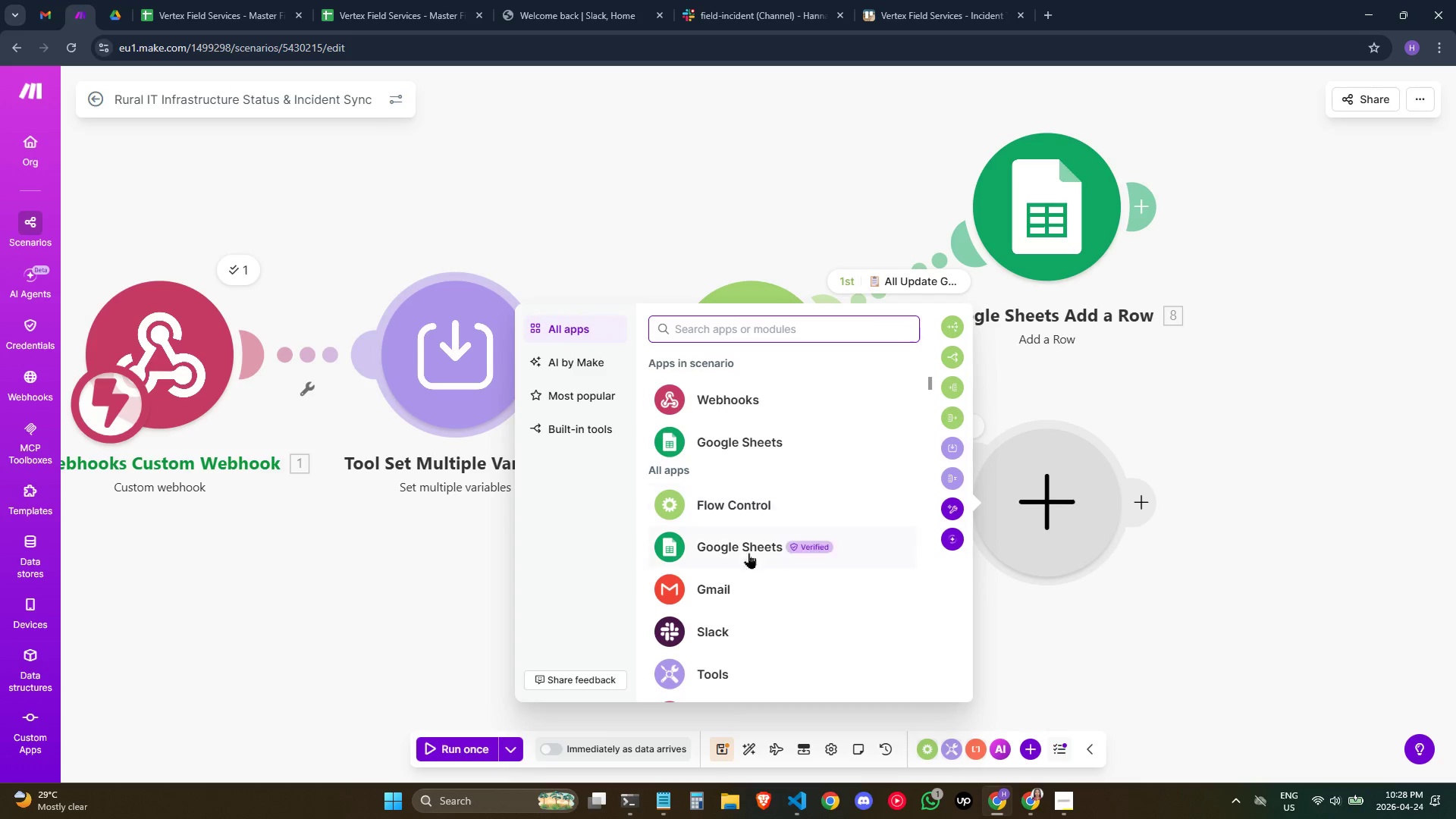 
left_click([709, 632])
 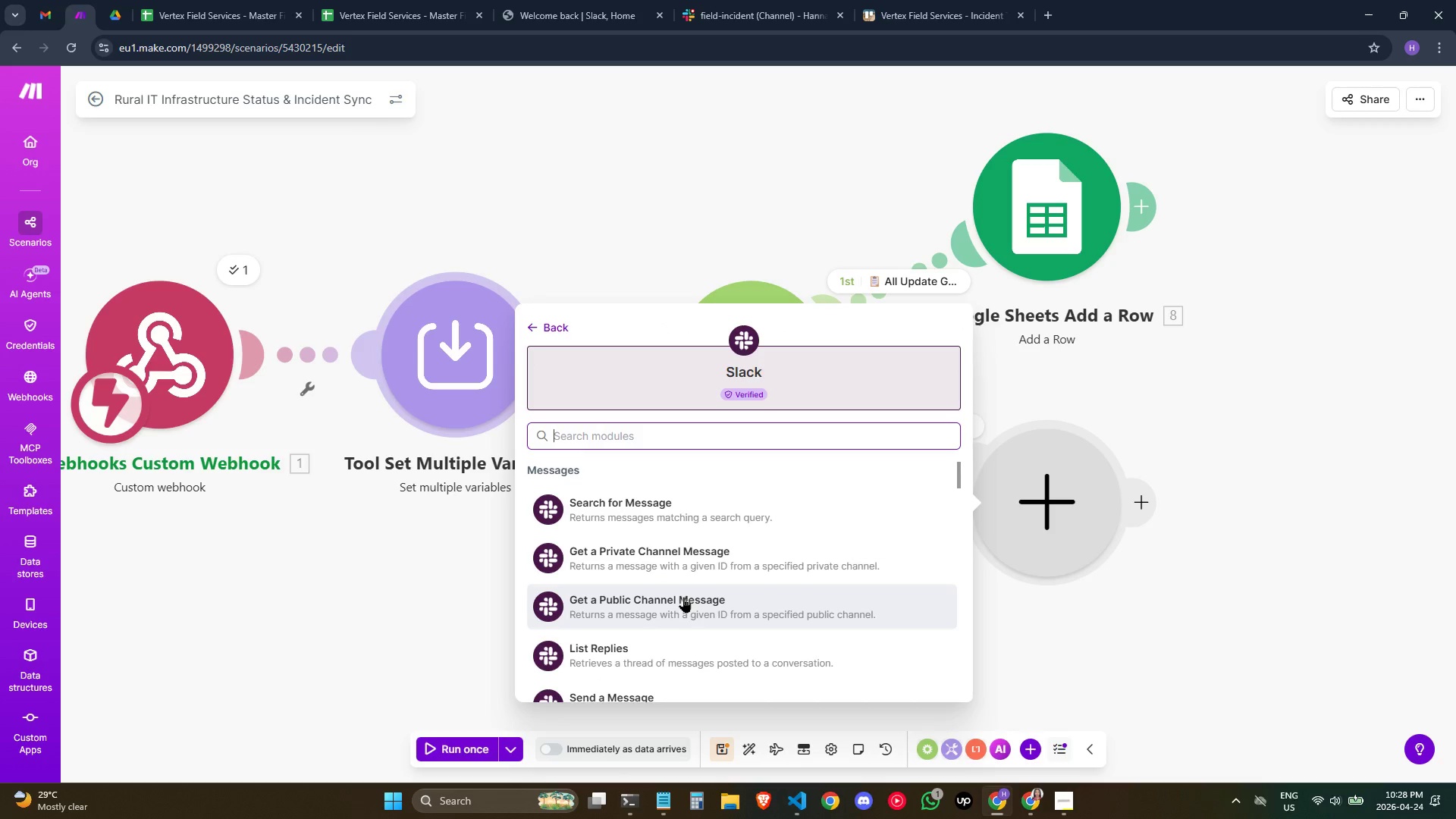 
scroll: coordinate [711, 573], scroll_direction: down, amount: 1.0
 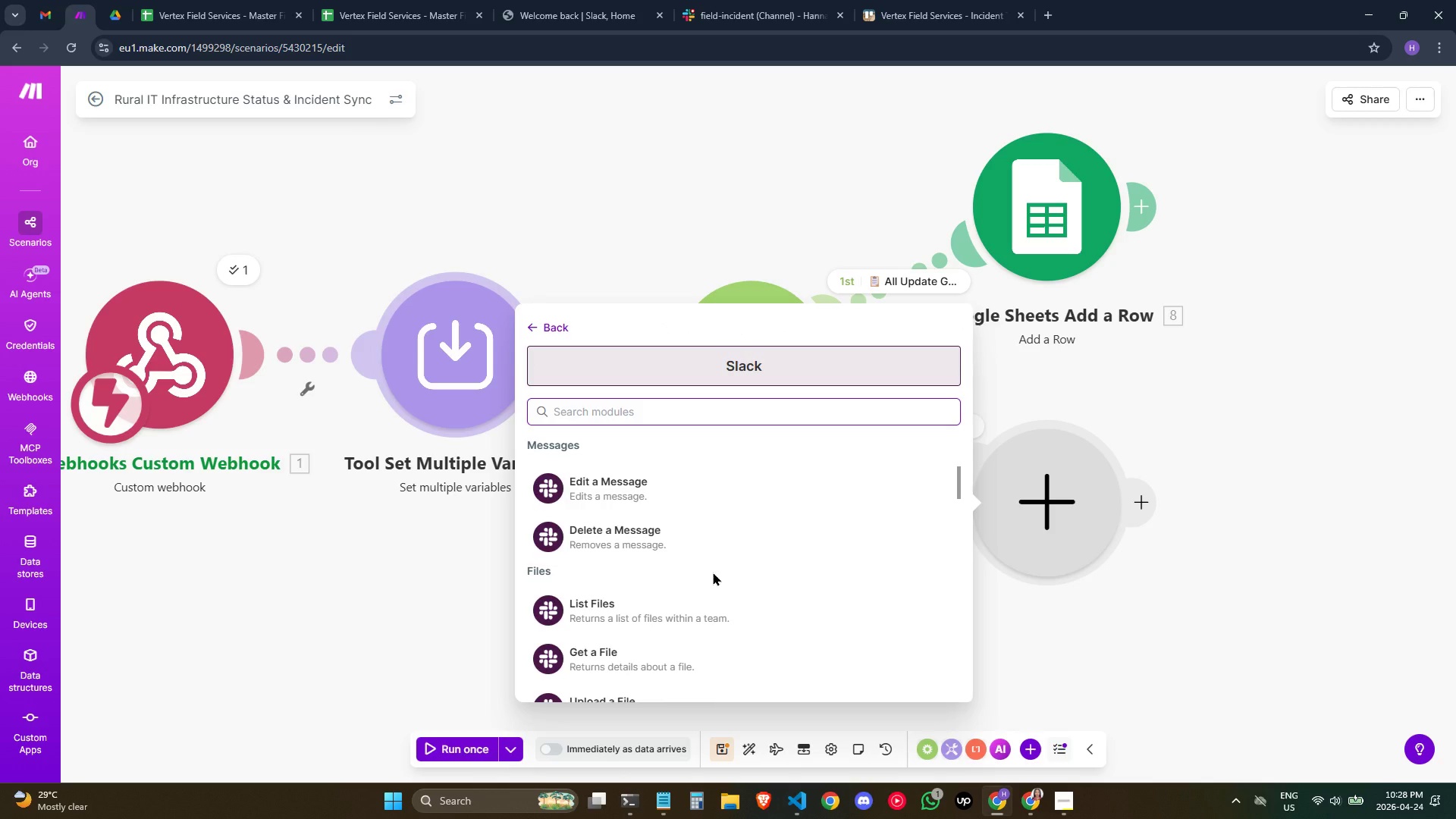 
scroll: coordinate [713, 572], scroll_direction: up, amount: 1.0
 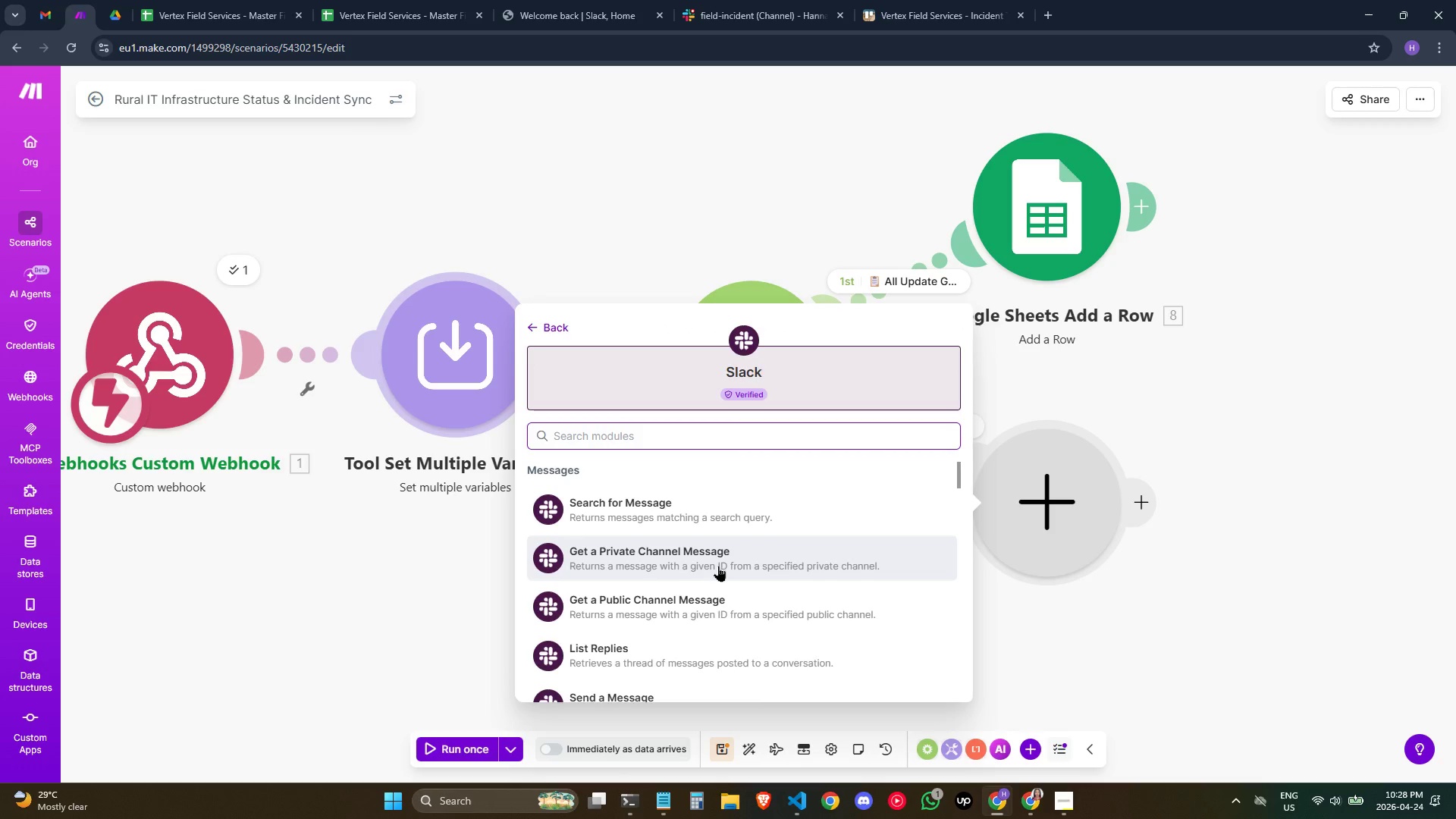 
type(cre)
key(Backspace)
key(Backspace)
key(Backspace)
key(Backspace)
key(Backspace)
key(Backspace)
 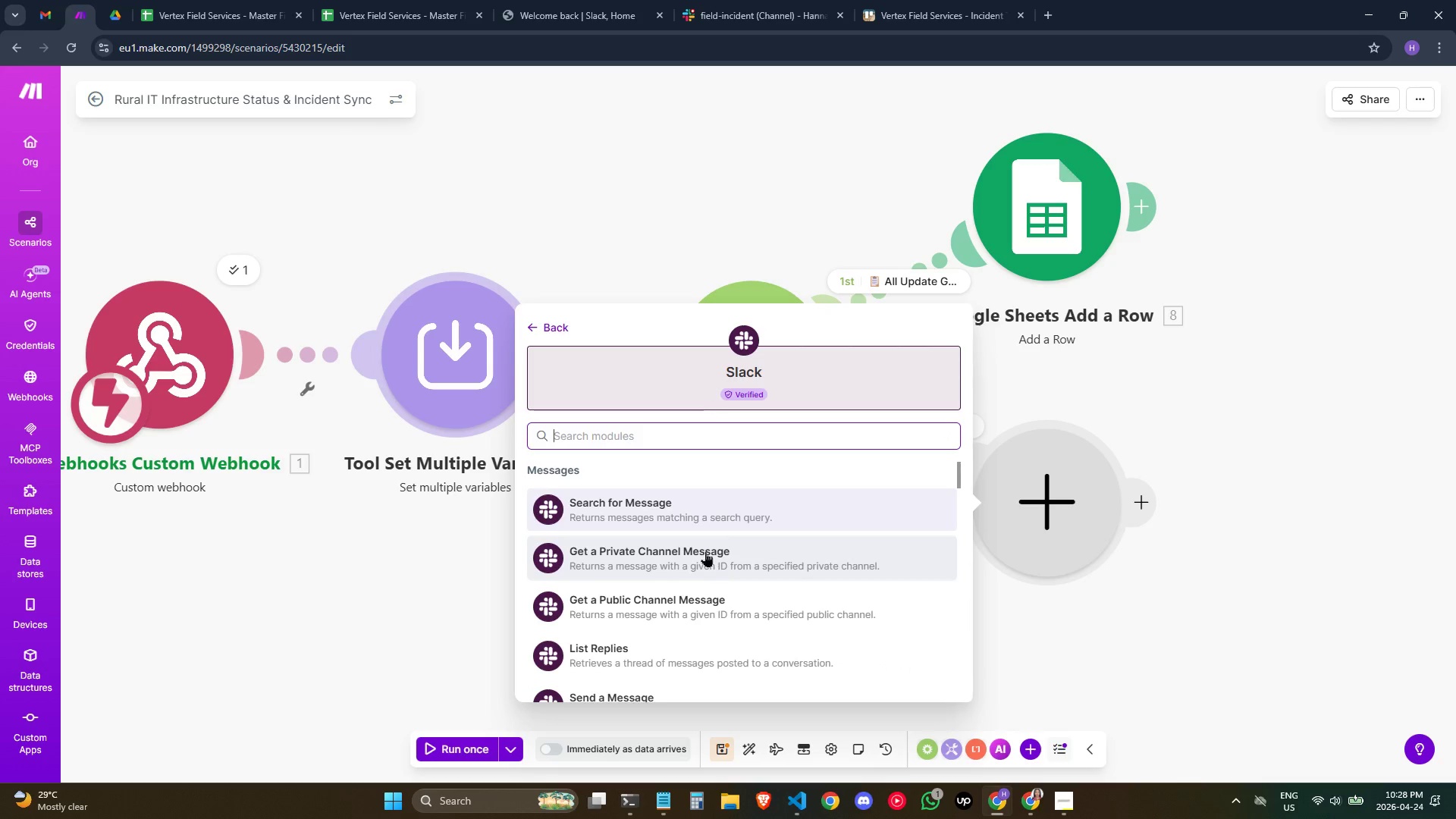 
scroll: coordinate [686, 536], scroll_direction: up, amount: 1.0
 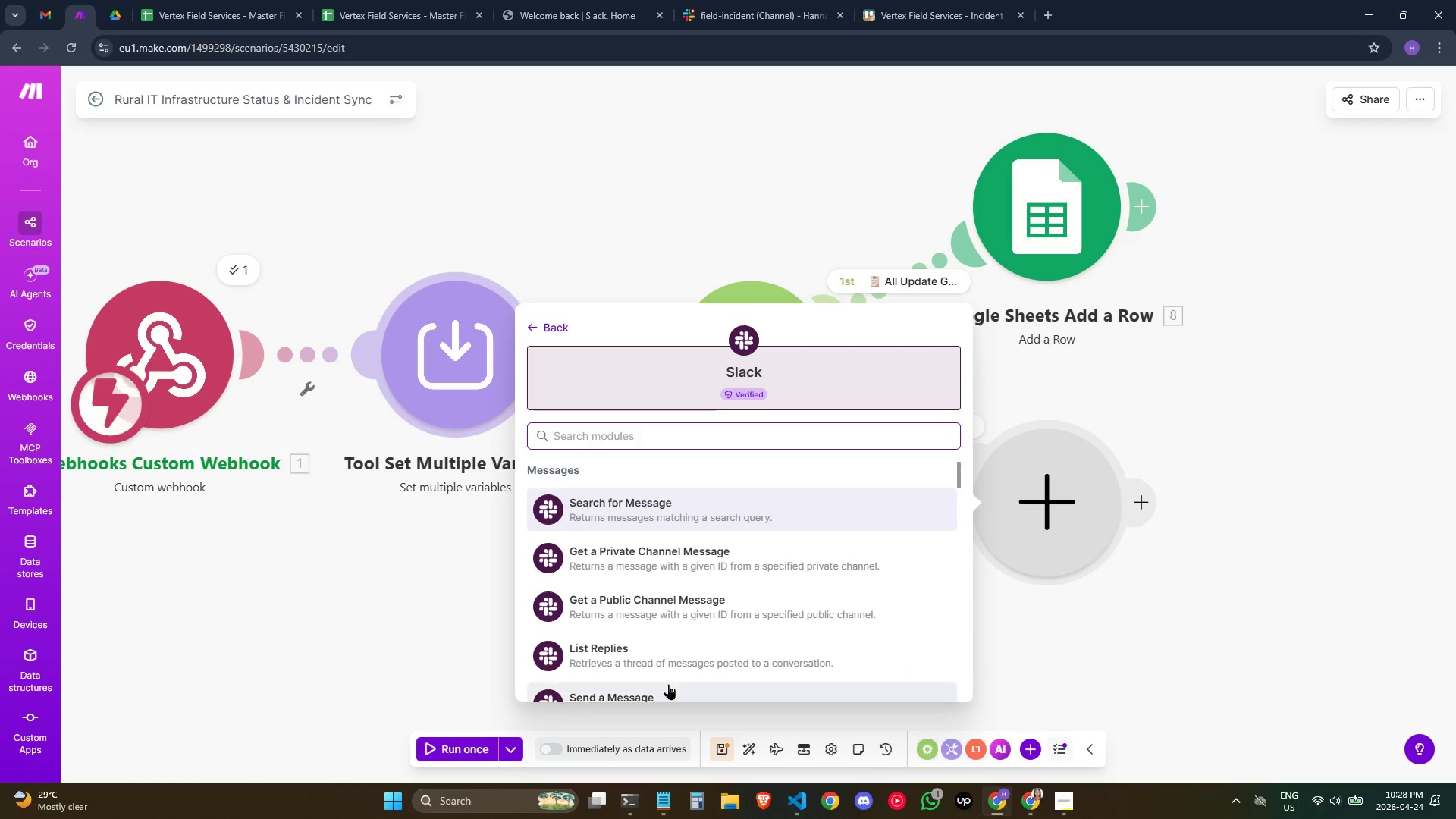 
left_click([666, 686])
 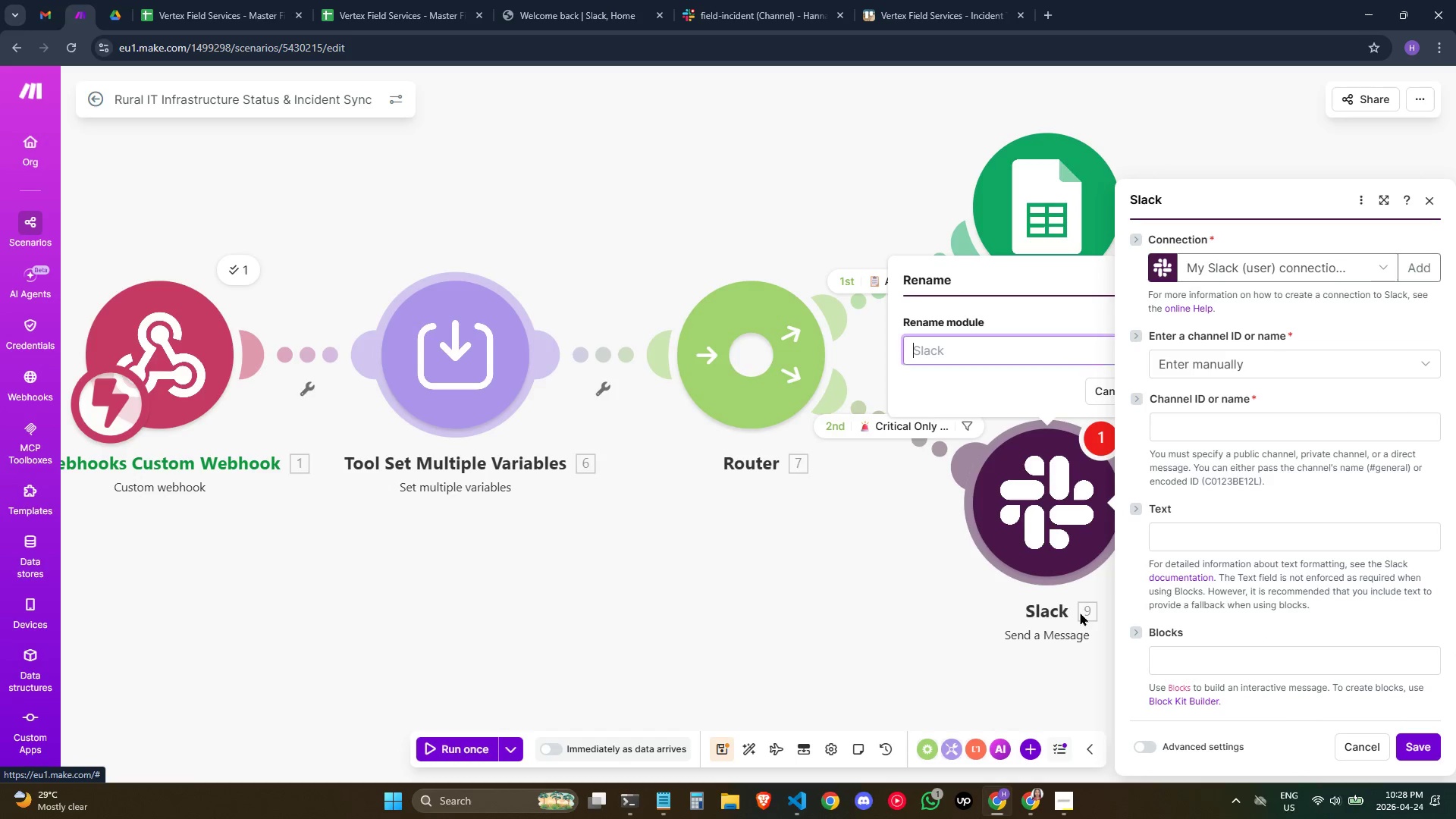 
wait(5.99)
 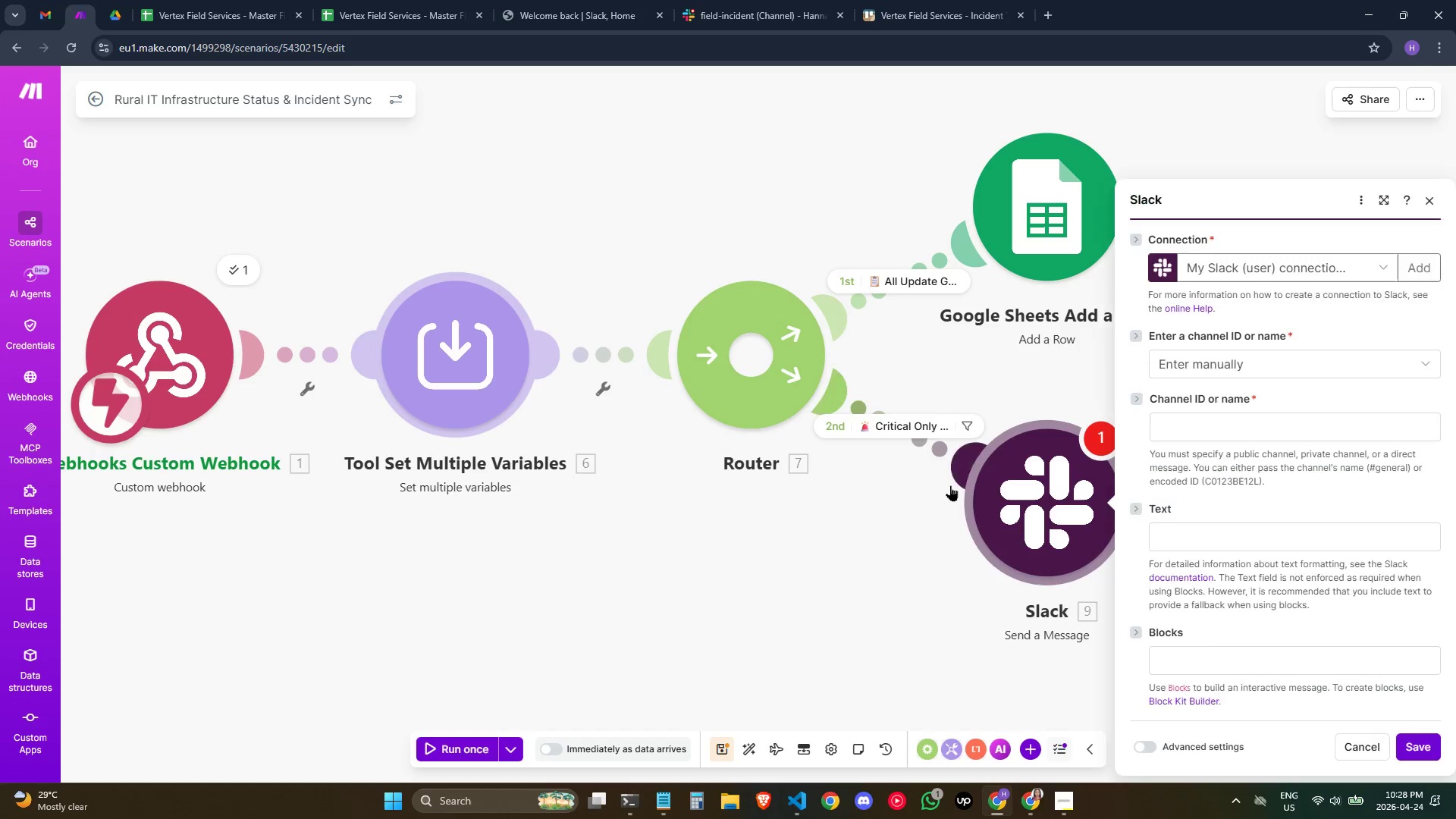 
type(Slack: Create a Message)
 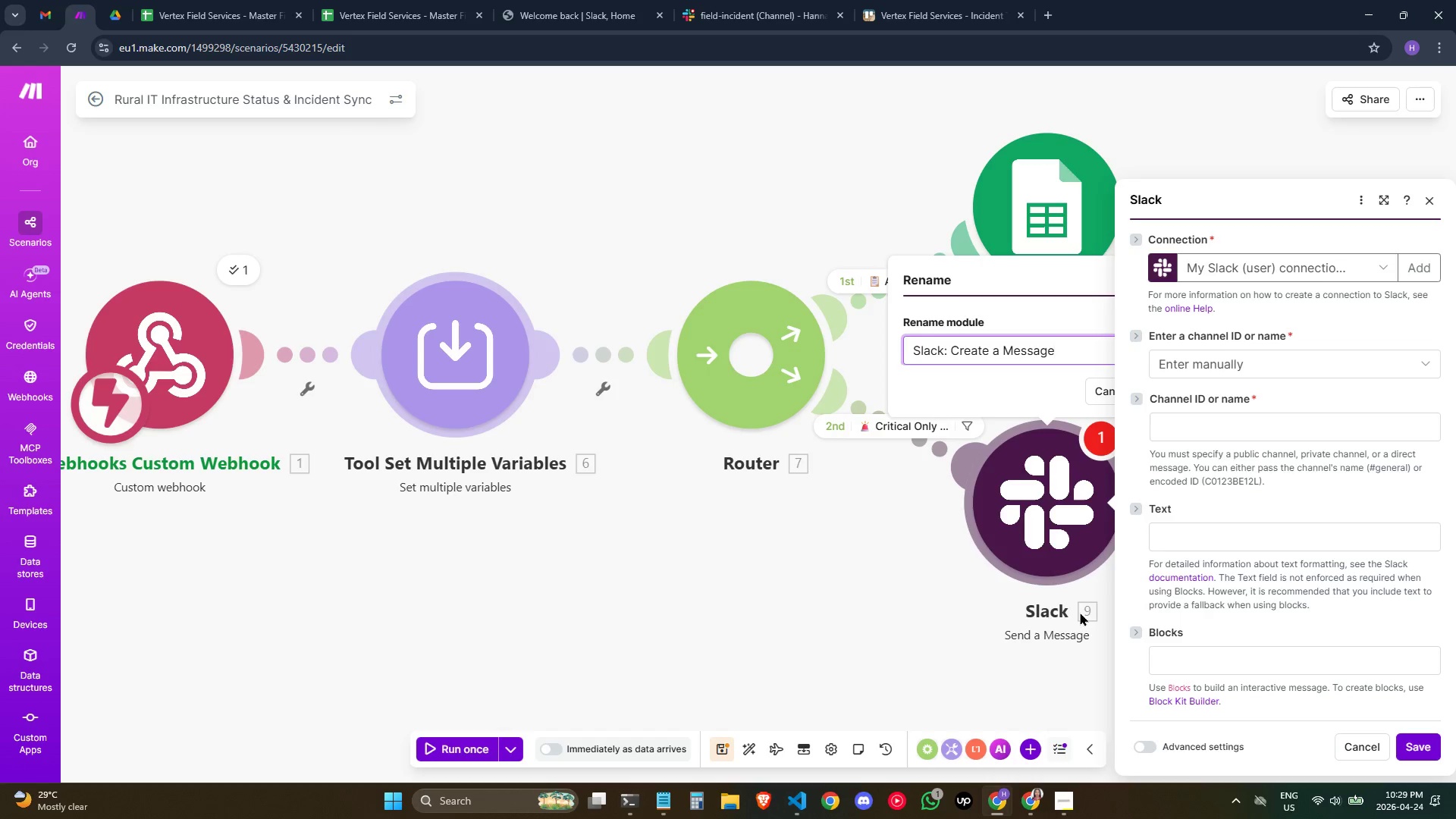 
left_click([903, 532])
 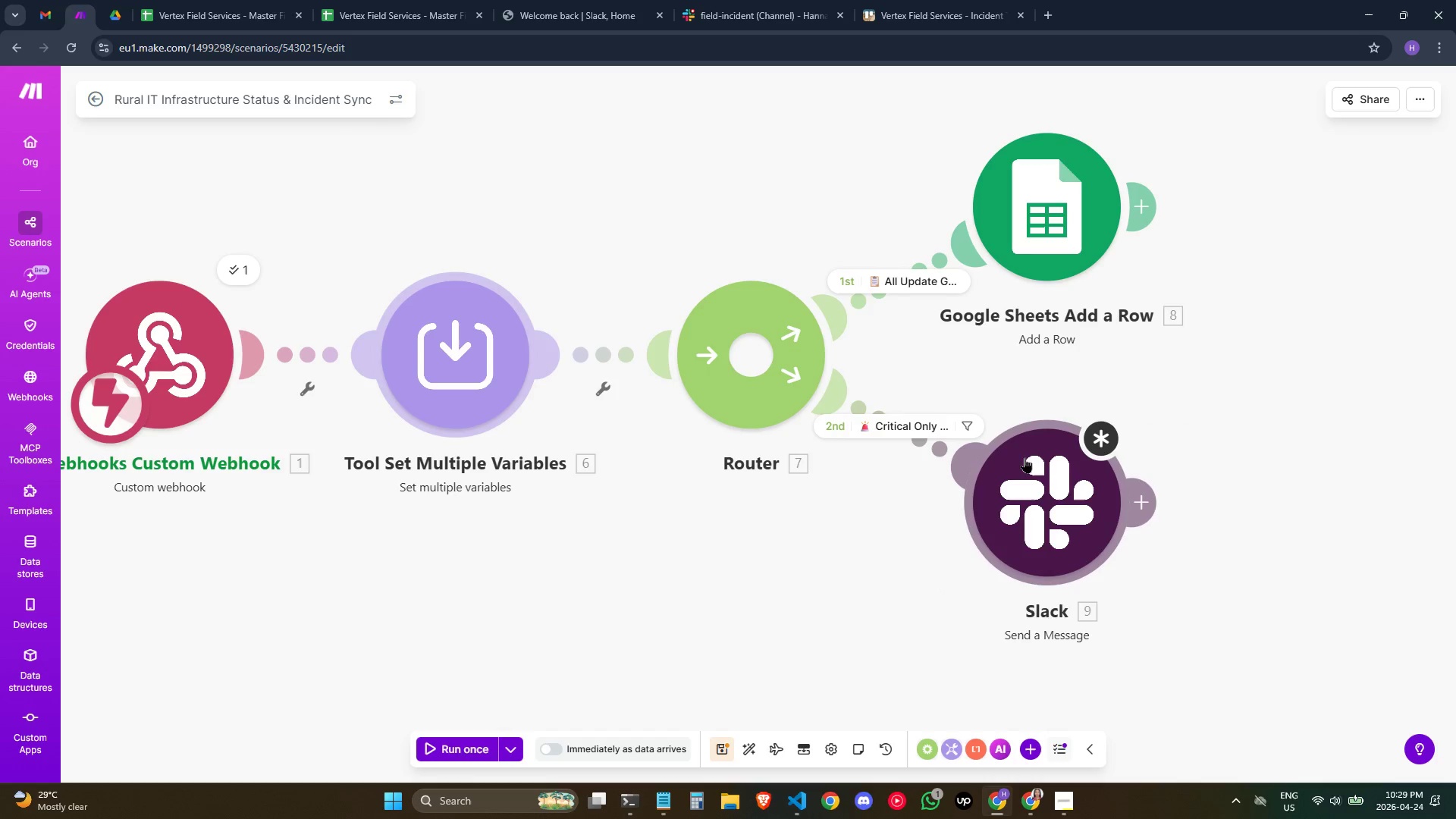 
right_click([1040, 466])
 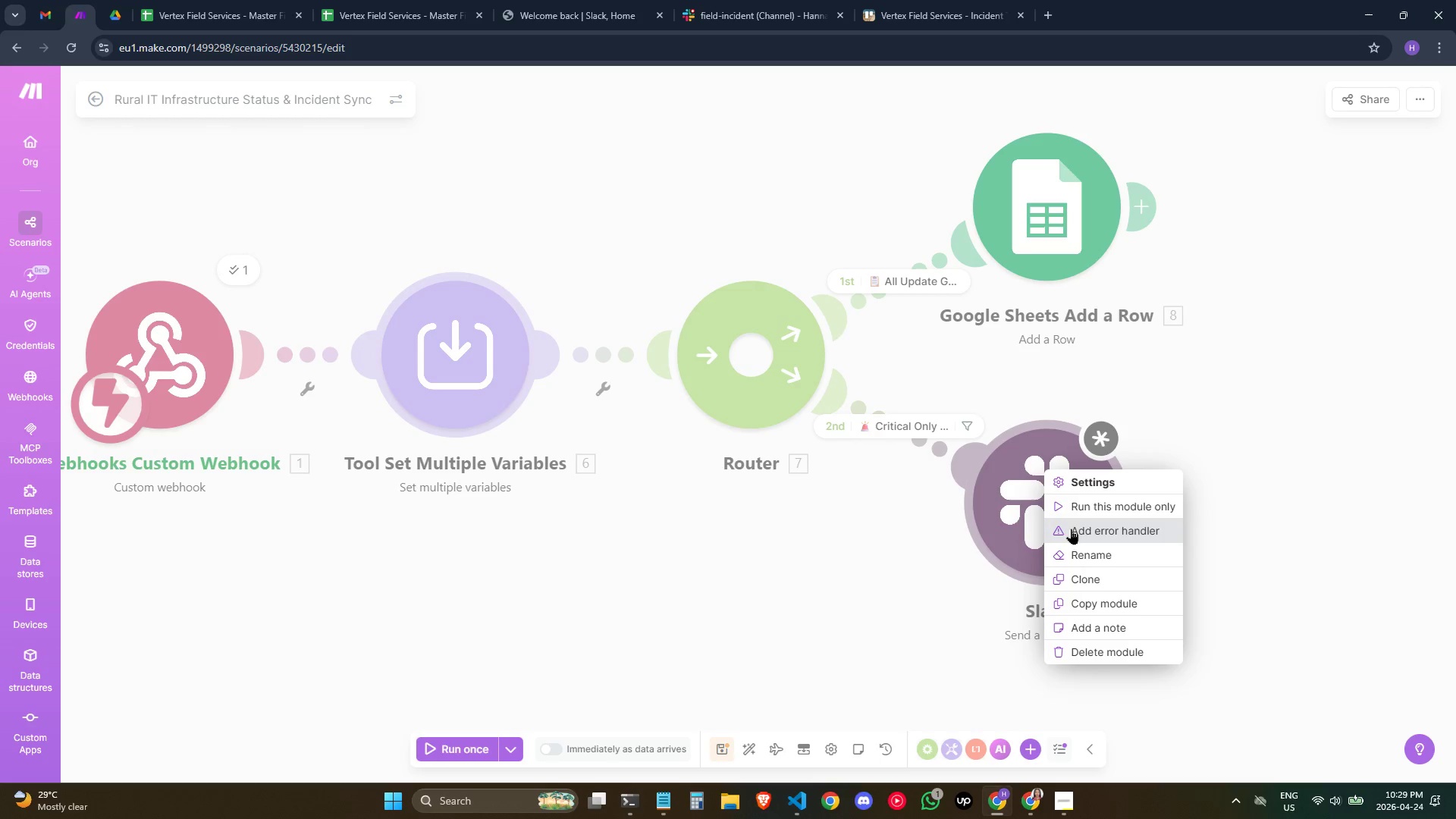 
left_click([1062, 551])
 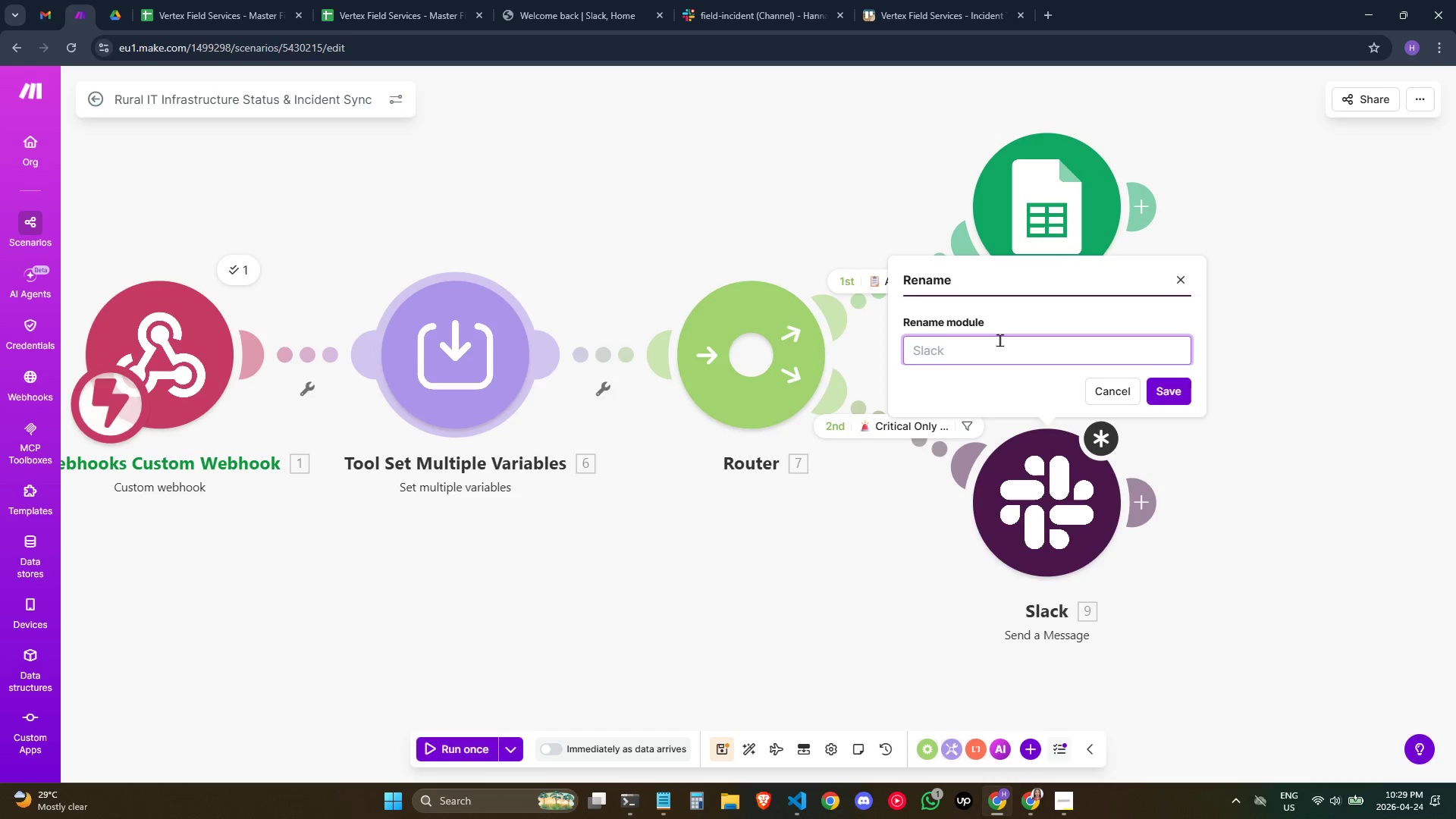 
left_click([994, 350])
 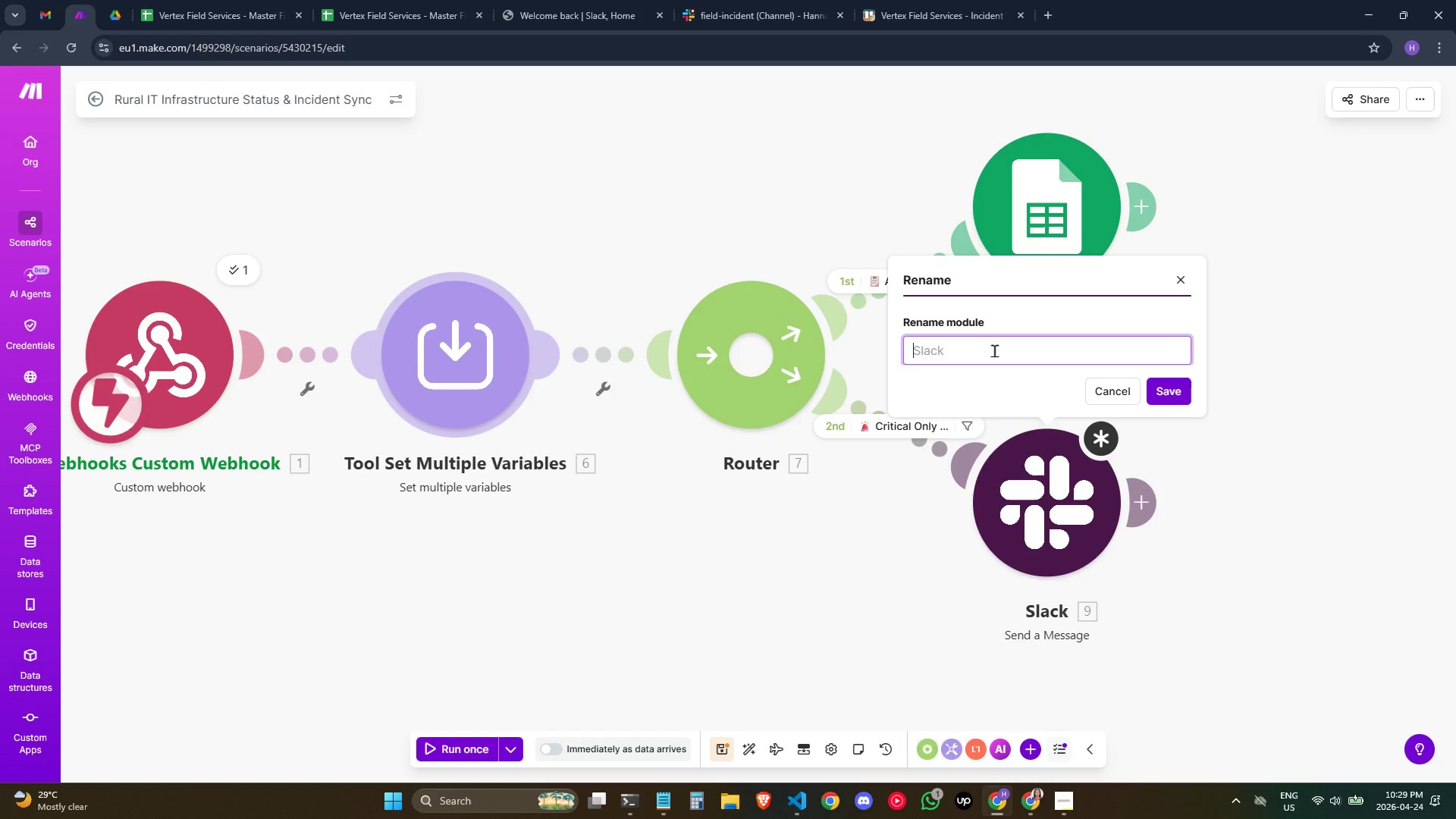 
type(Sal)
key(Backspace)
key(Backspace)
type(lack: Crate)
key(Backspace)
key(Backspace)
key(Backspace)
type(eate a Message)
 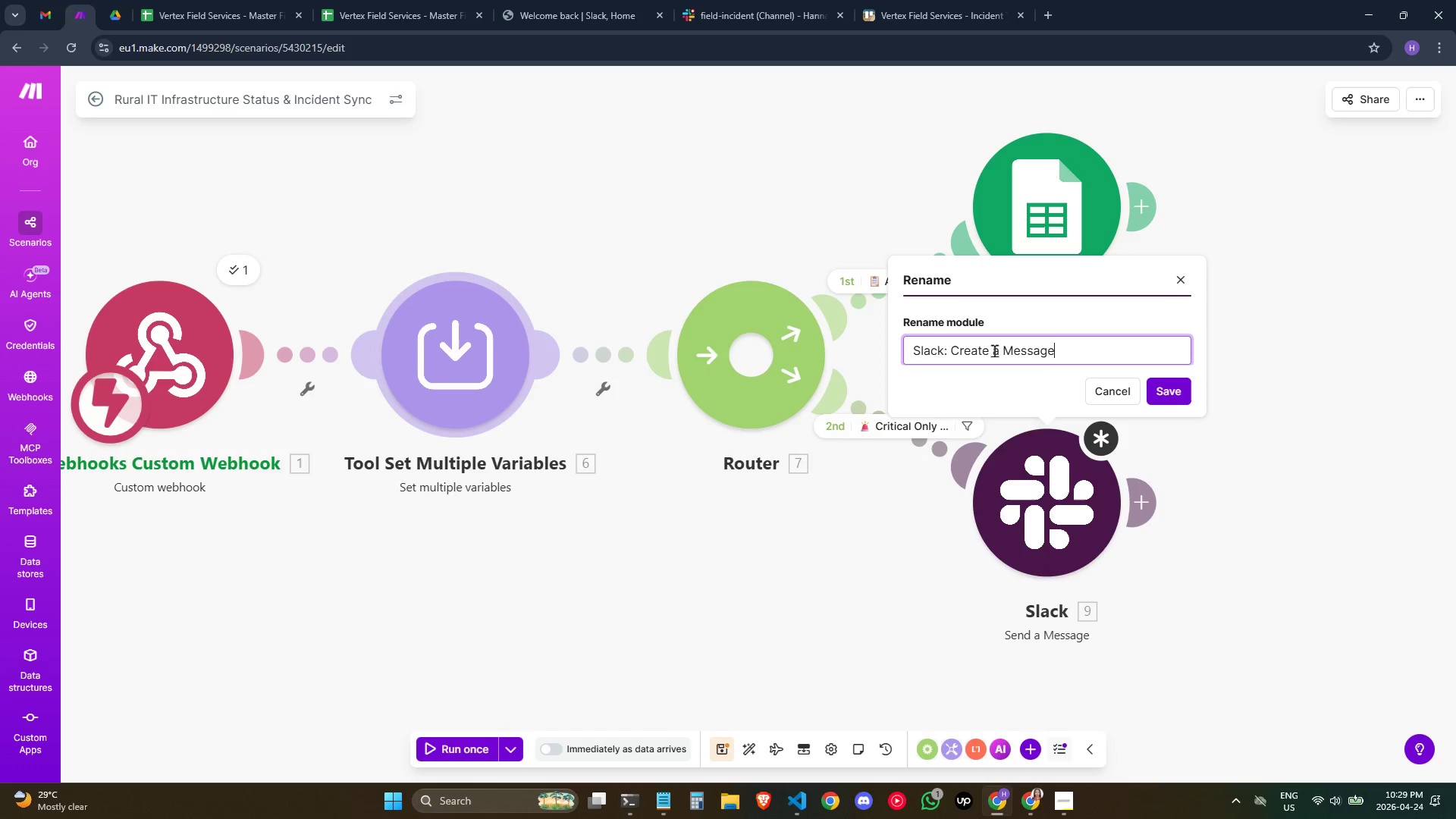 
left_click_drag(start_coordinate=[1172, 404], to_coordinate=[1163, 412])
 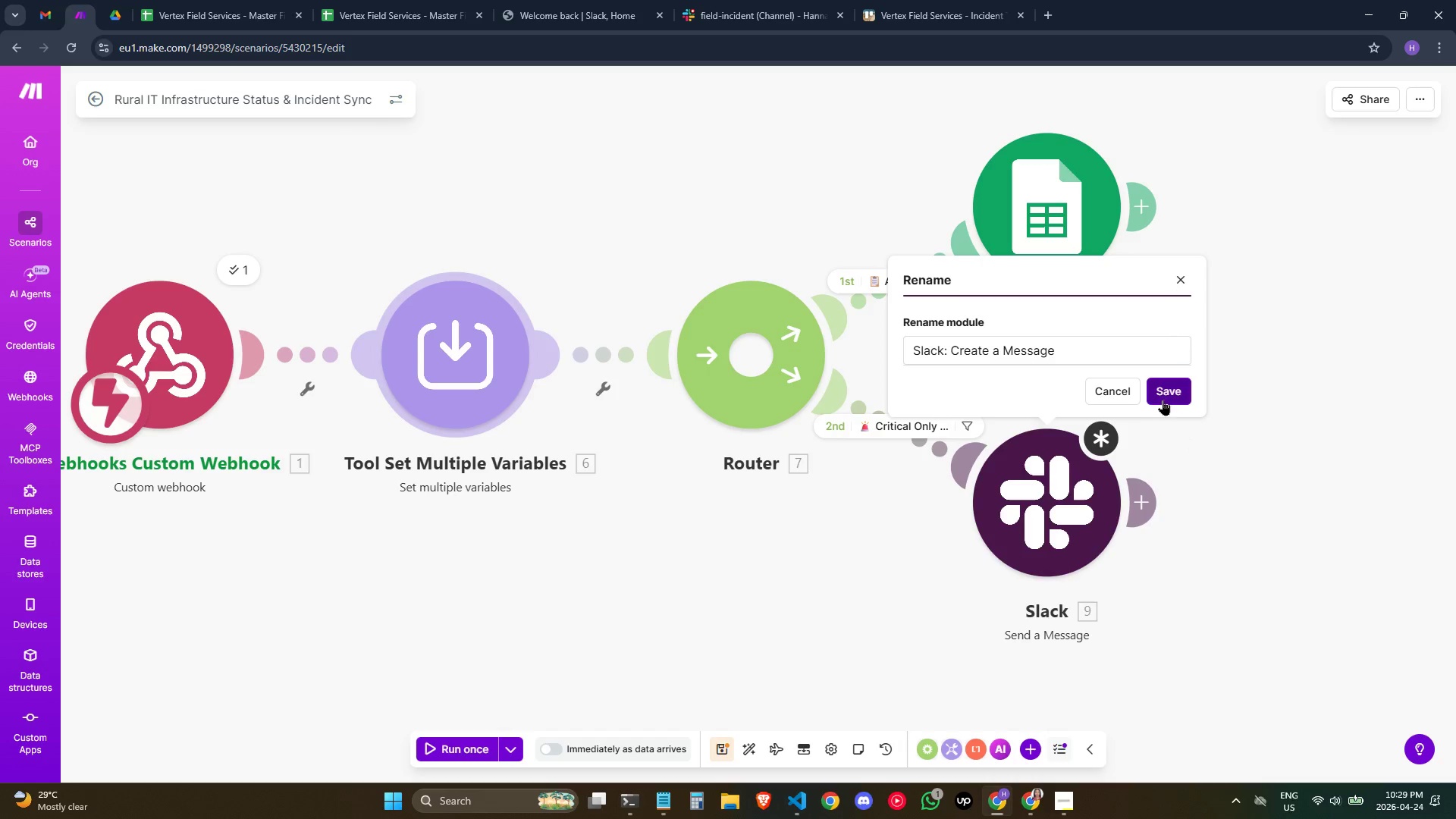 
left_click([1163, 398])
 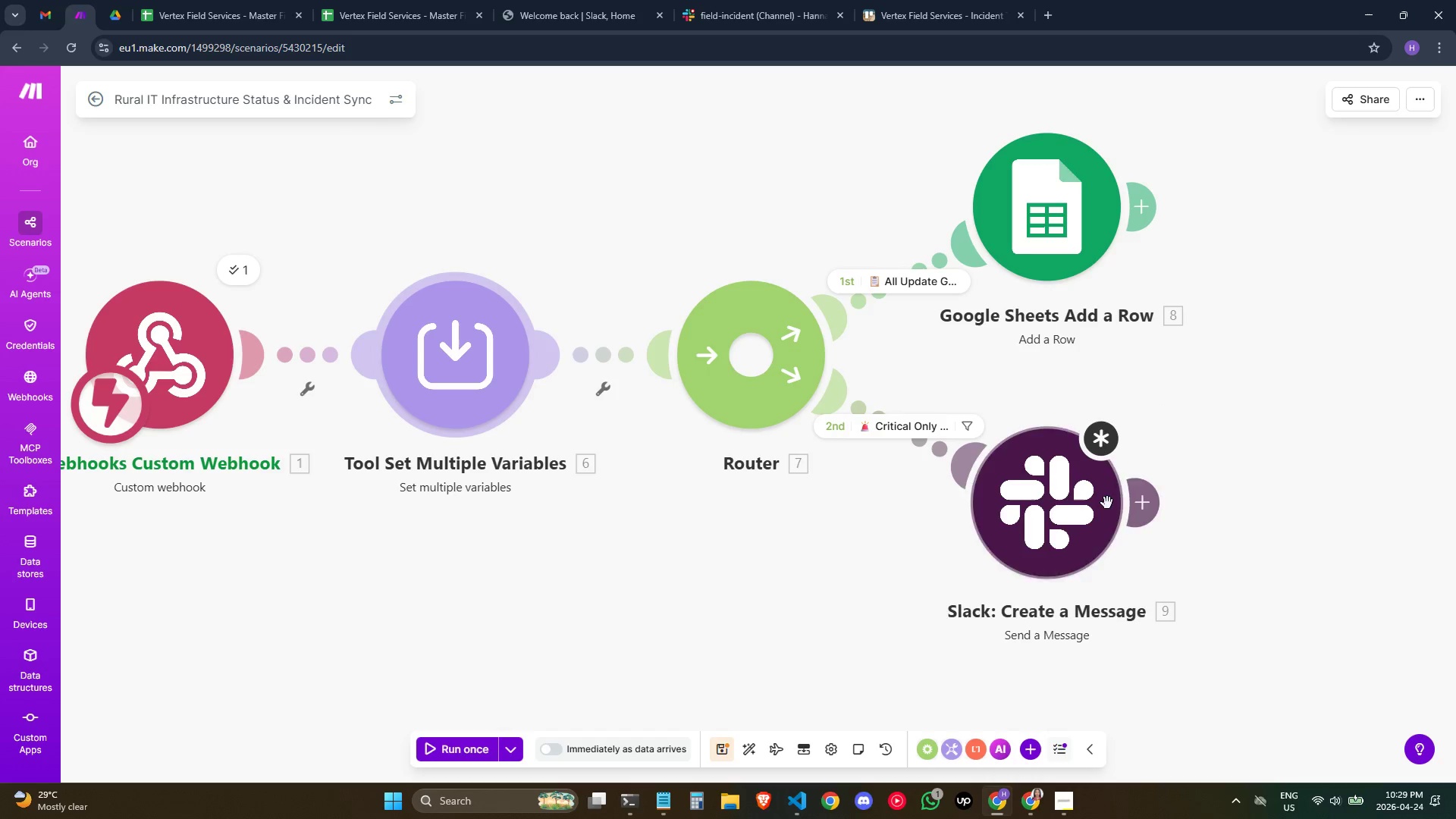 
left_click([1047, 505])
 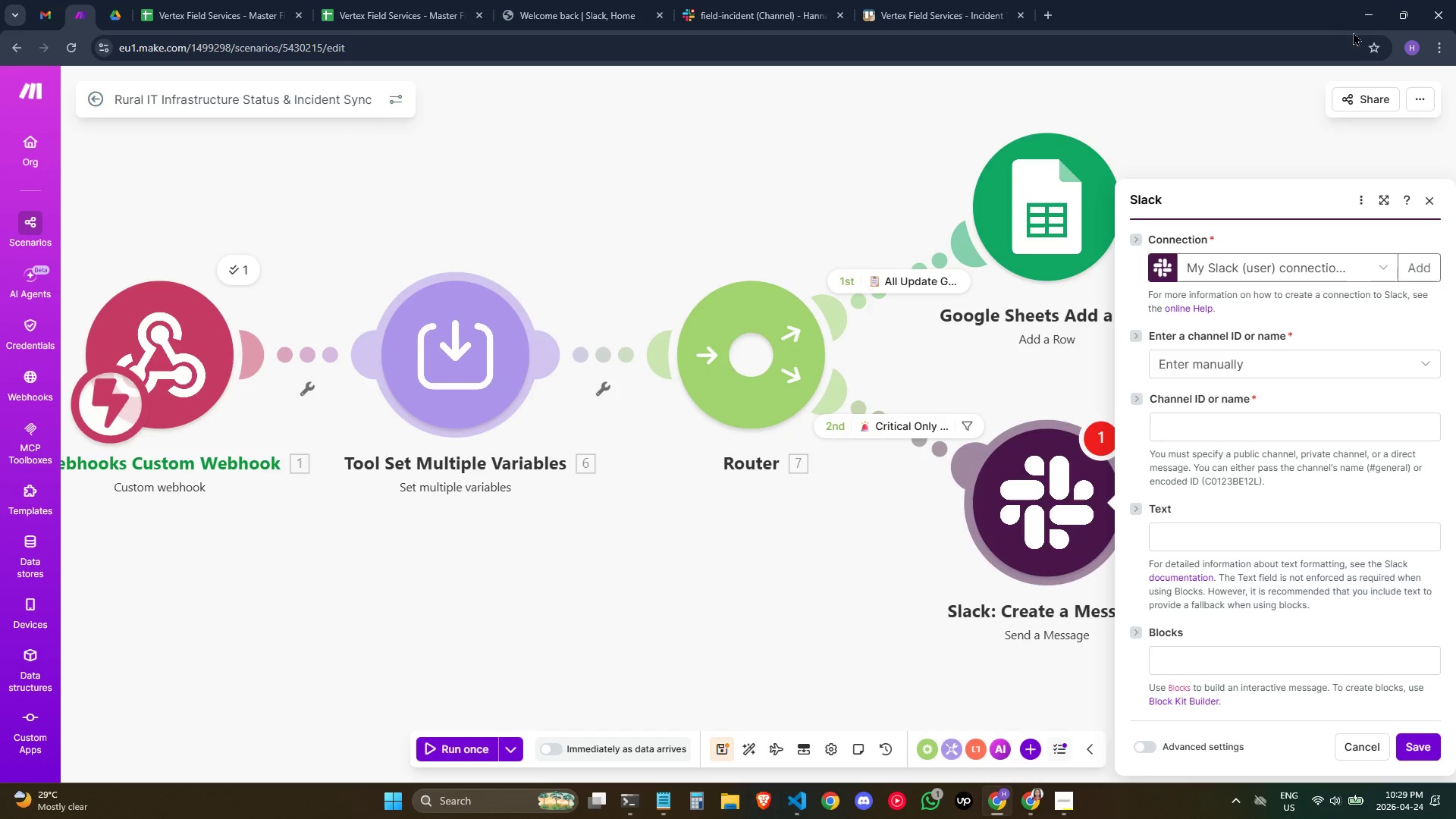 
left_click([1209, 376])
 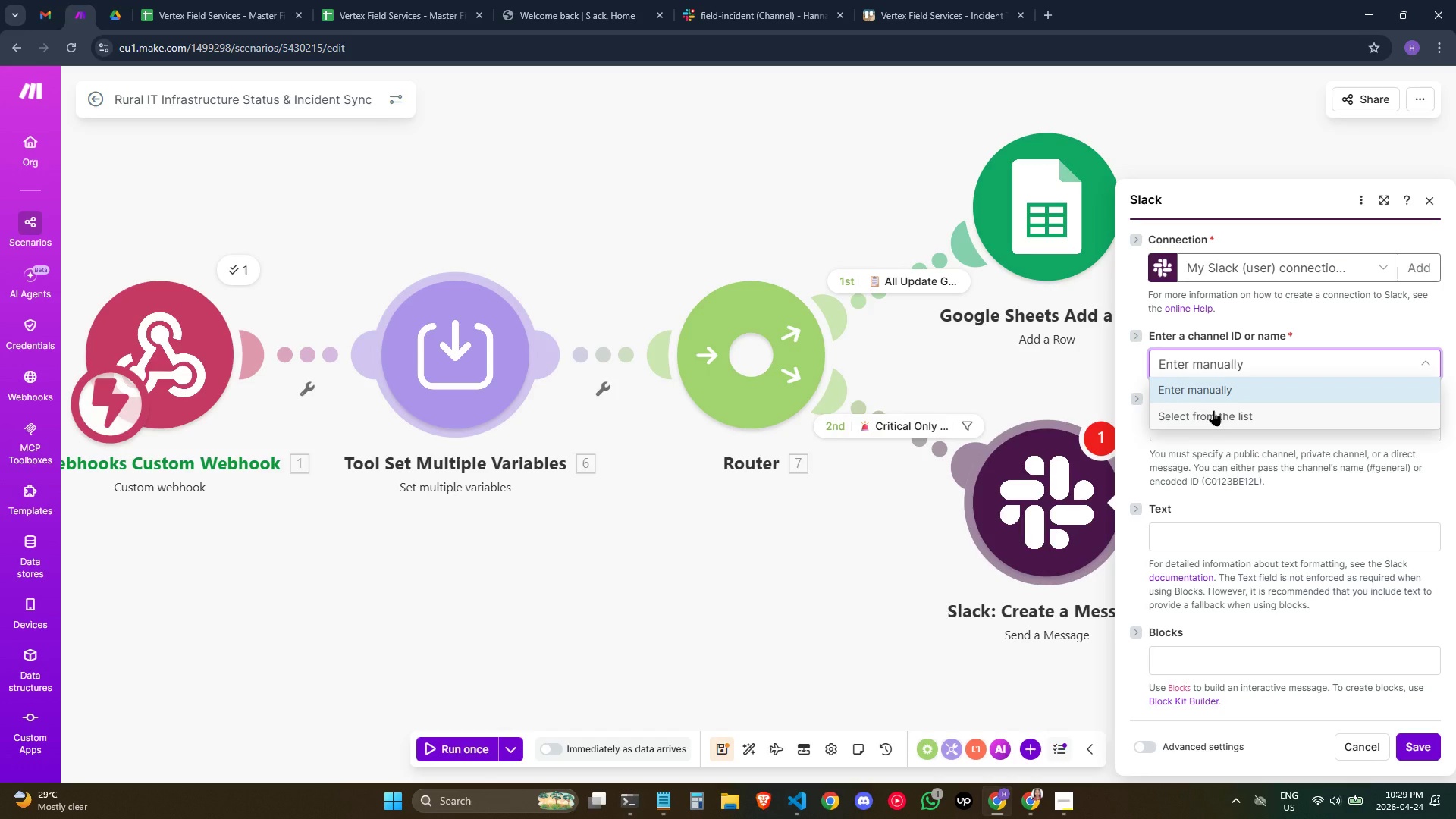 
left_click([1213, 410])
 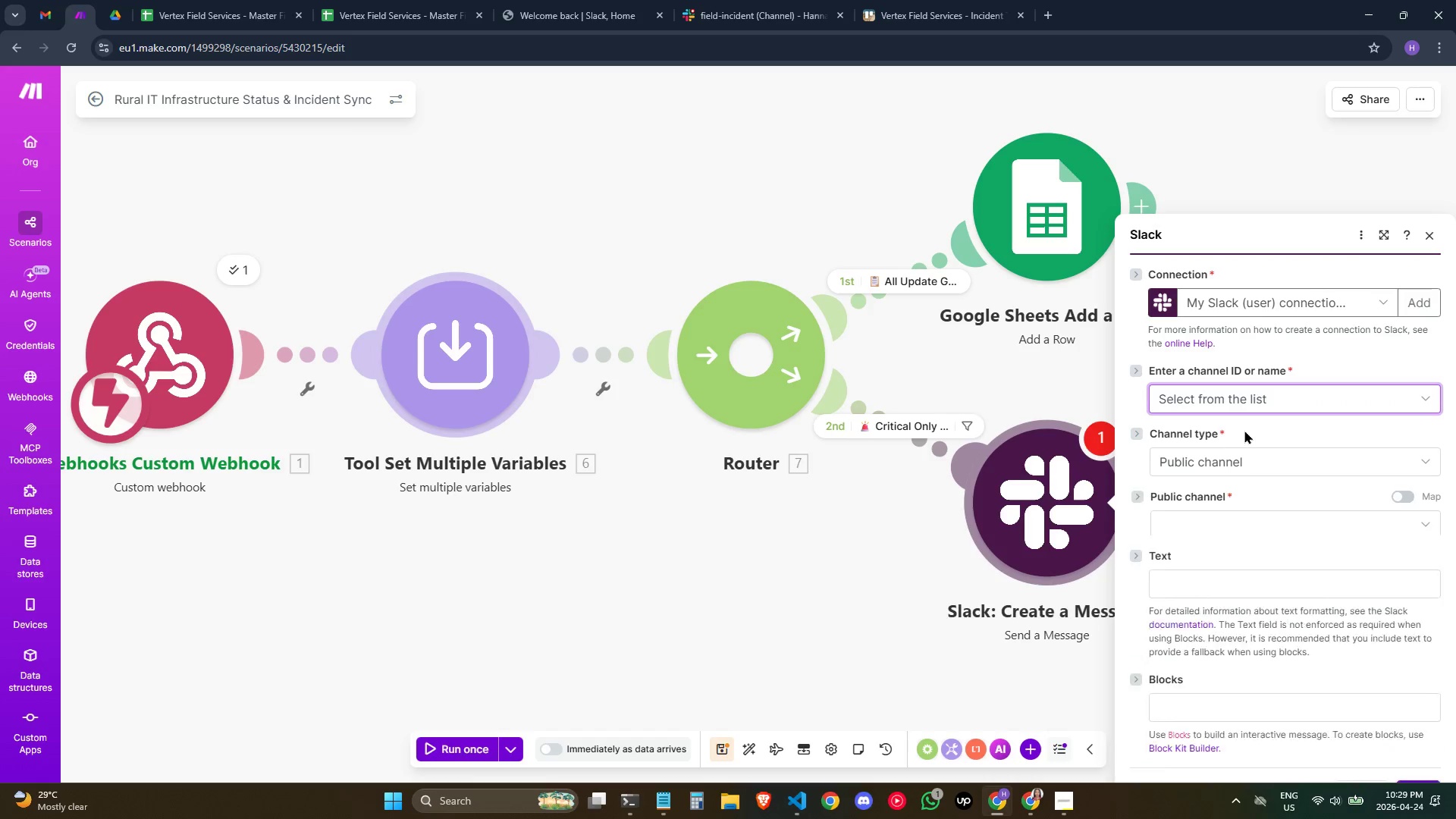 
left_click([1237, 472])
 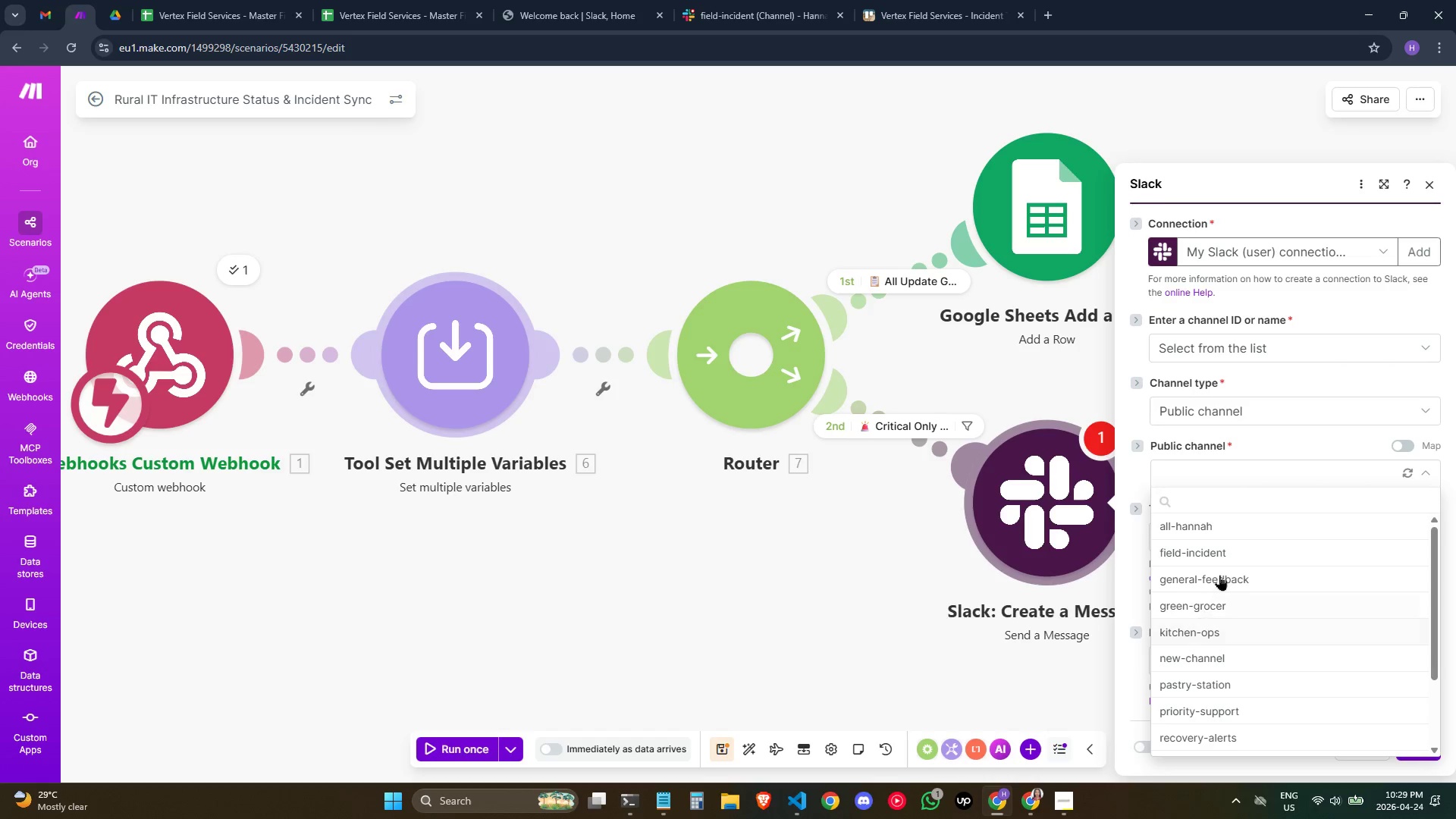 
left_click([1232, 555])
 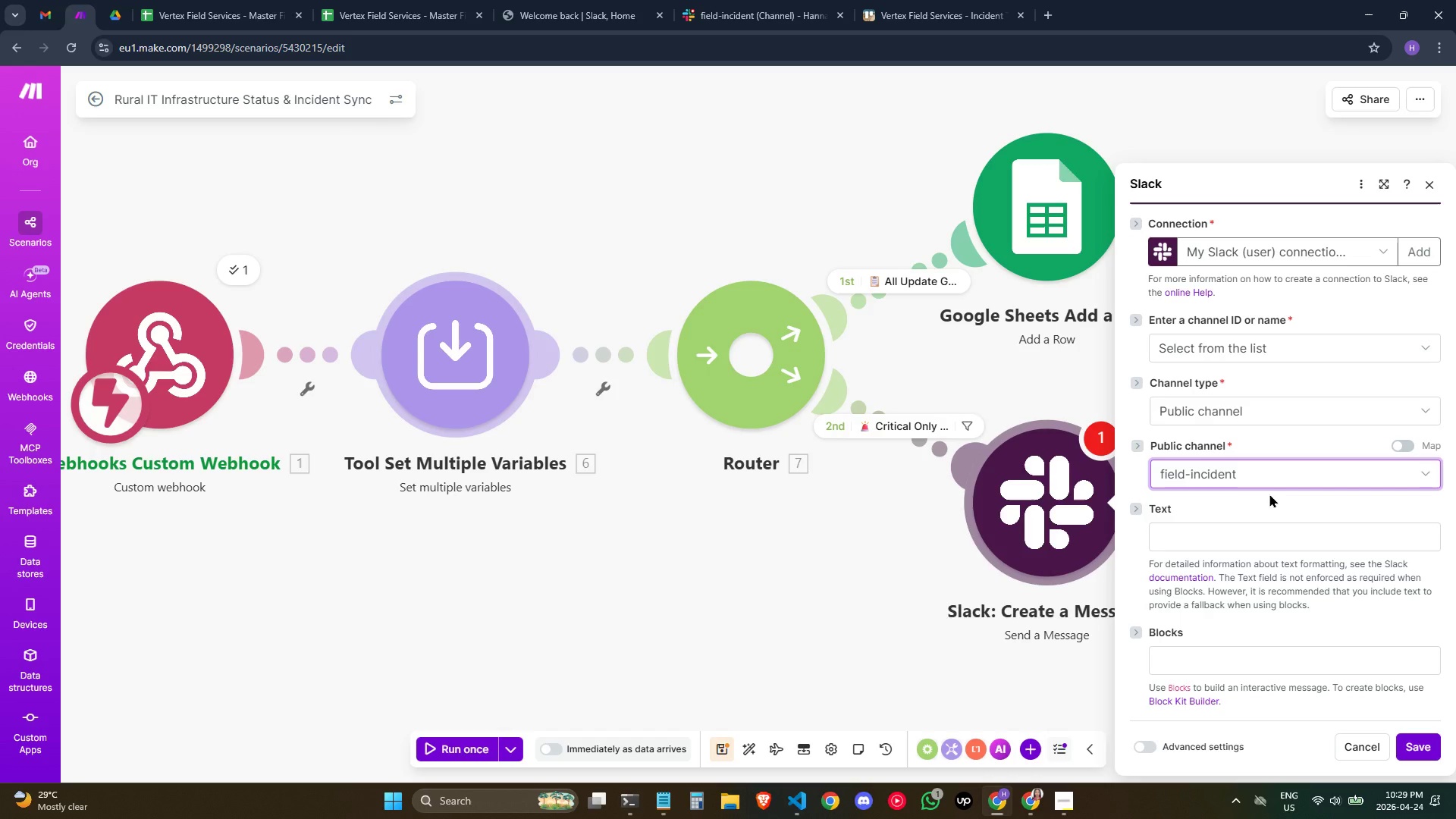 
wait(5.3)
 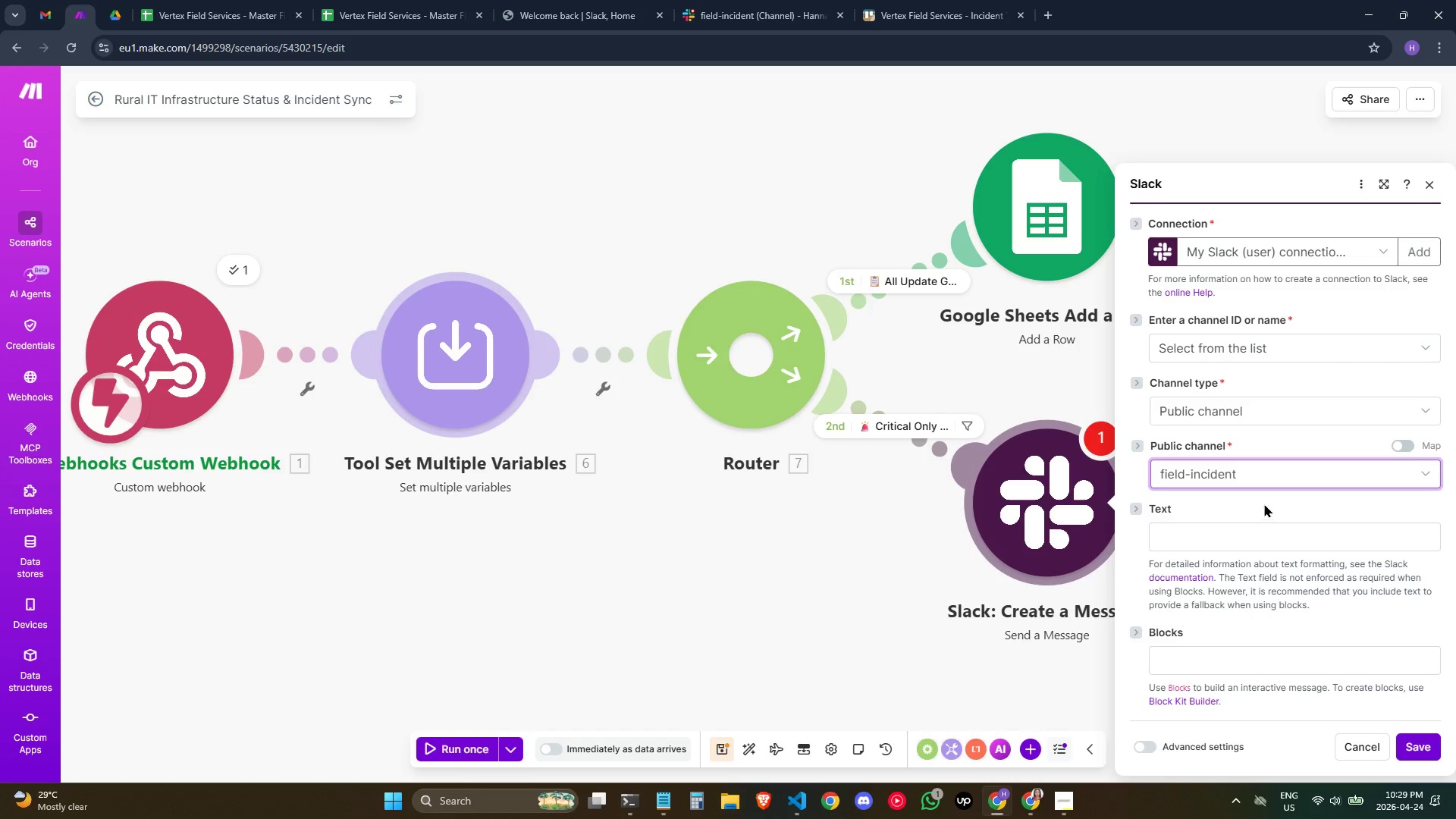 
left_click([1271, 488])
 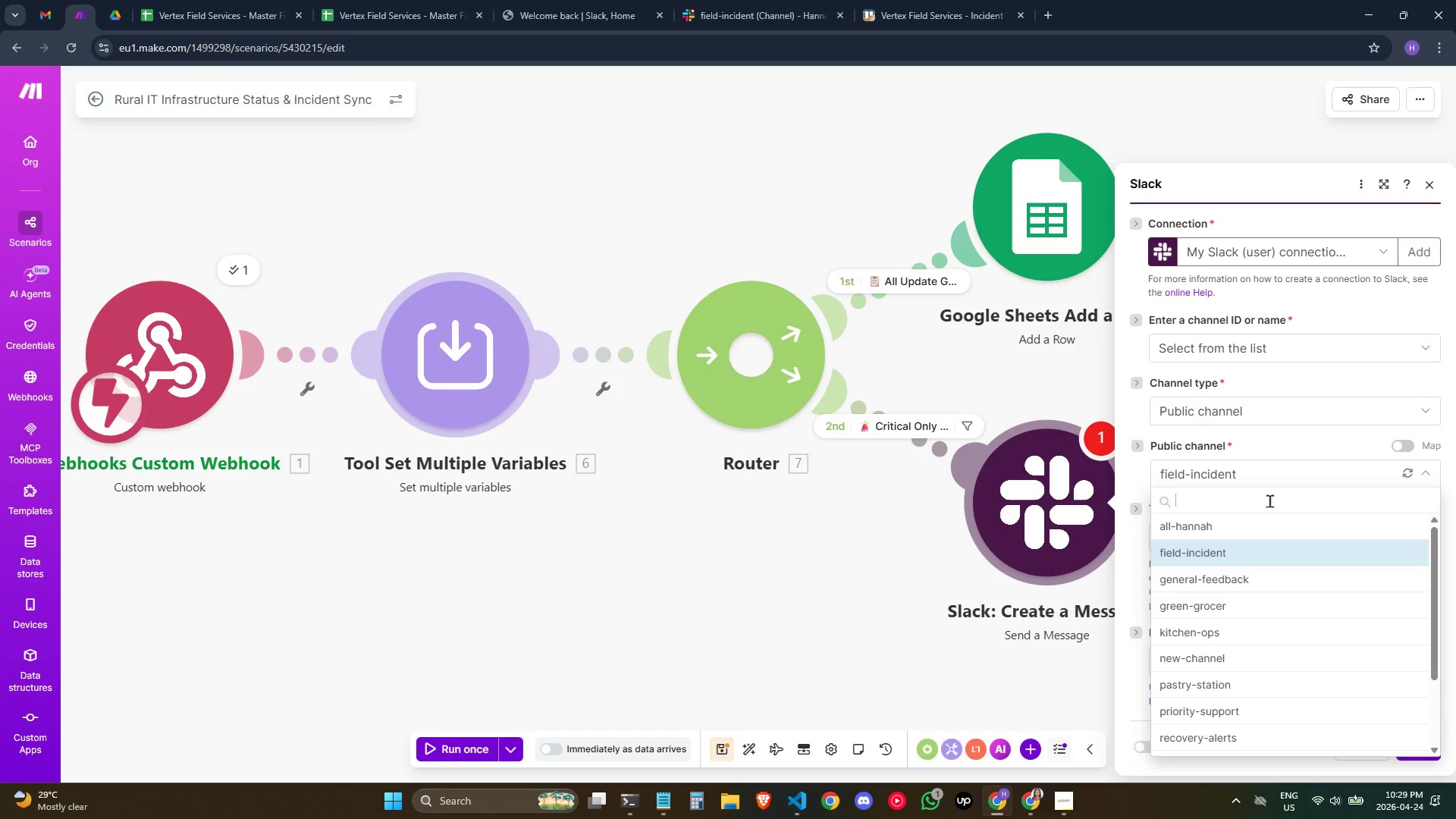 
scroll: coordinate [1274, 522], scroll_direction: down, amount: 1.0
 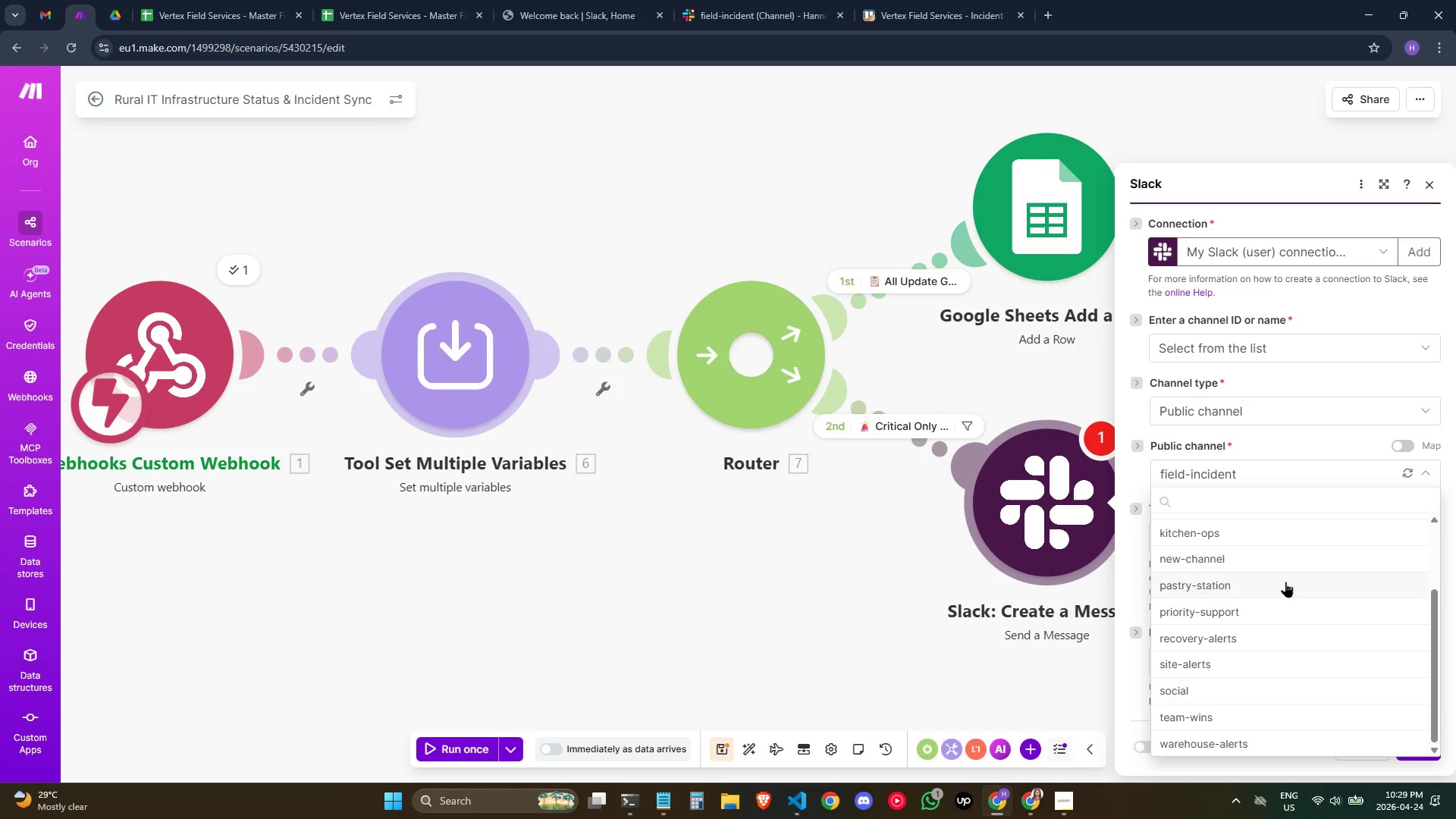 
scroll: coordinate [1334, 589], scroll_direction: up, amount: 1.0
 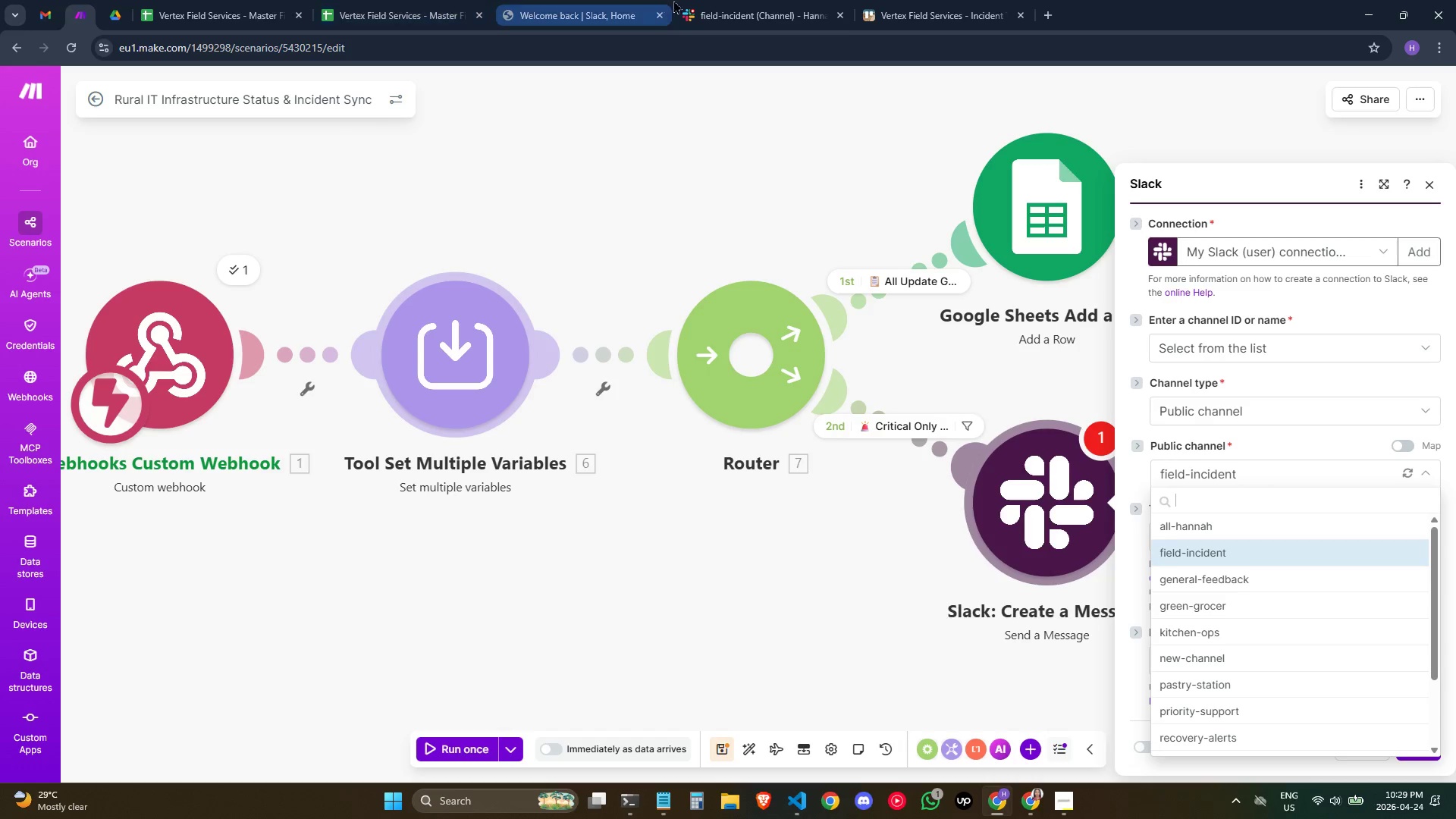 
left_click([711, 0])
 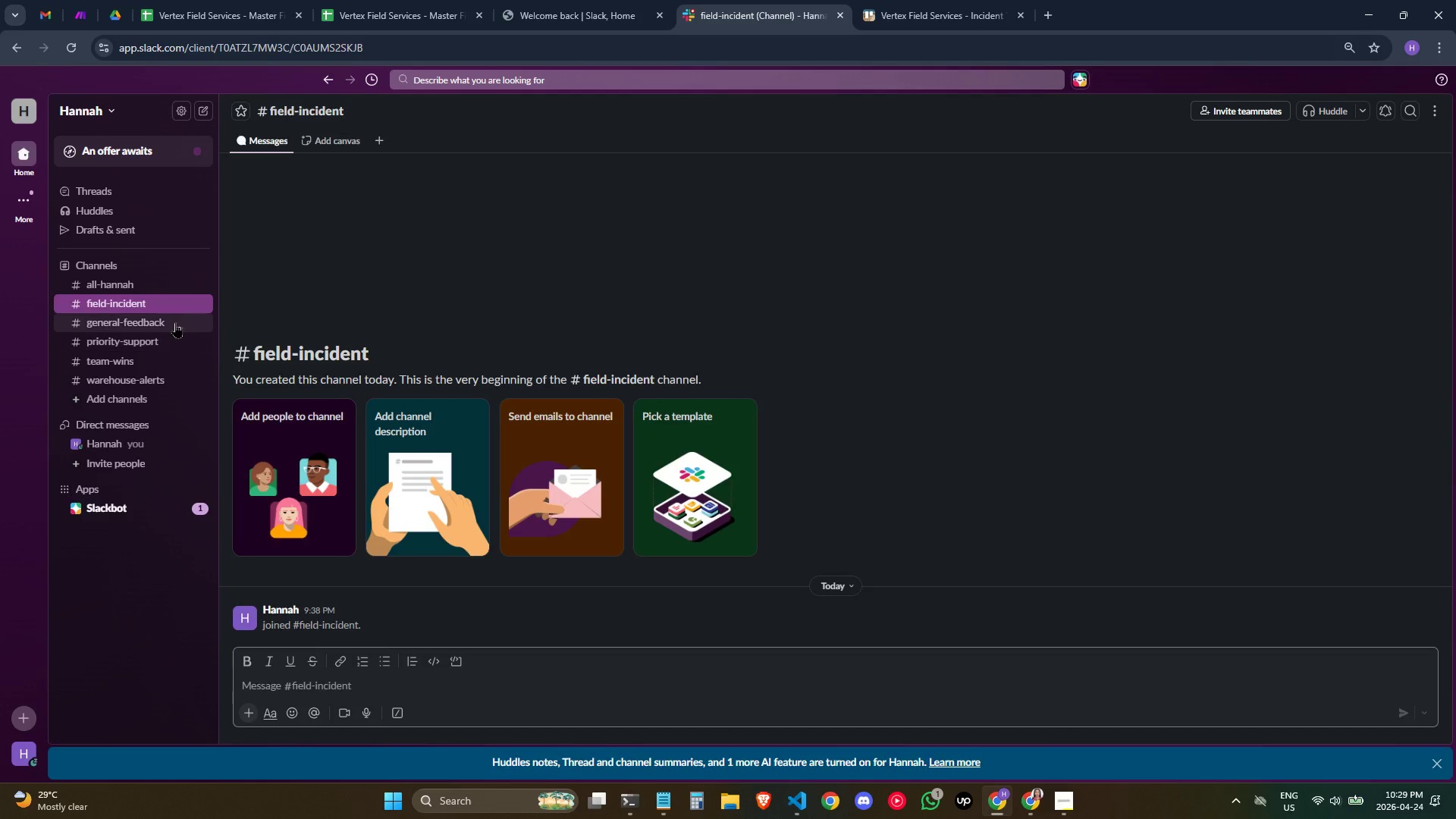 
right_click([175, 308])
 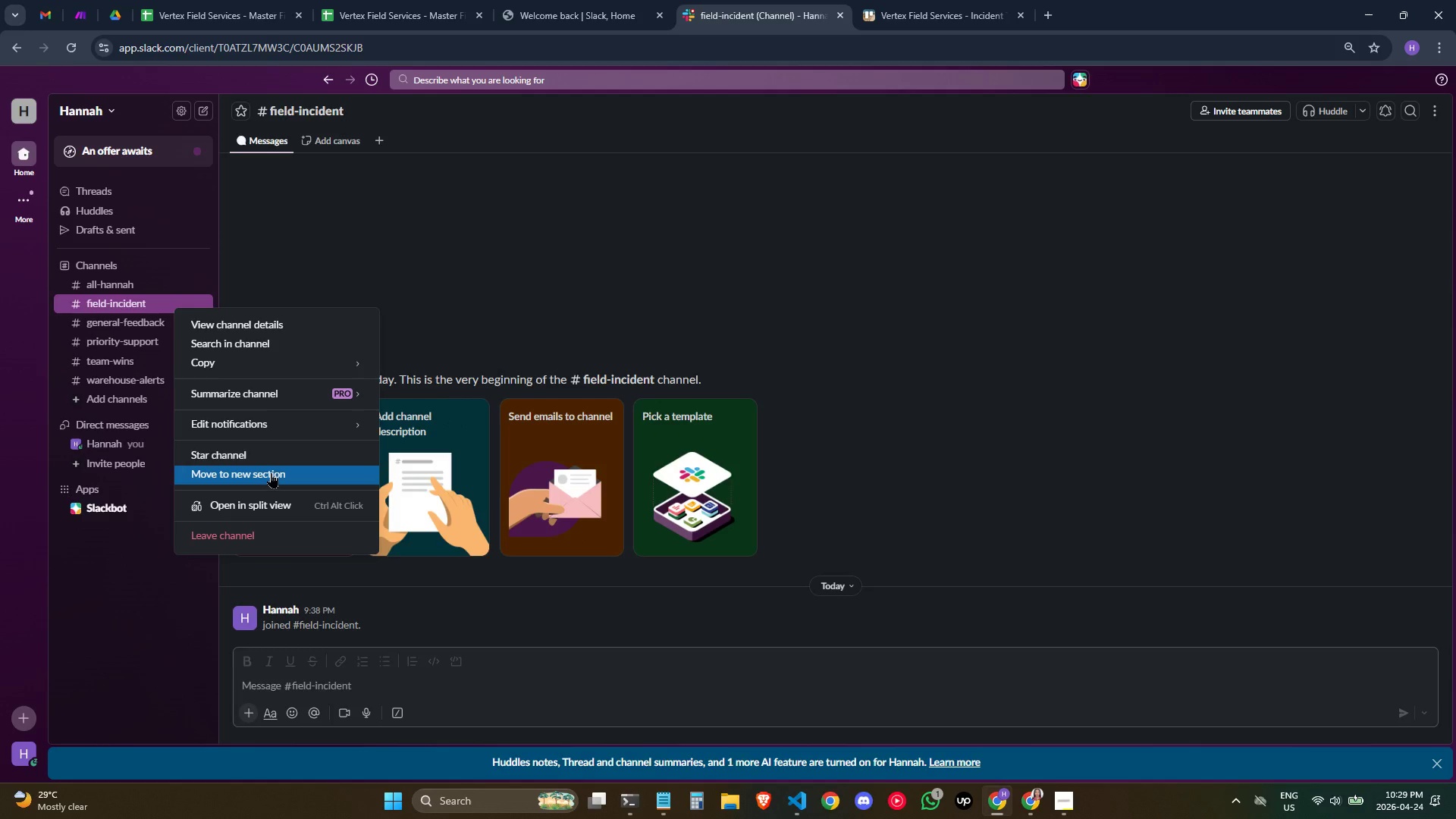 
mouse_move([308, 415])
 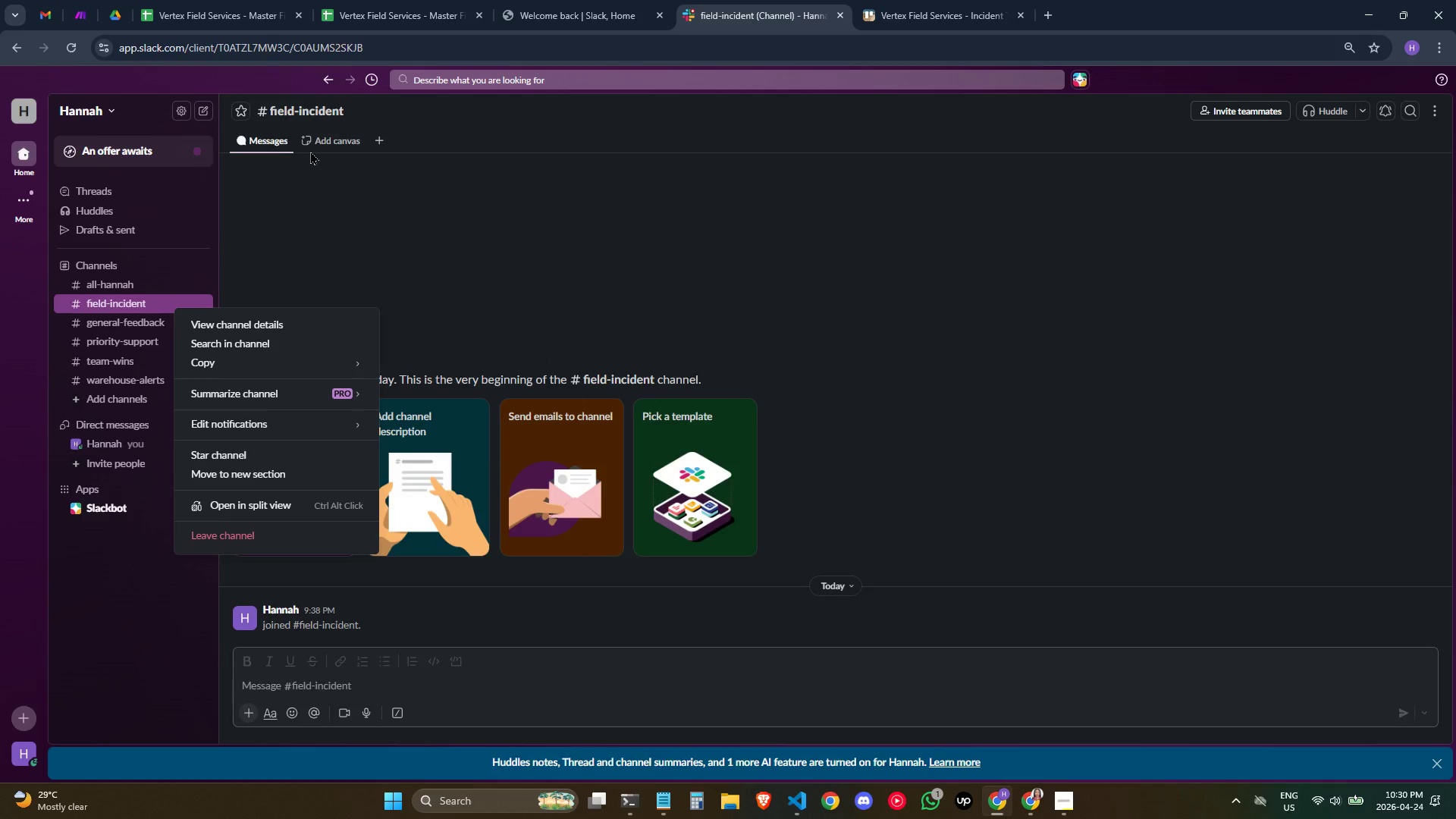 
right_click([285, 103])
 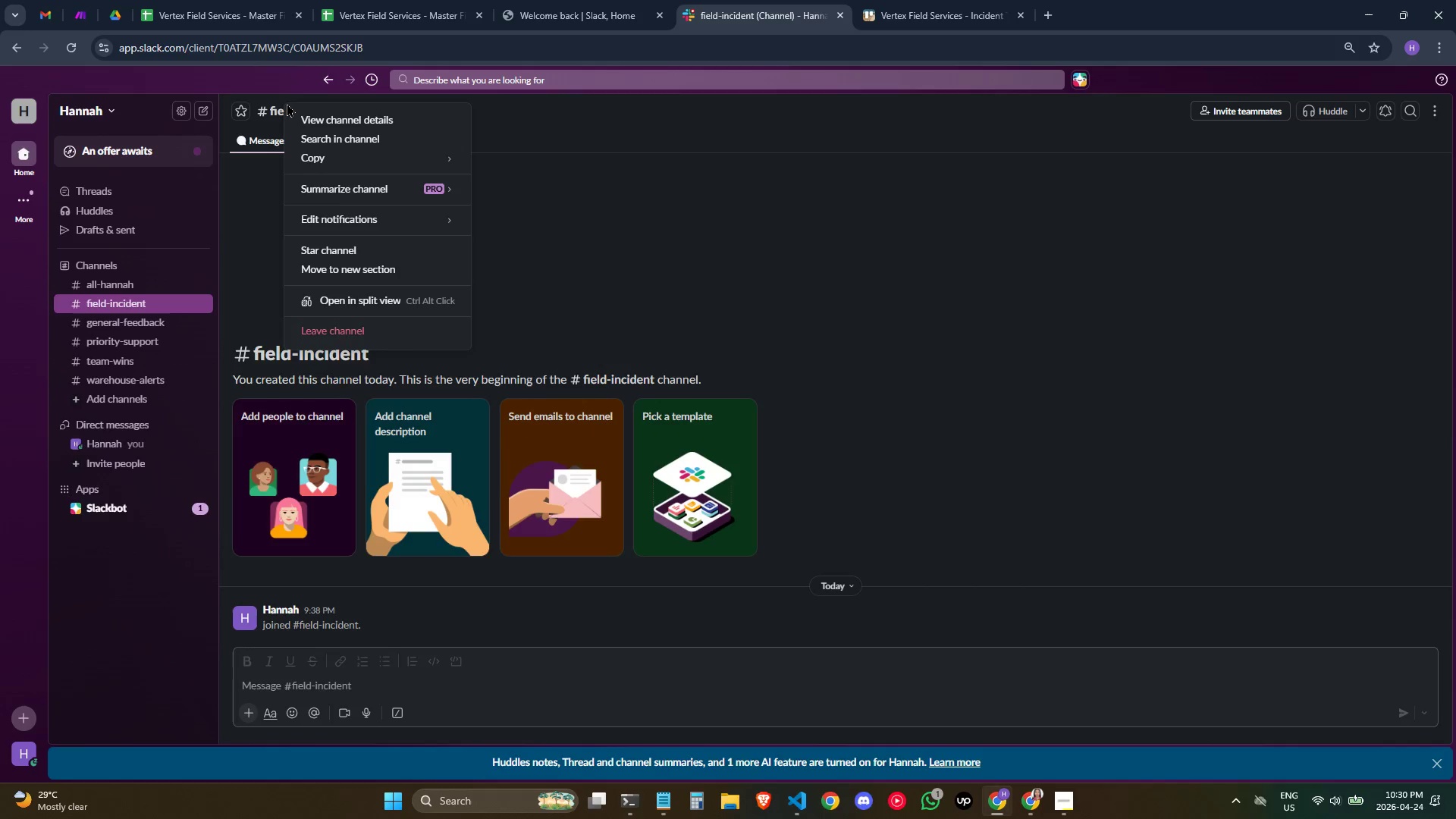 
left_click([280, 115])
 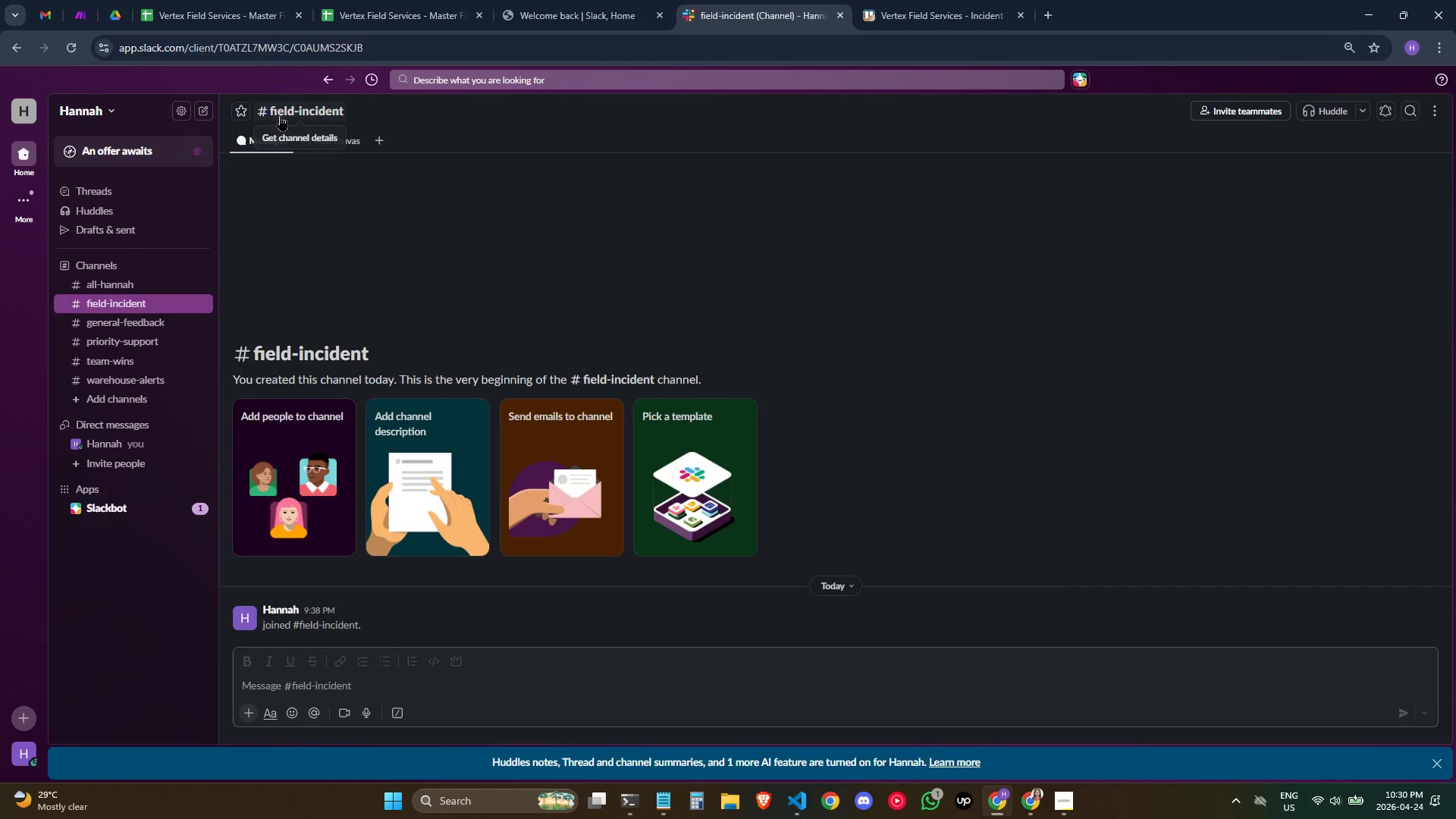 
left_click([280, 115])
 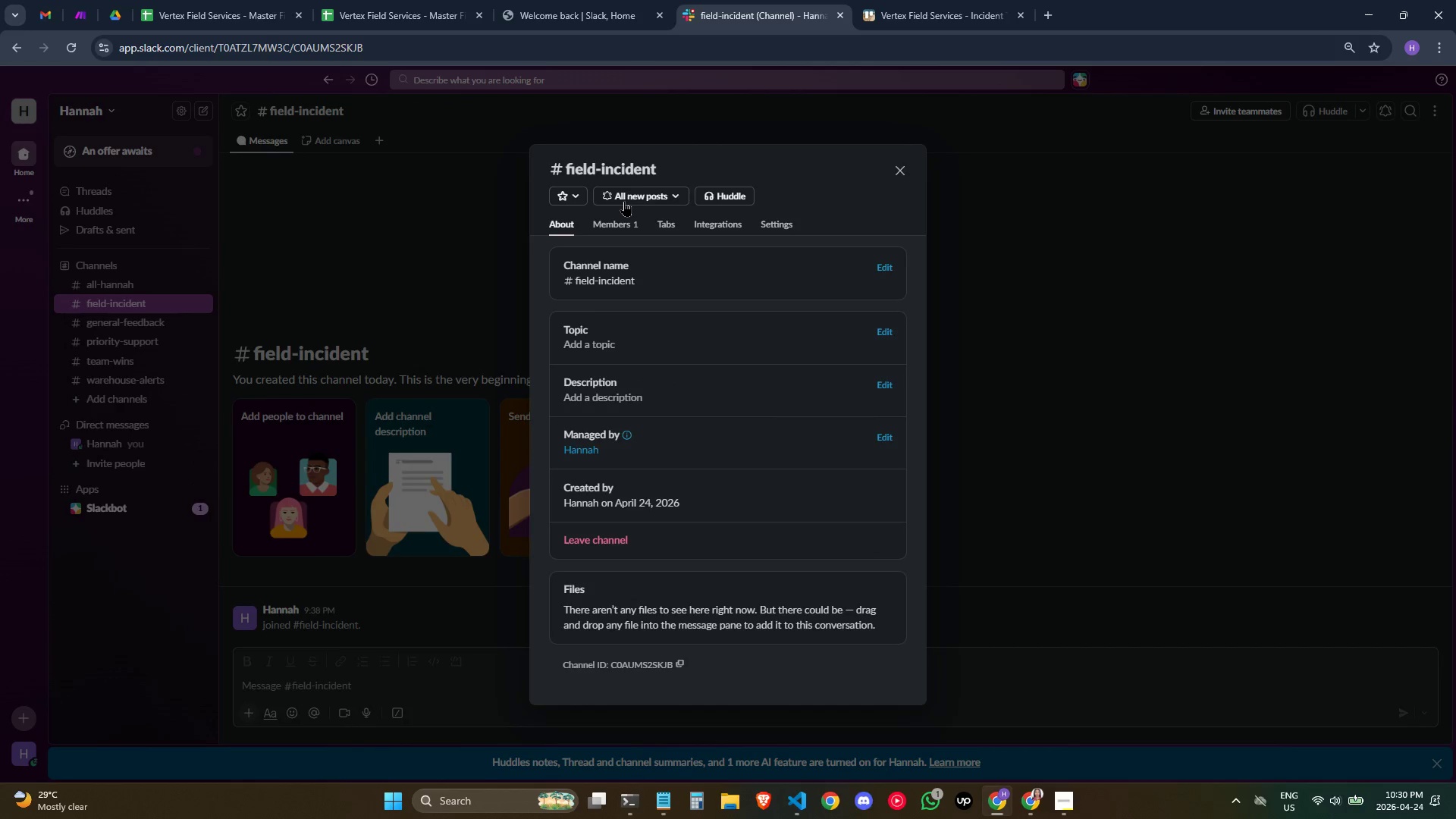 
left_click([675, 167])
 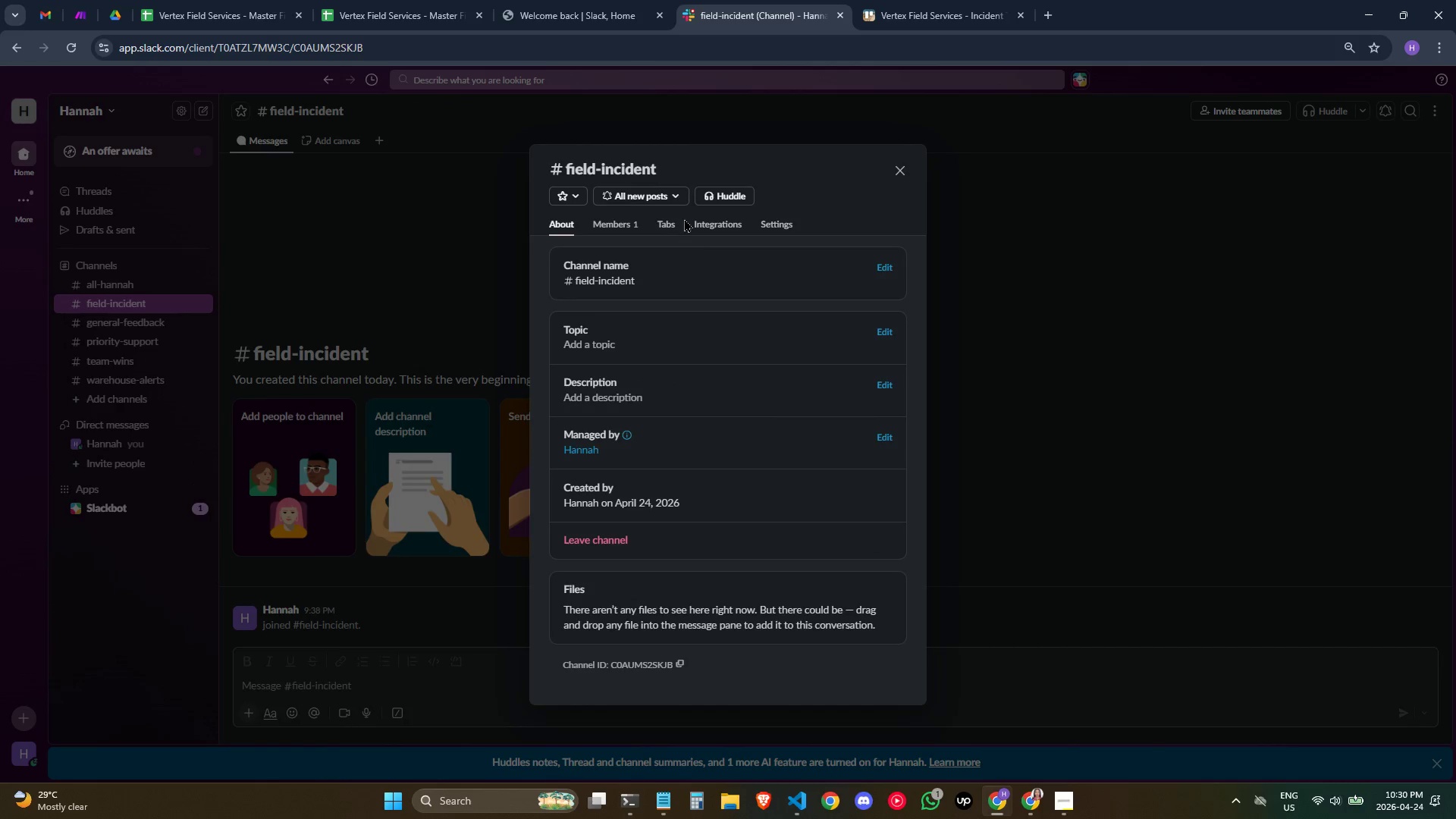 
double_click([670, 173])
 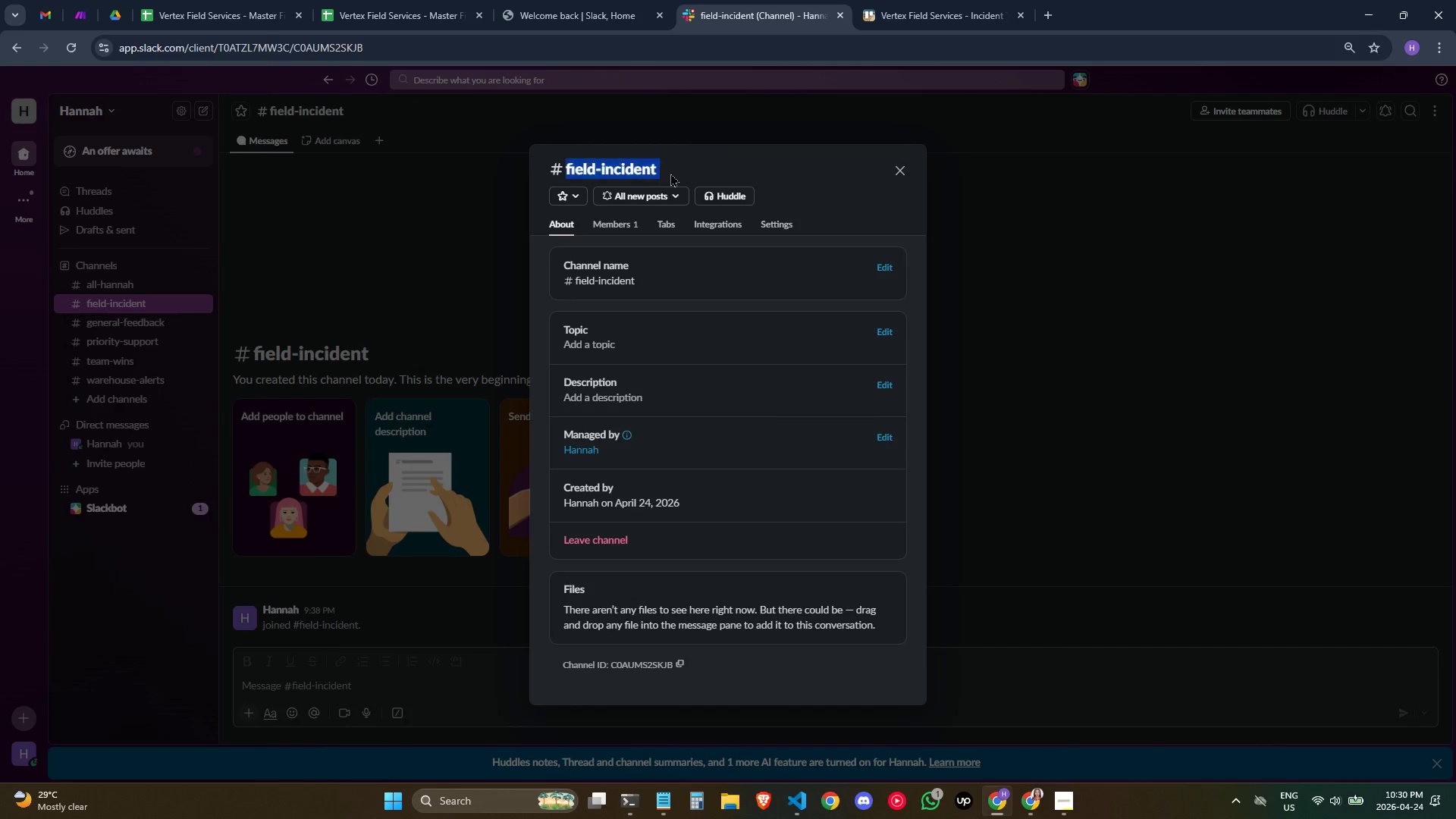 
triple_click([670, 173])
 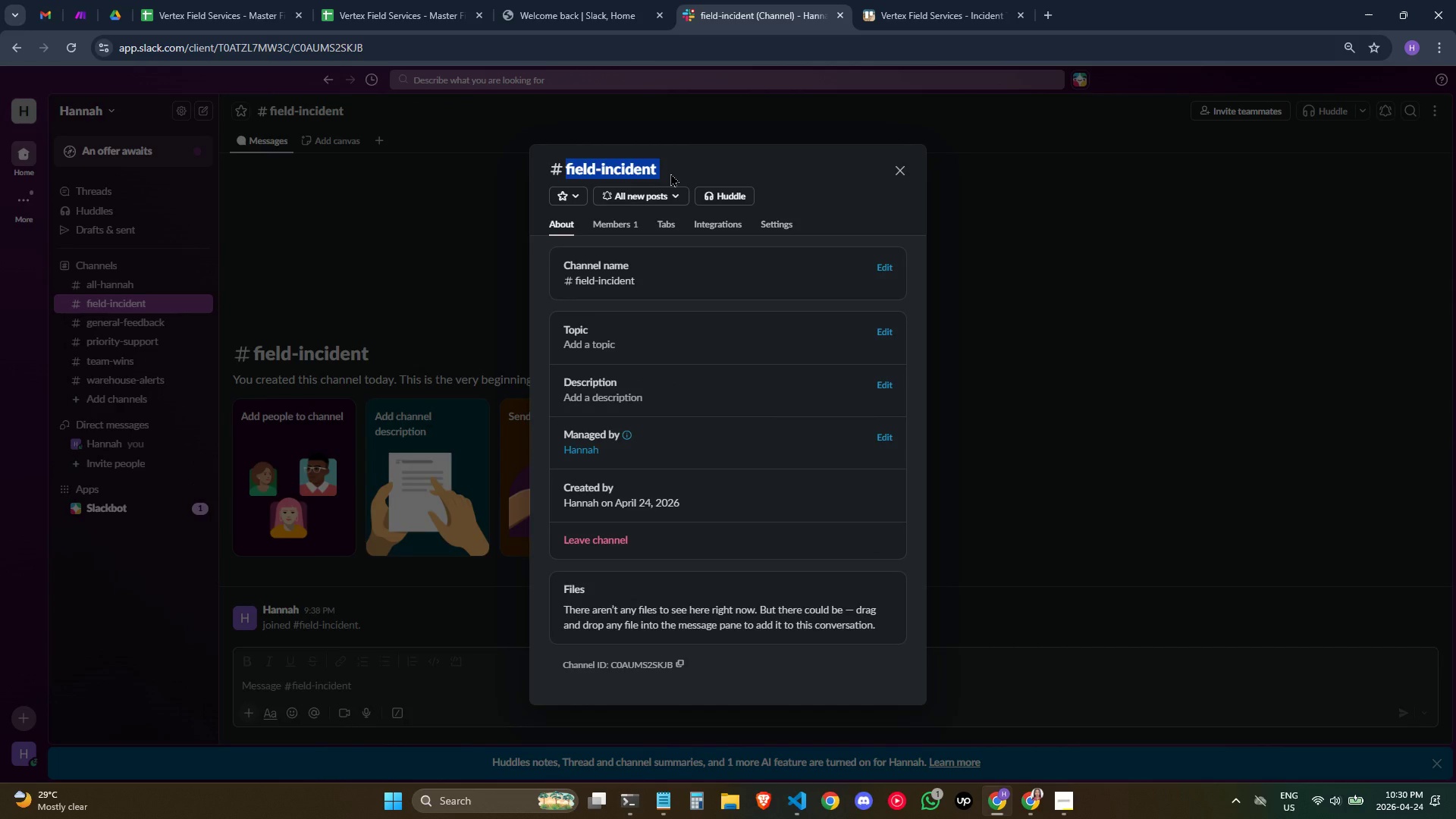 
left_click([670, 173])
 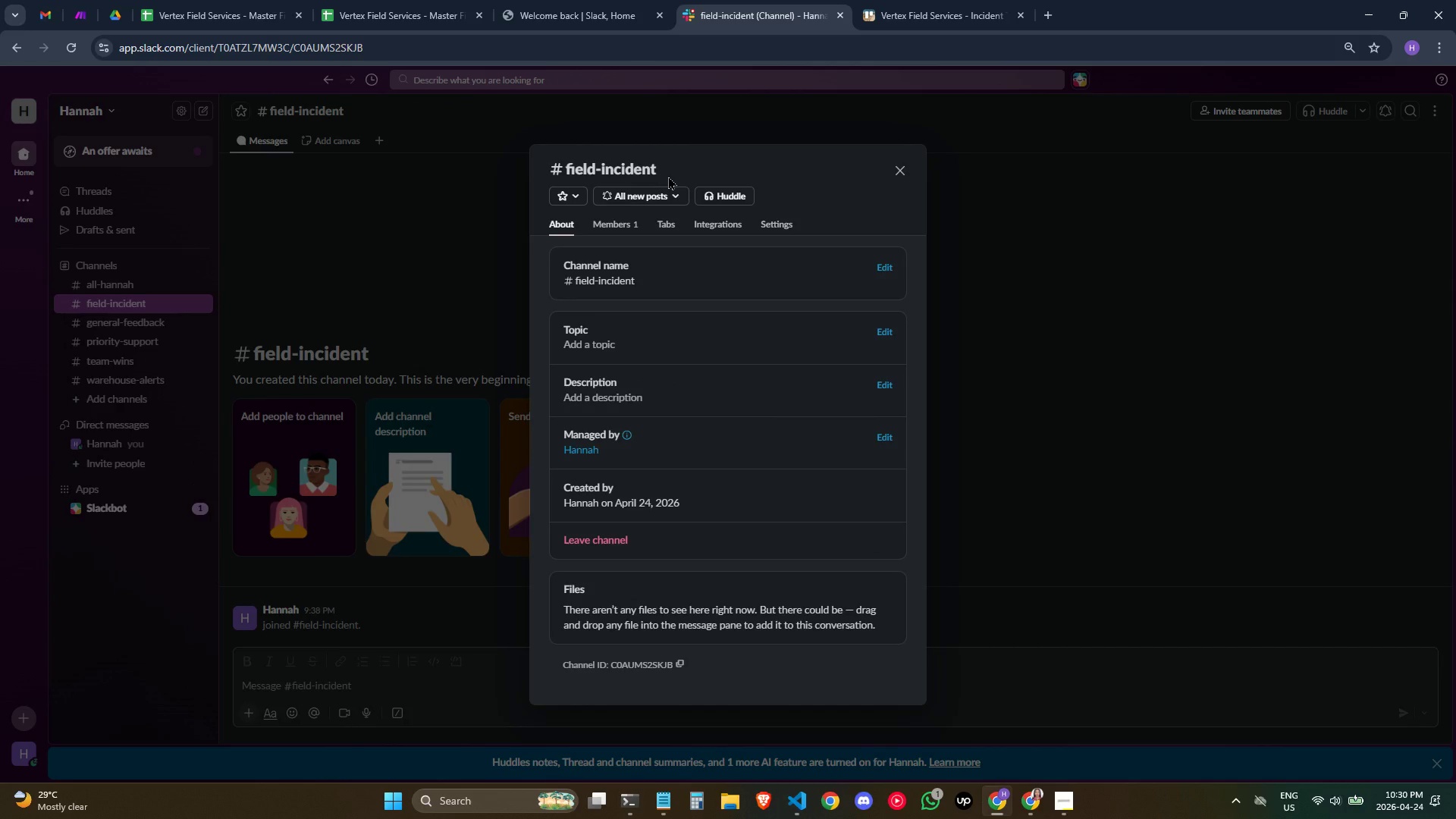 
left_click([668, 176])
 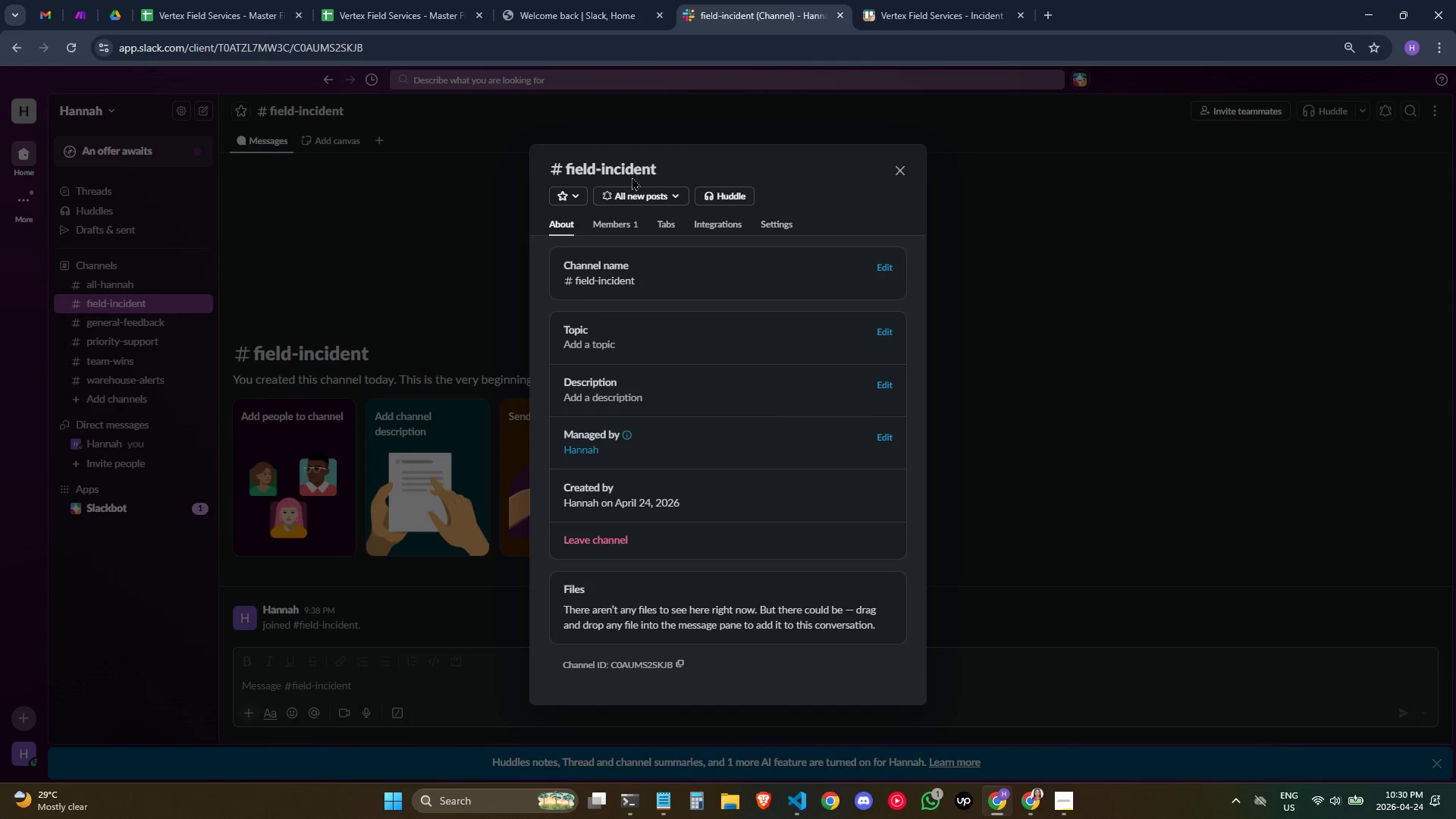 
left_click([632, 165])
 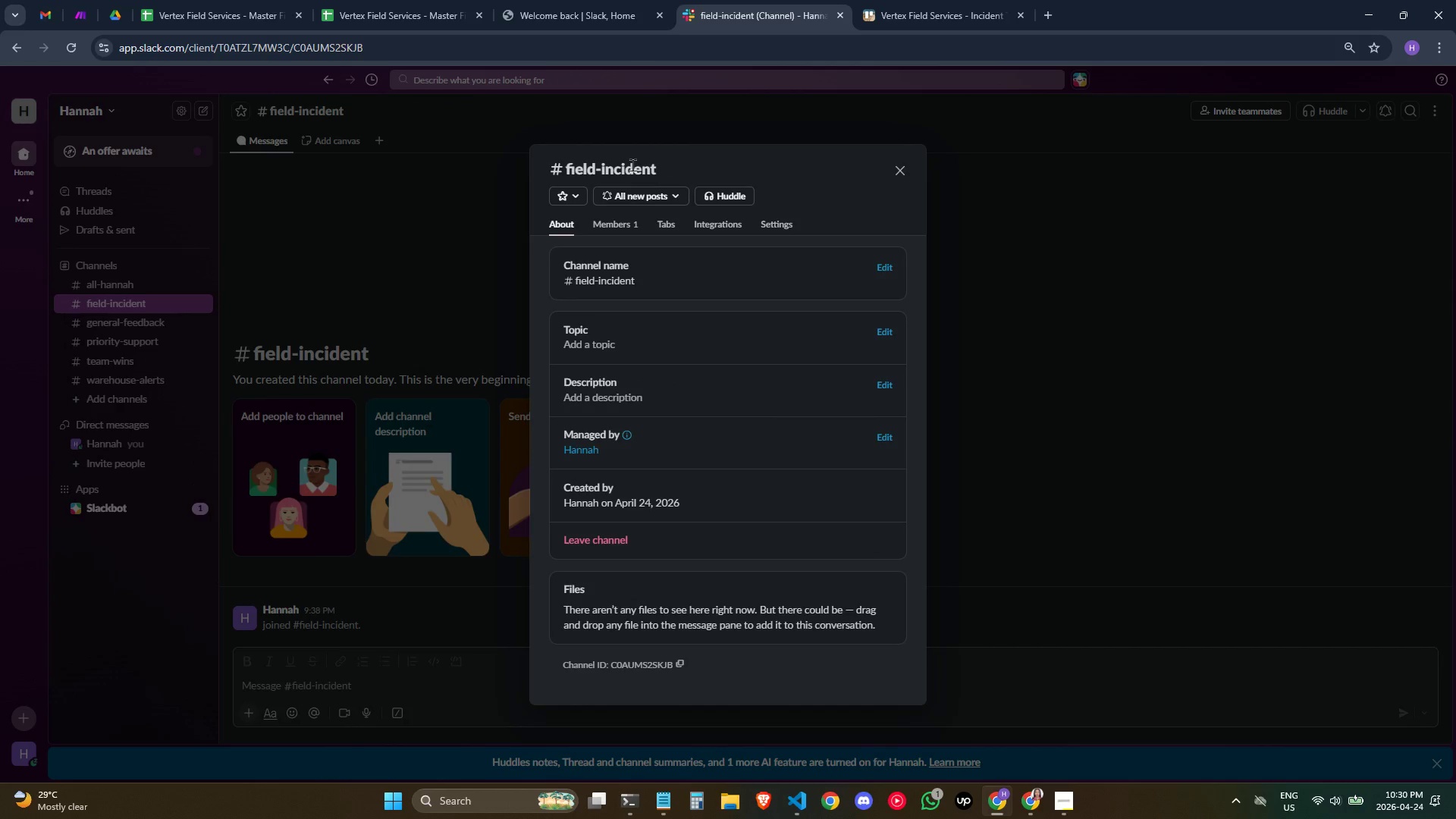 
left_click_drag(start_coordinate=[632, 165], to_coordinate=[657, 163])
 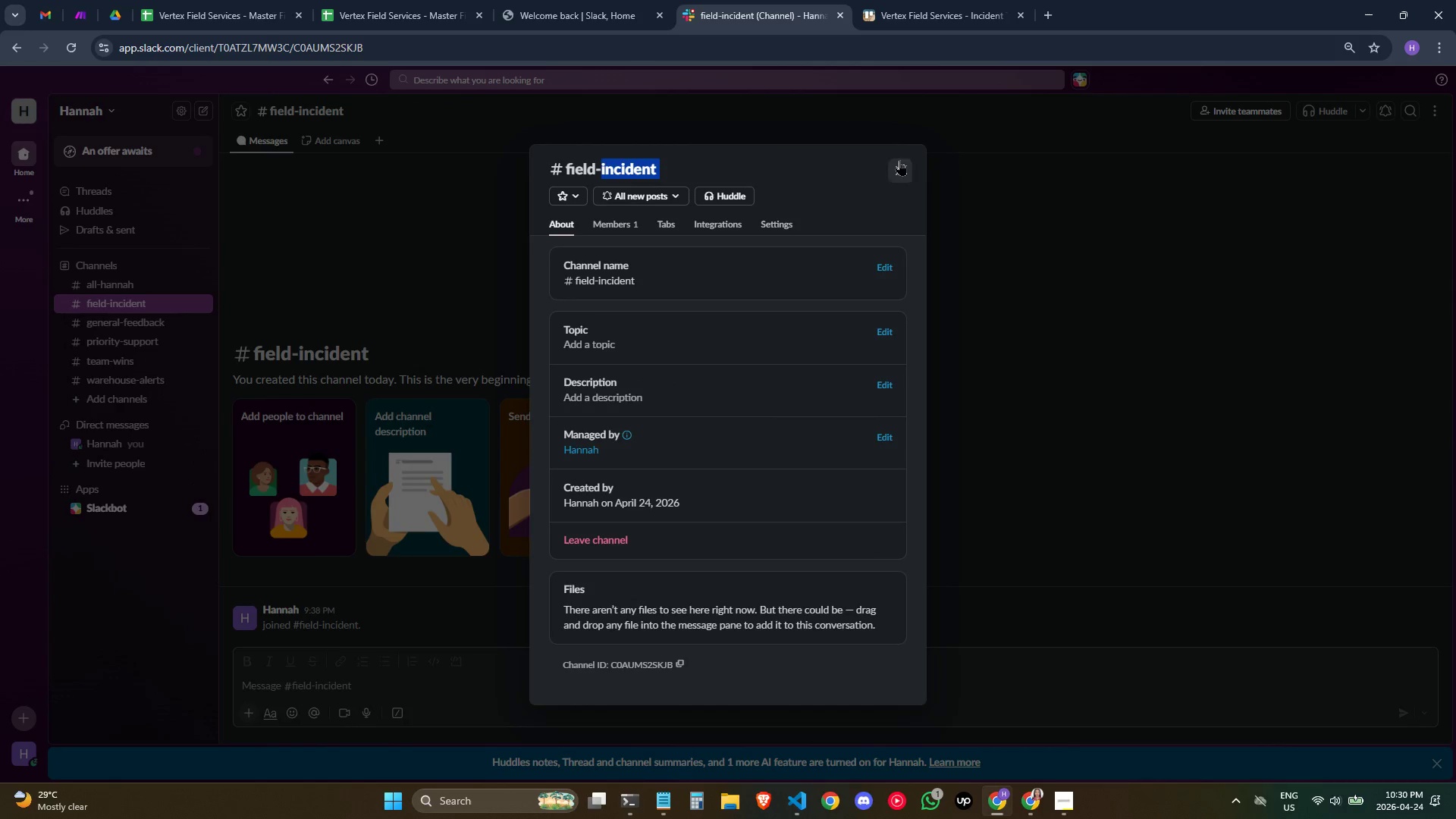 
left_click([906, 171])
 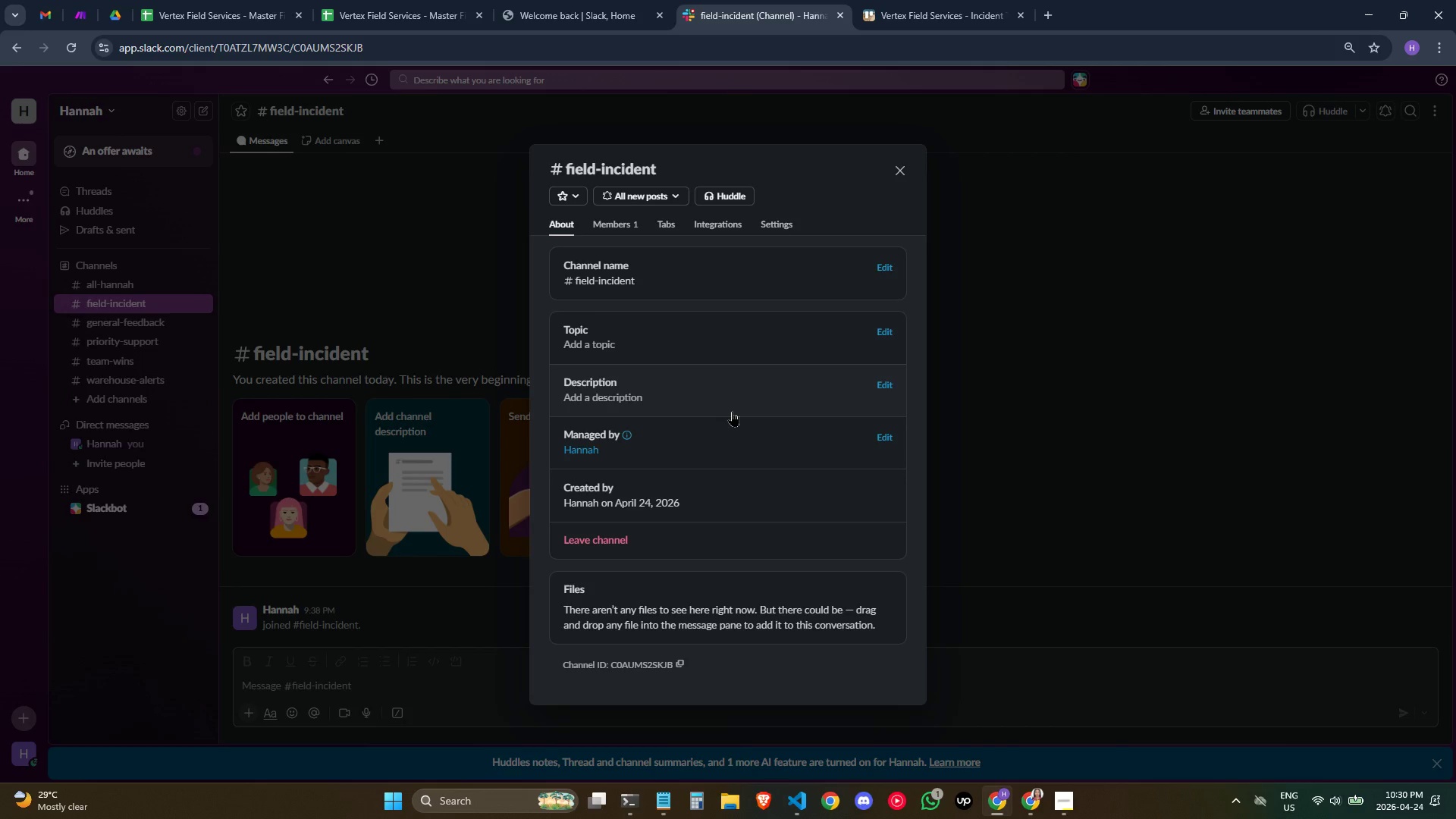 
wait(7.34)
 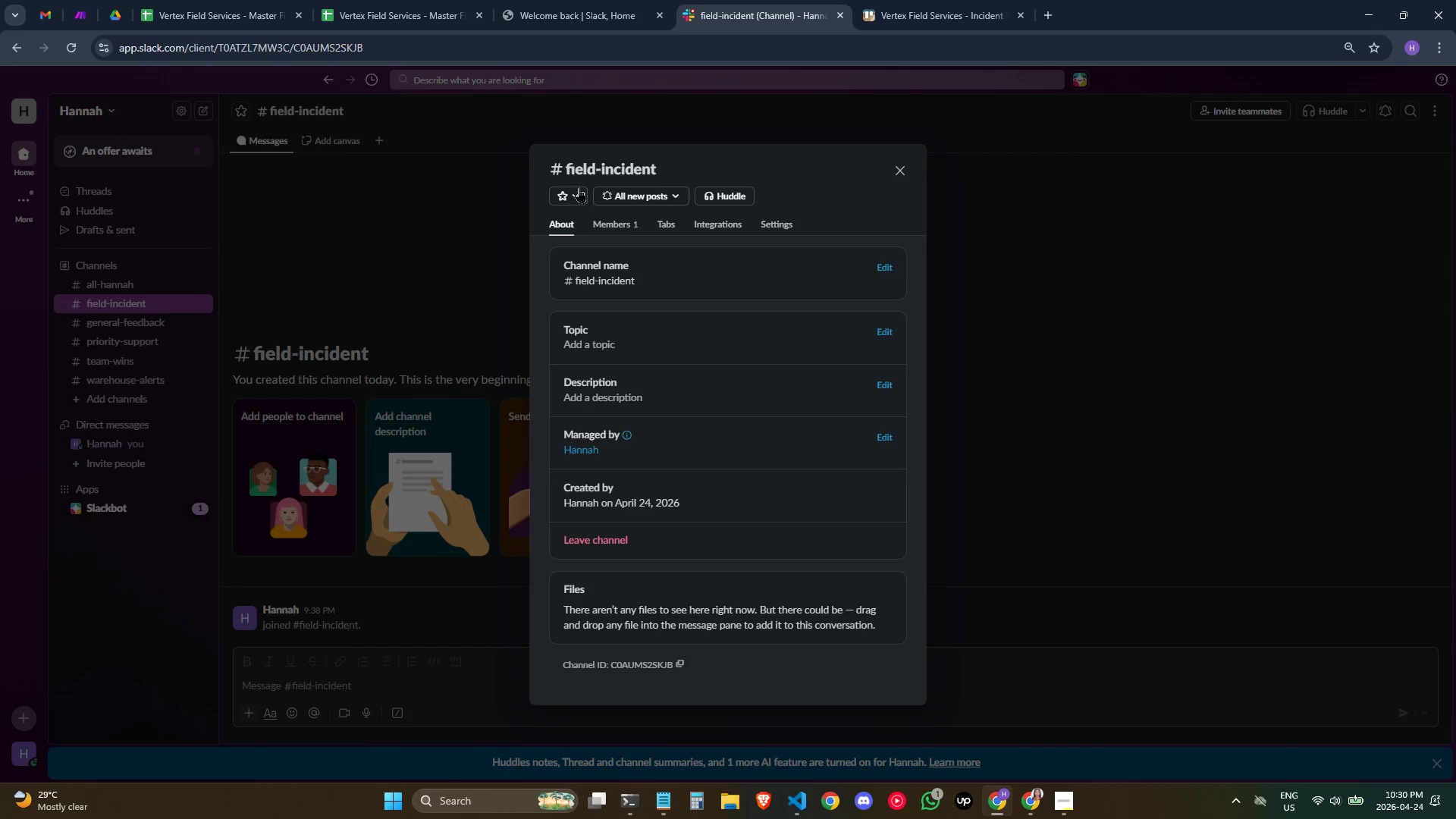 
left_click([877, 267])
 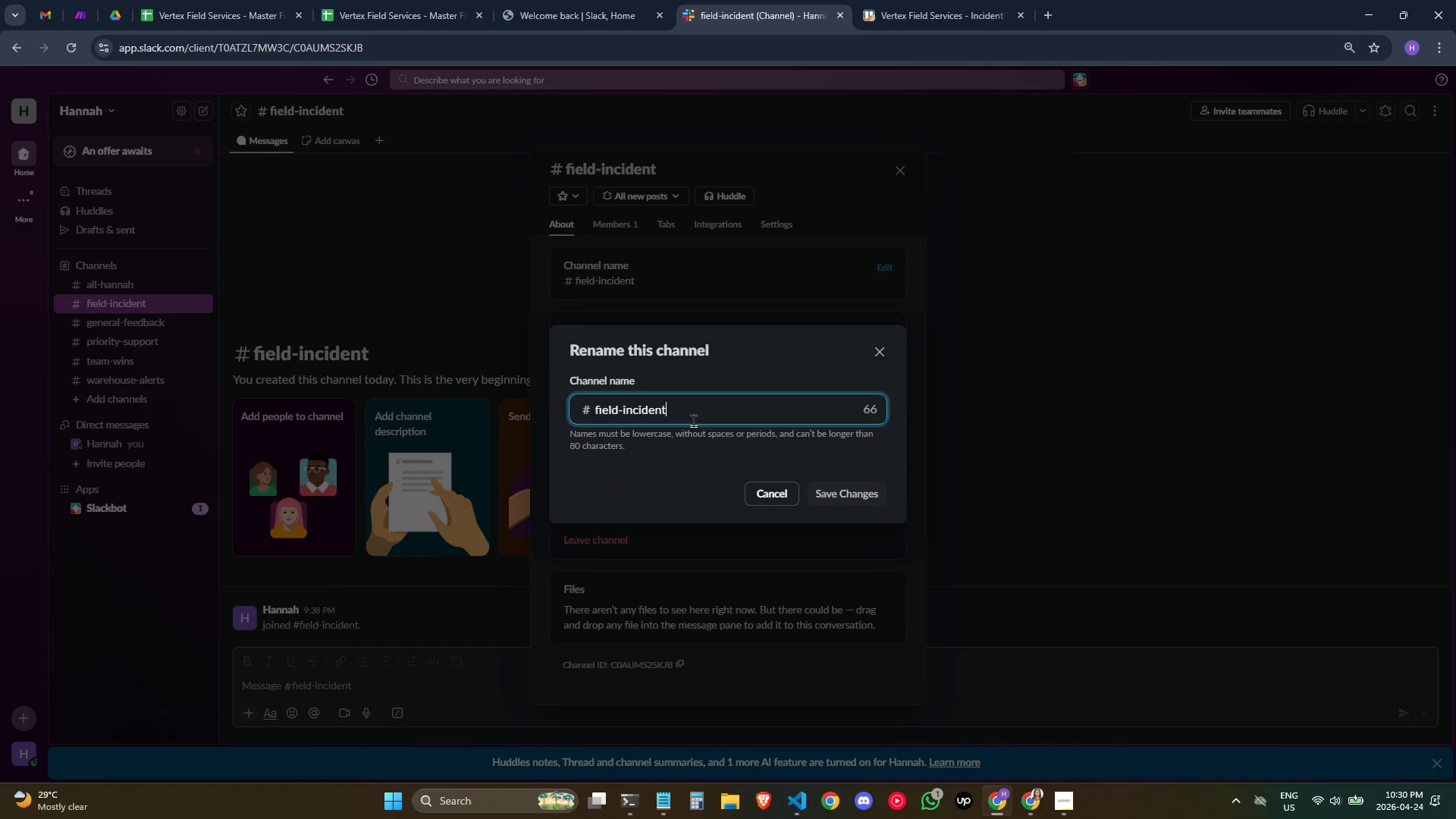 
key(S)
 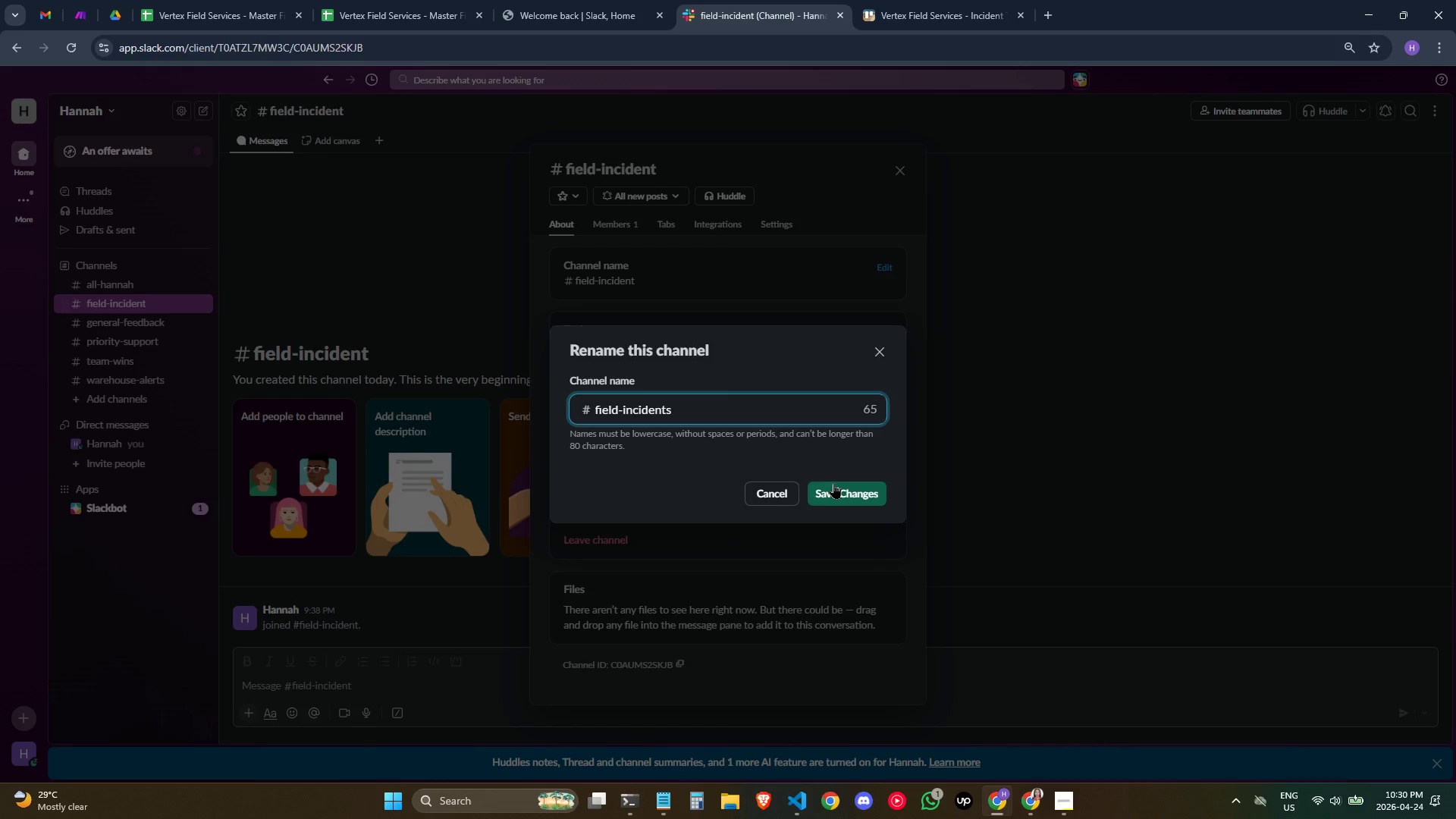 
left_click([833, 486])
 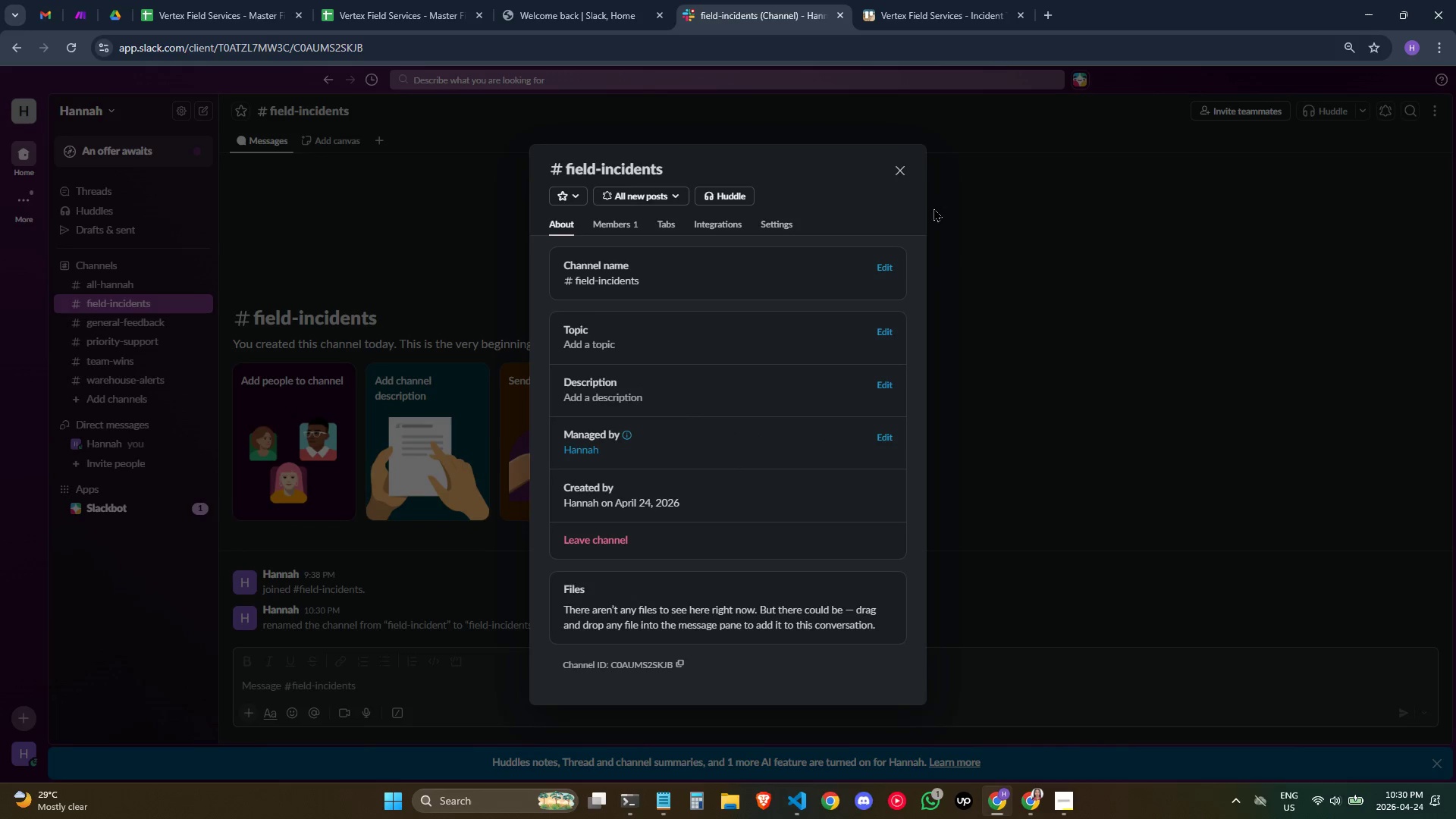 
left_click([900, 170])
 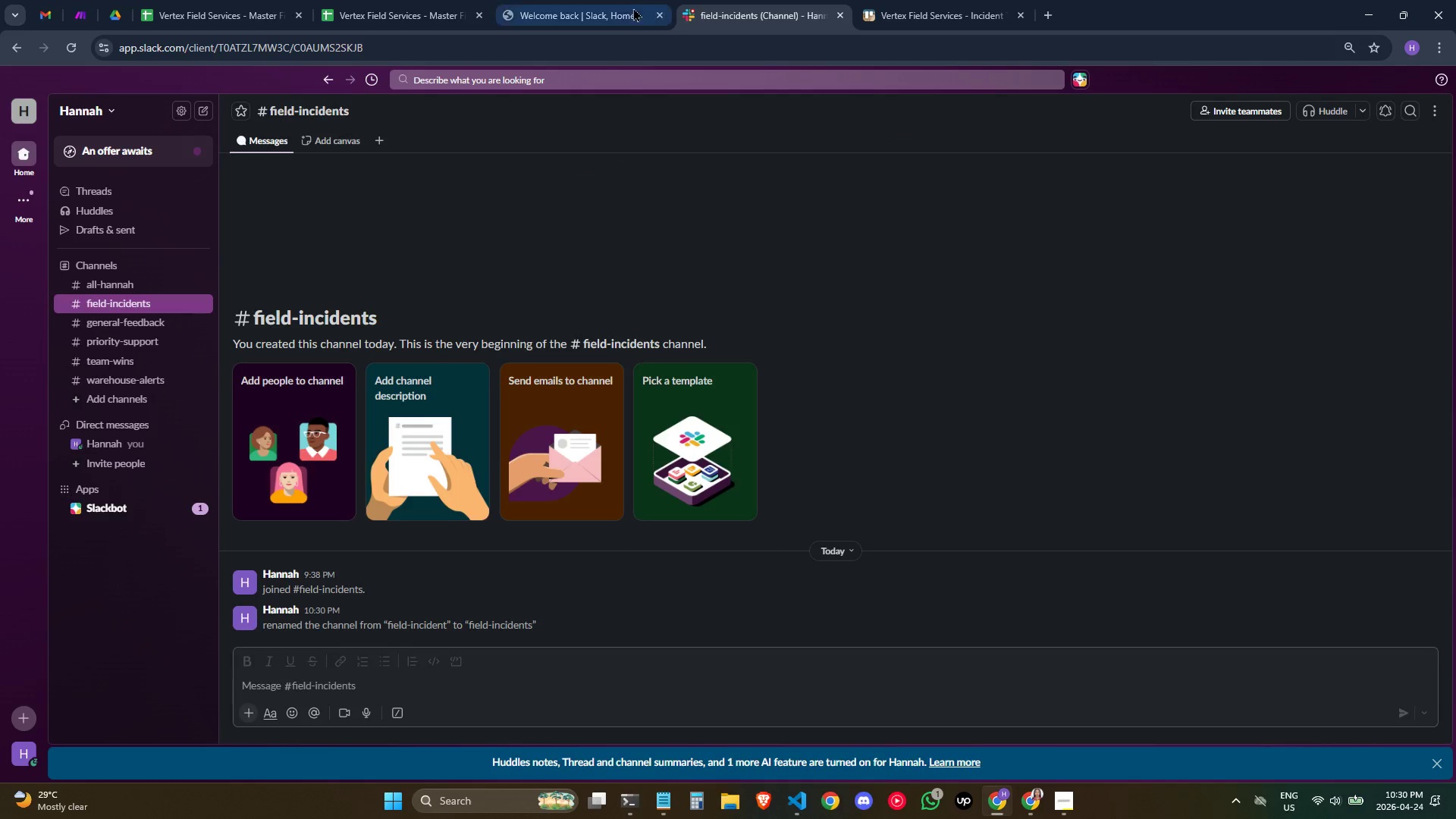 
left_click([624, 3])
 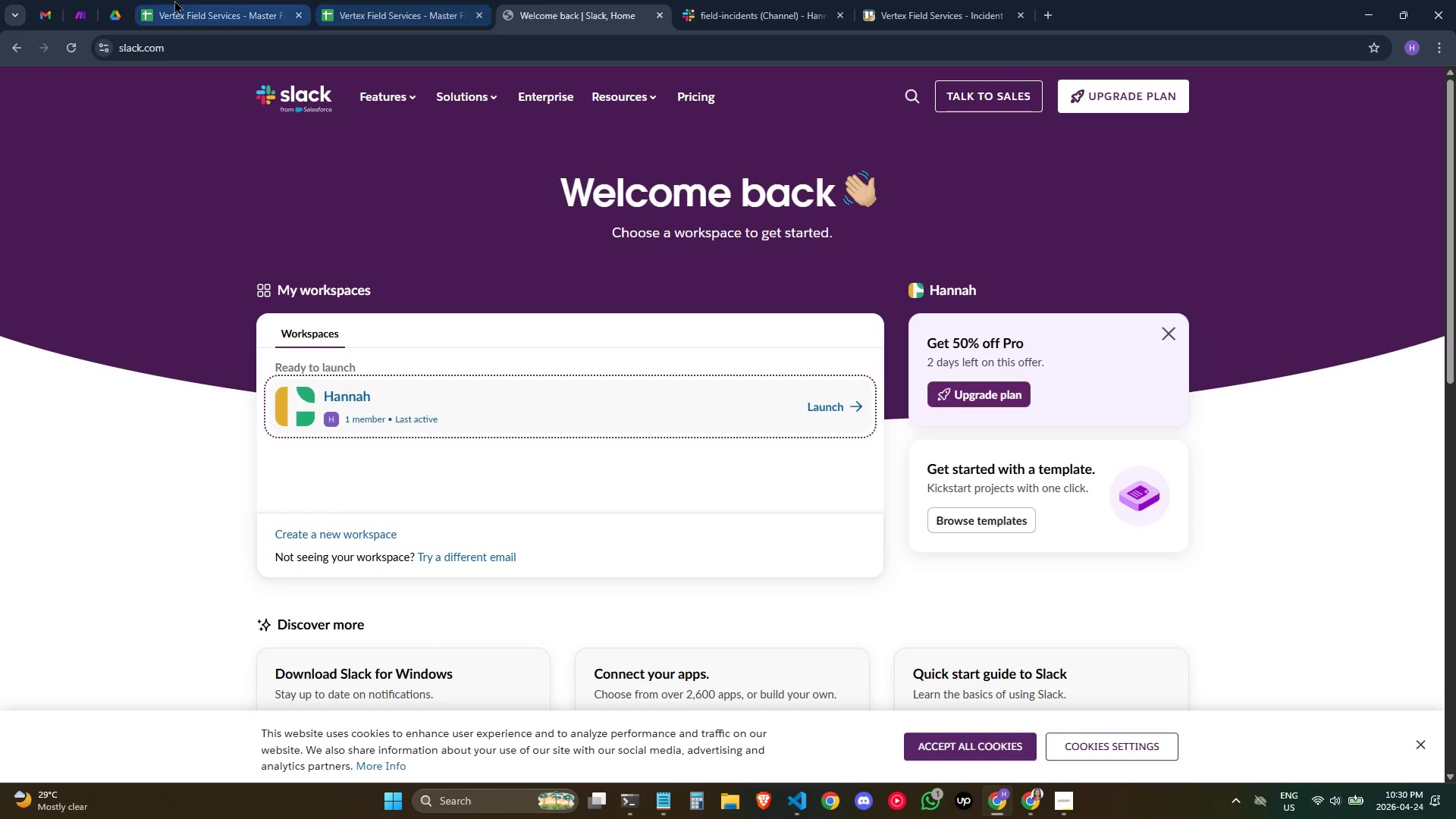 
left_click([93, 6])
 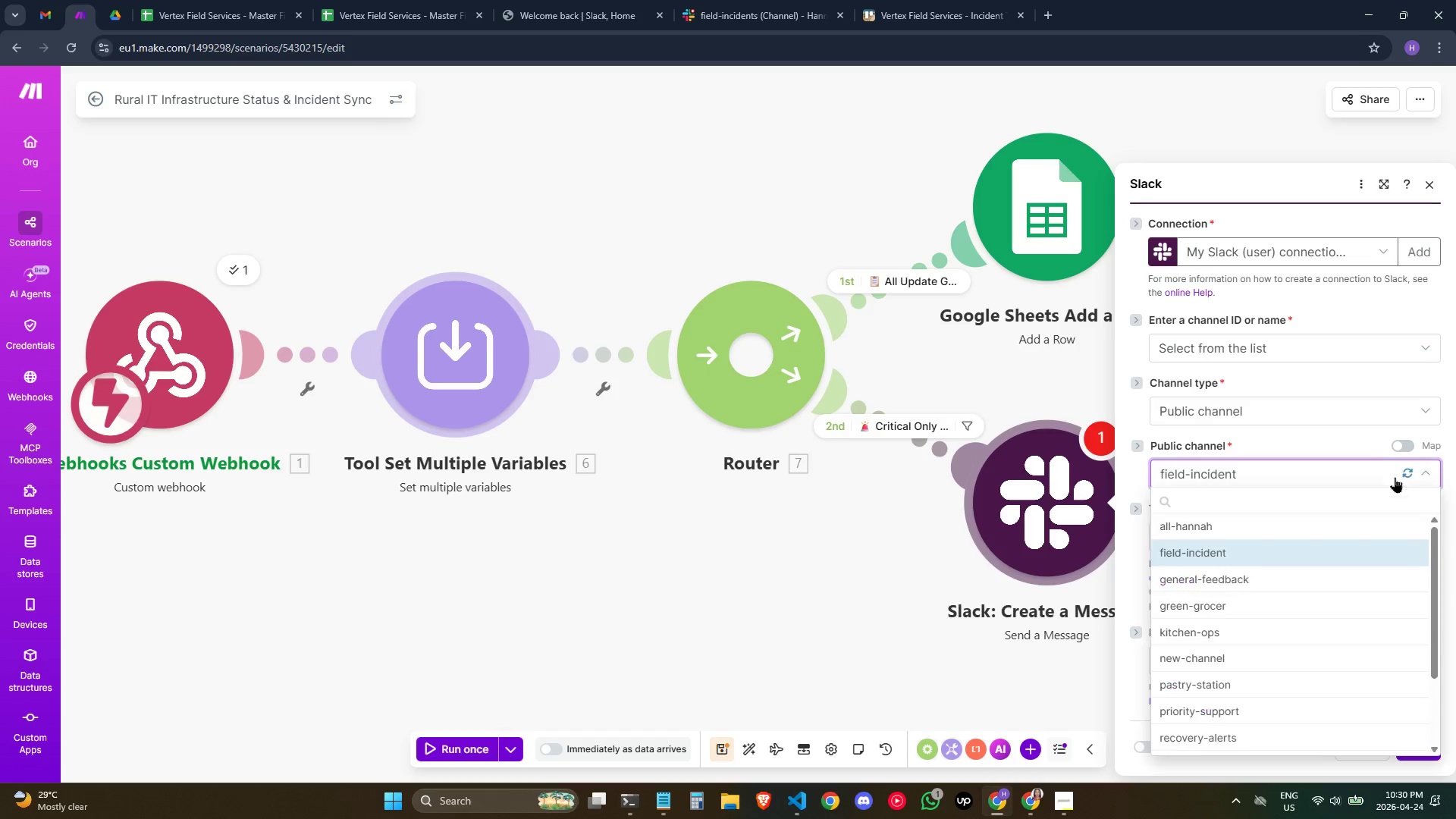 
left_click([1406, 470])
 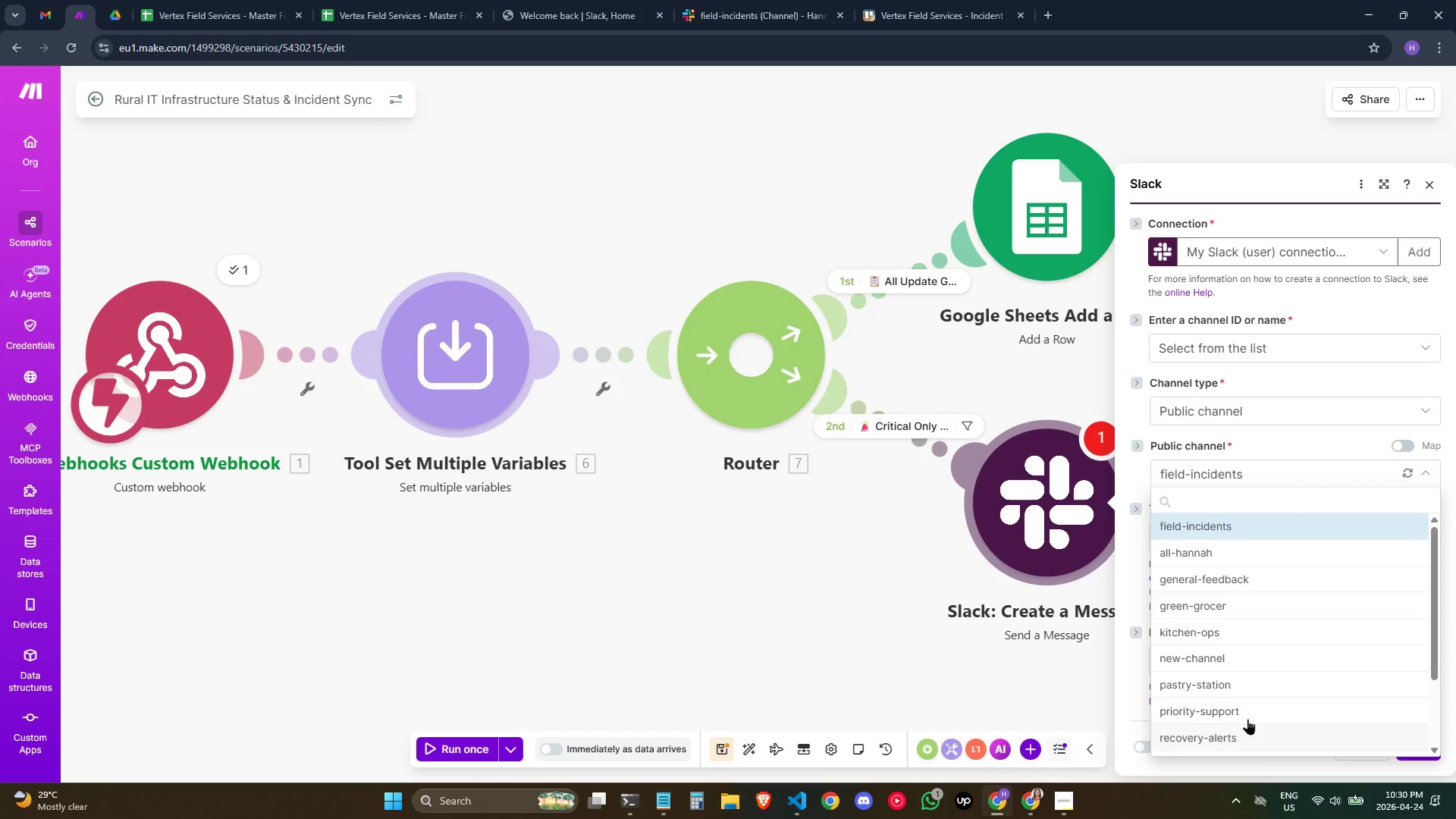 
left_click([1282, 531])
 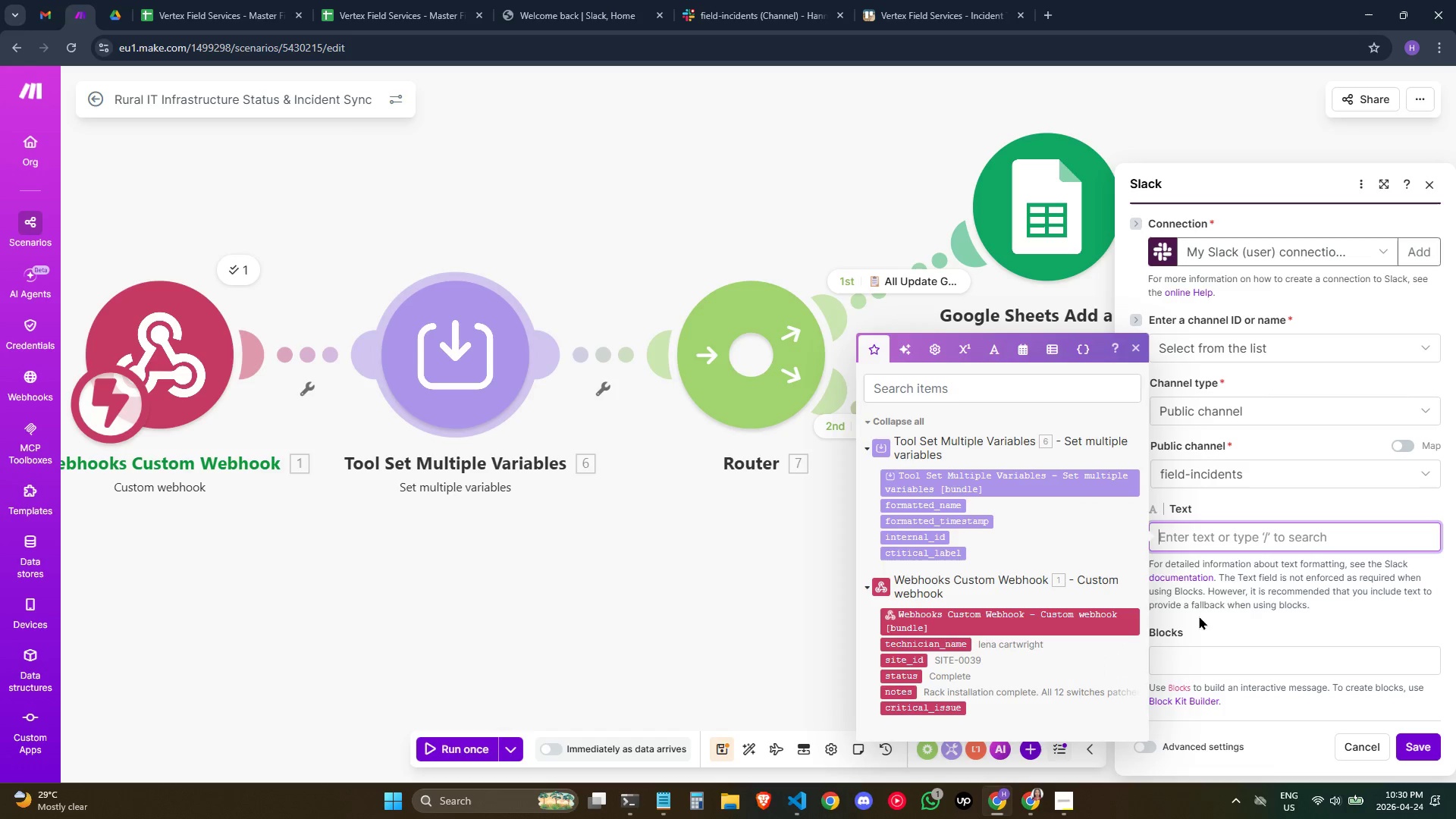 
wait(8.66)
 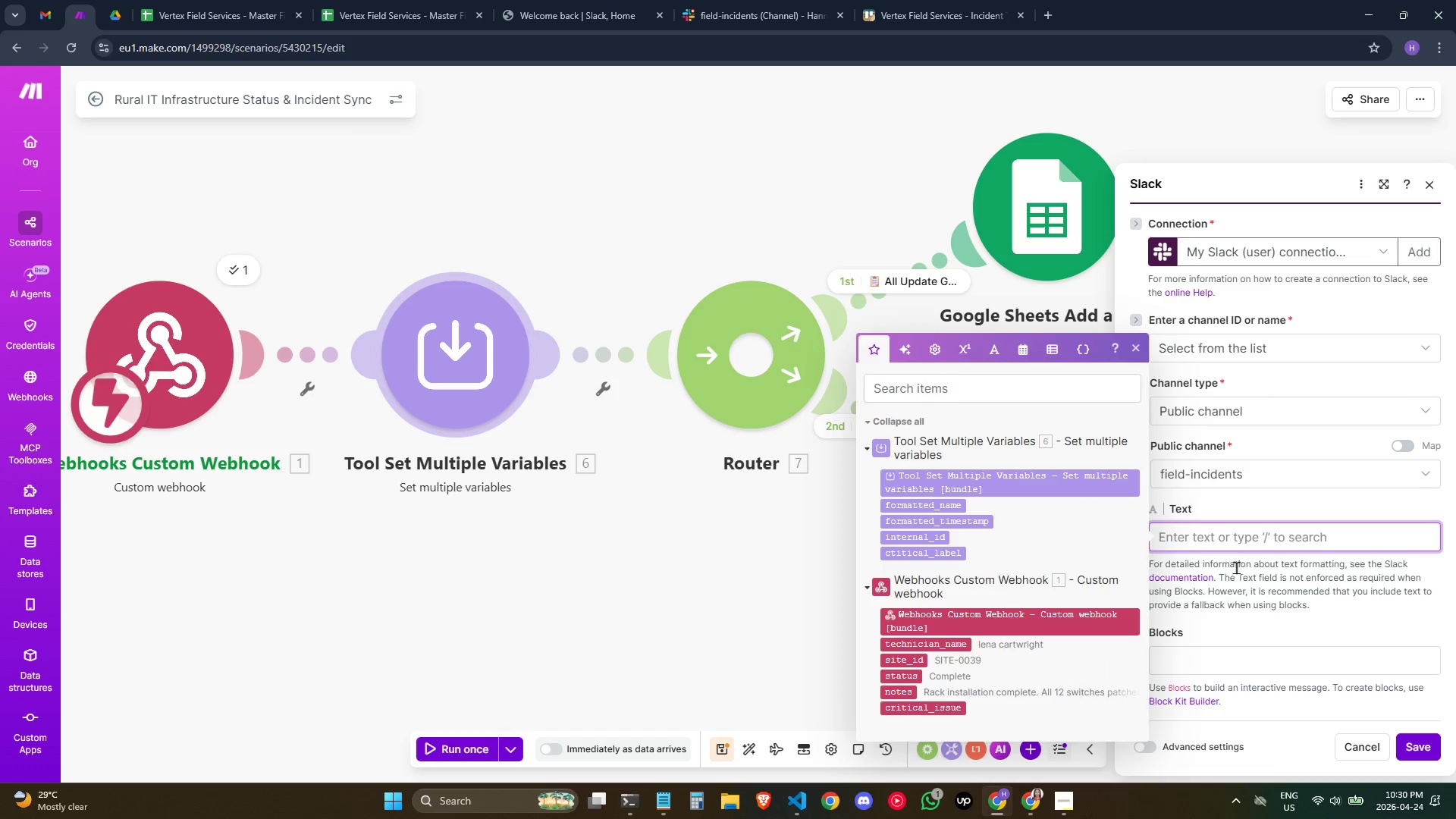 
key(Meta+Semicolon)
 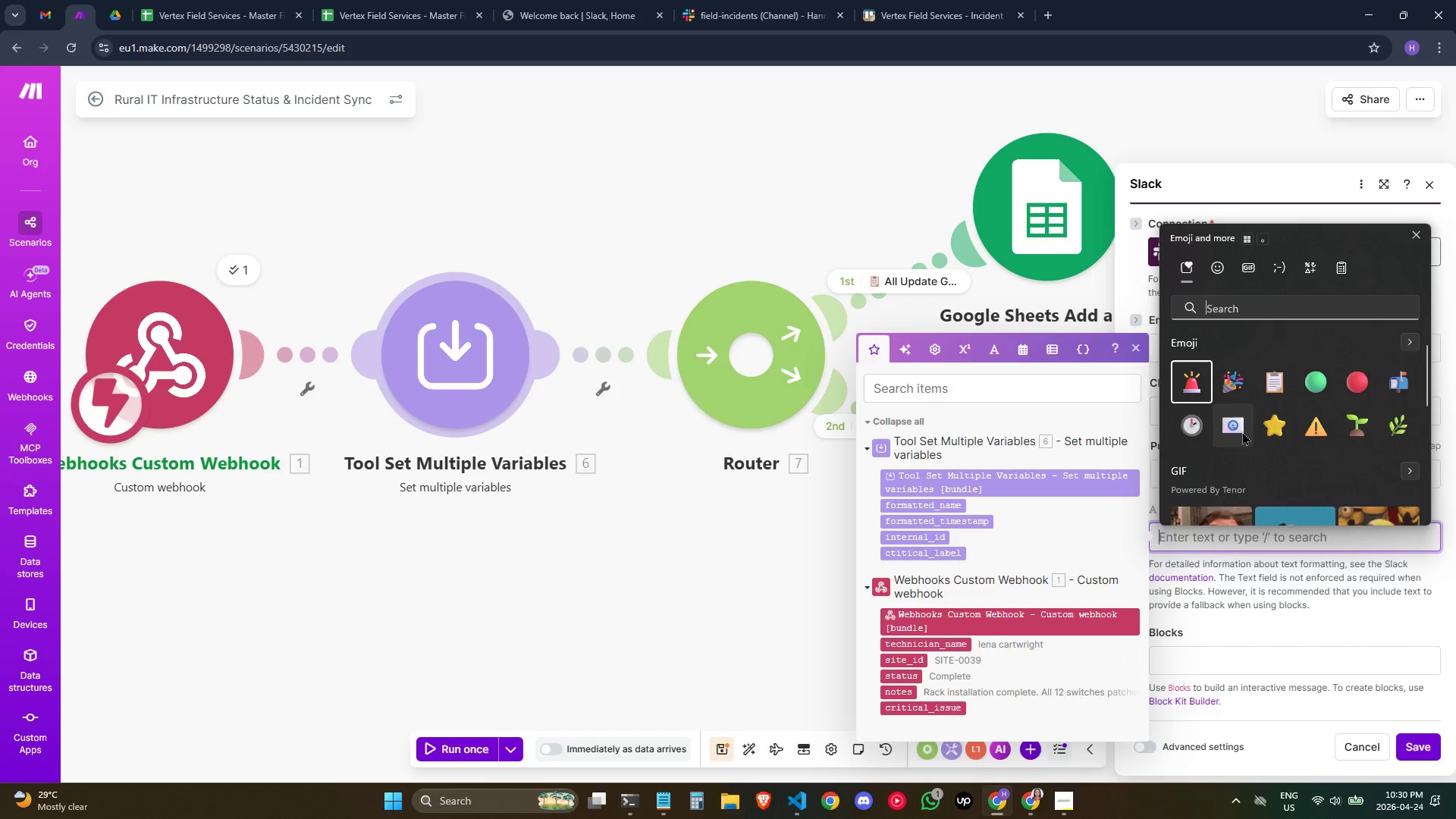 
left_click([1198, 378])
 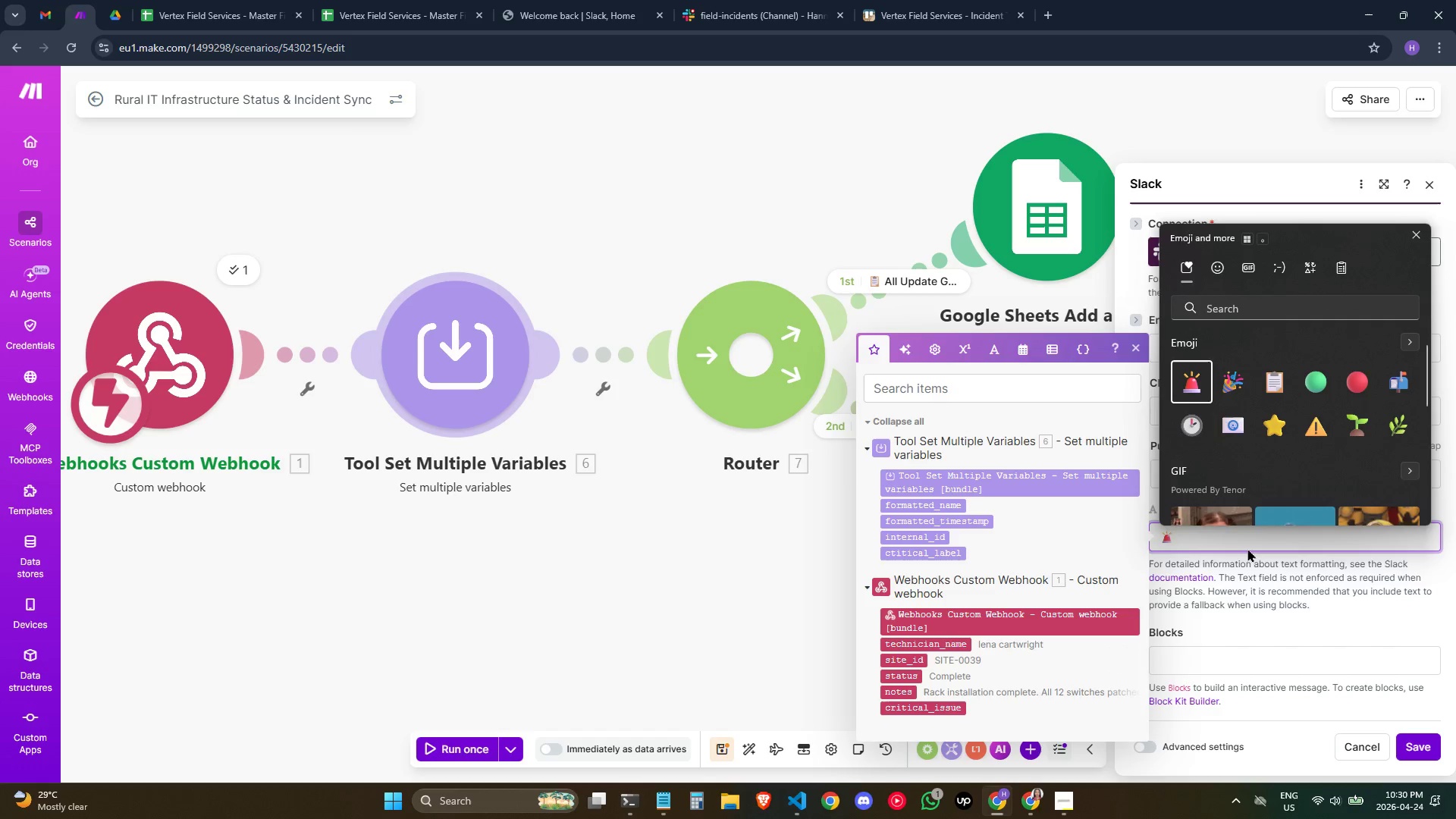 
type( Cr)
key(Backspace)
type(RITICAL FIELD BLCOK)
key(Backspace)
key(Backspace)
key(Backspace)
type(OCKER - )
 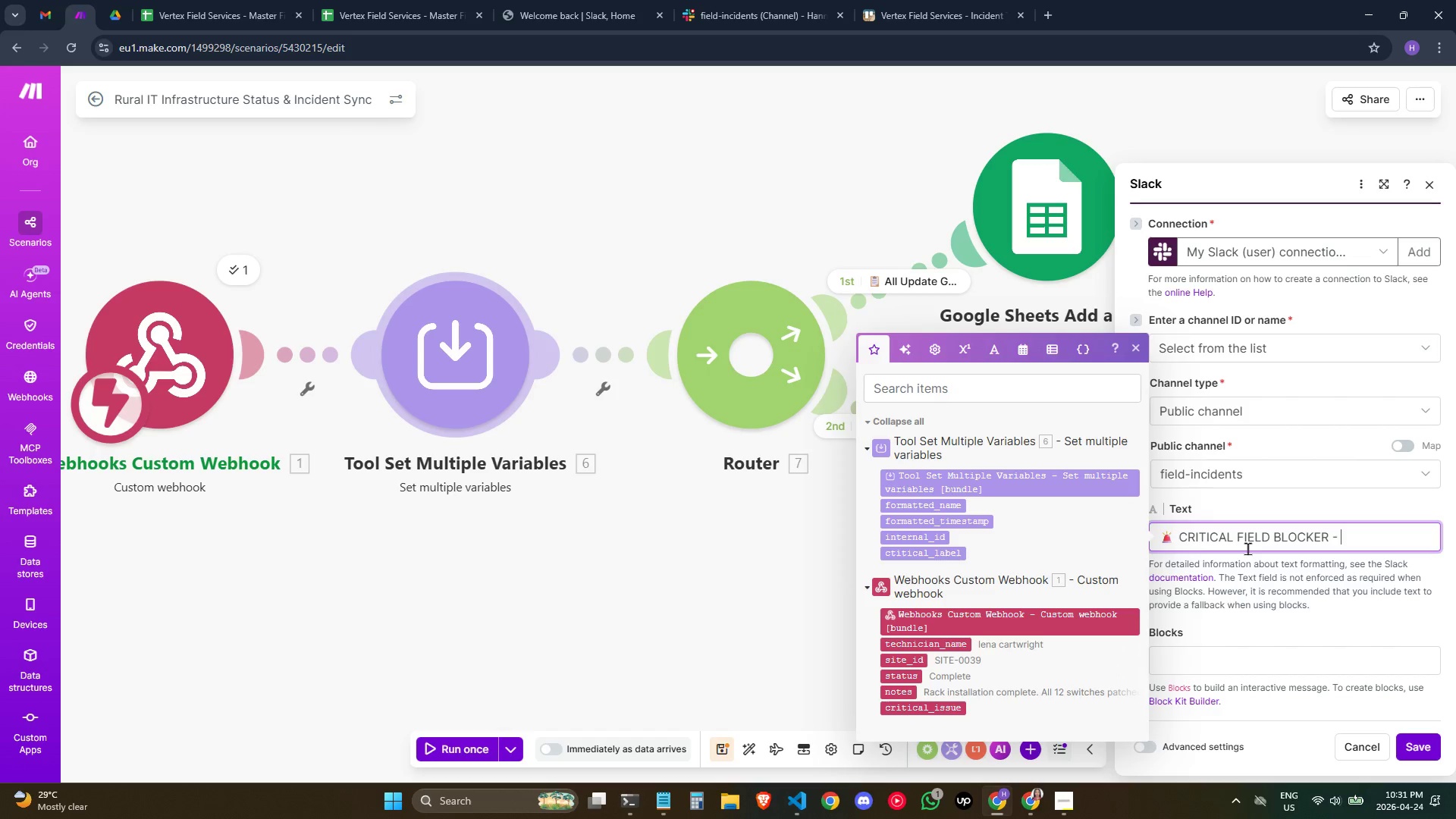 
wait(6.22)
 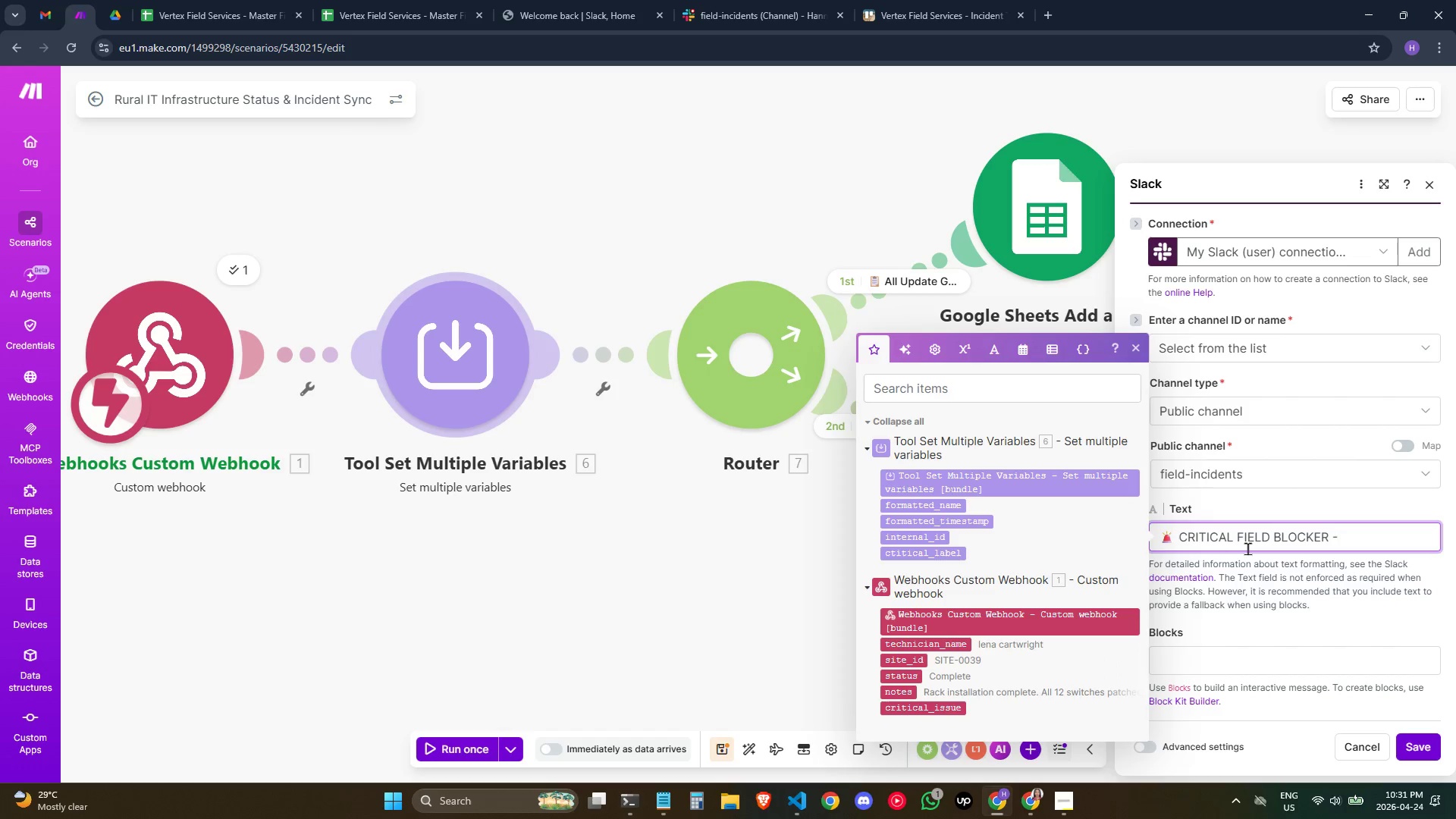 
left_click([912, 659])
 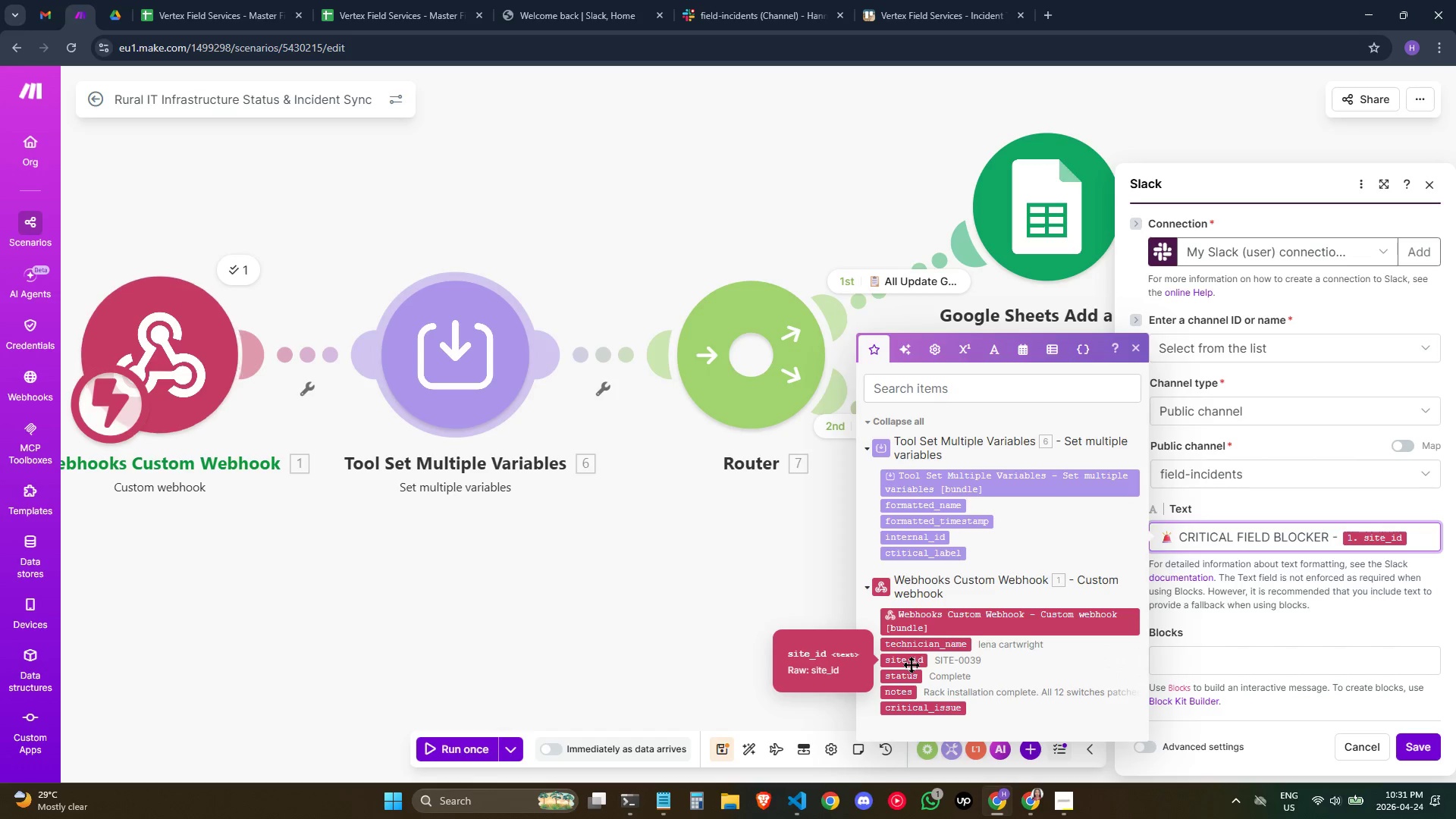 
key(Space)
 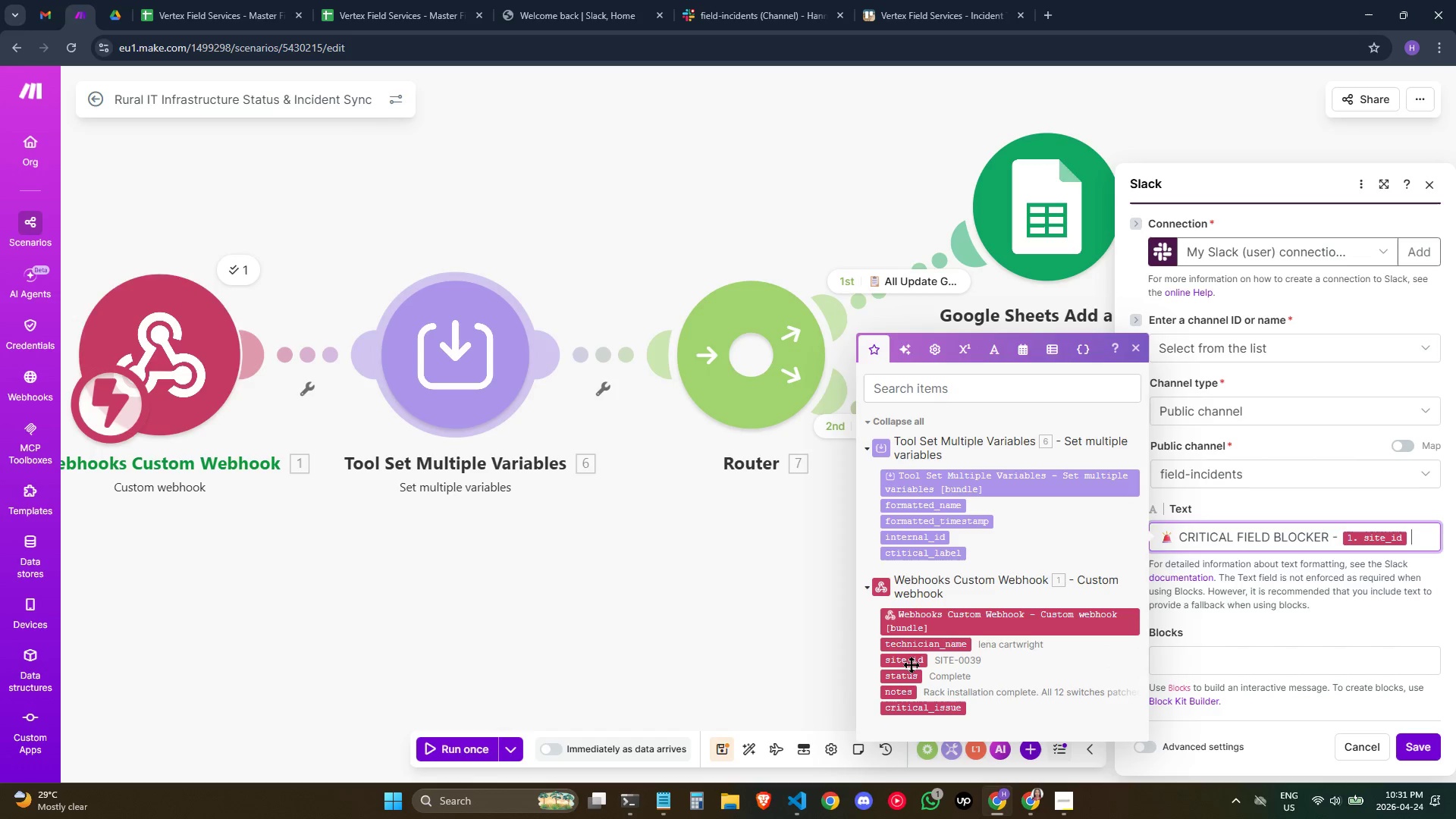 
key(Minus)
 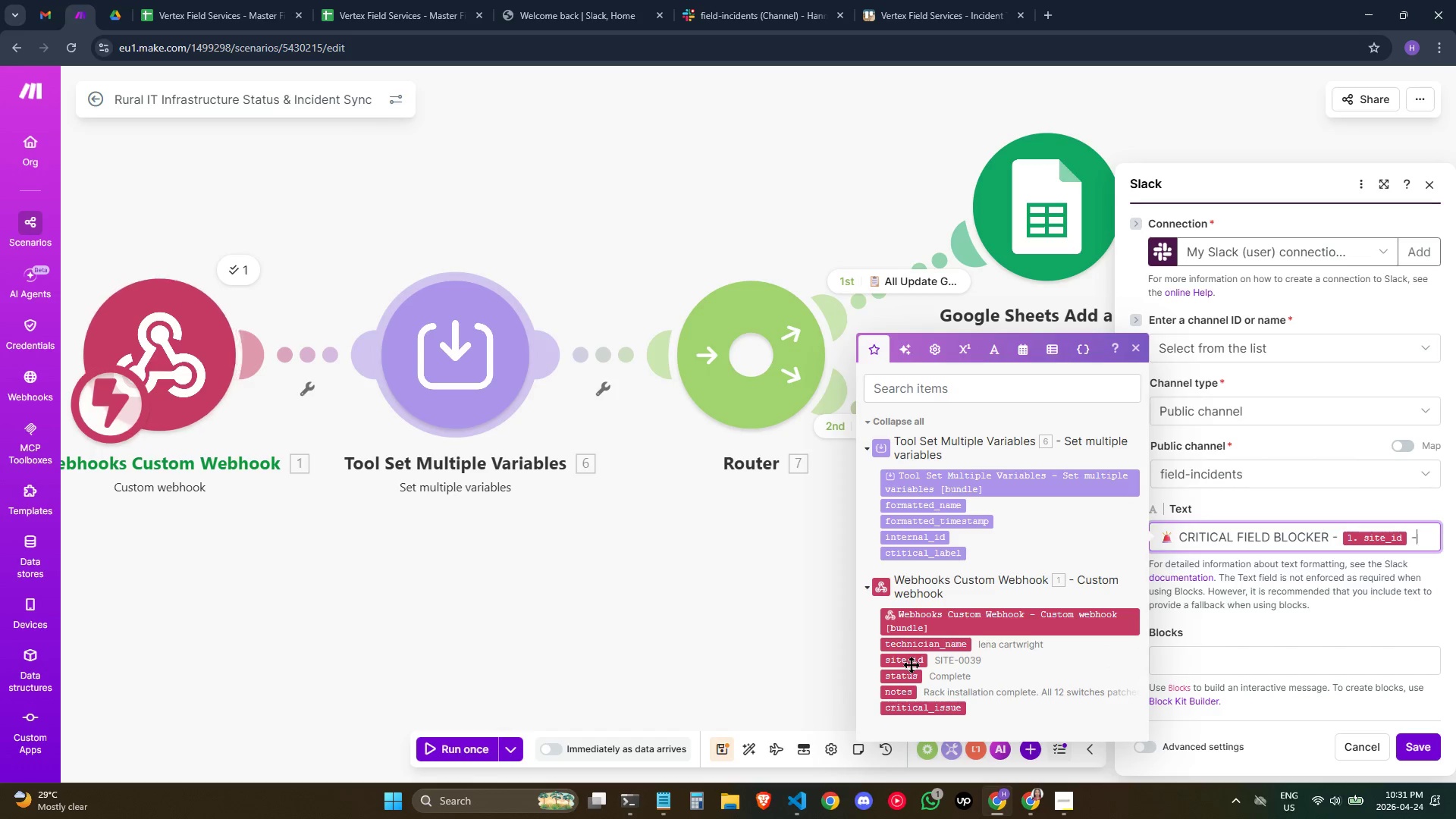 
key(Space)
 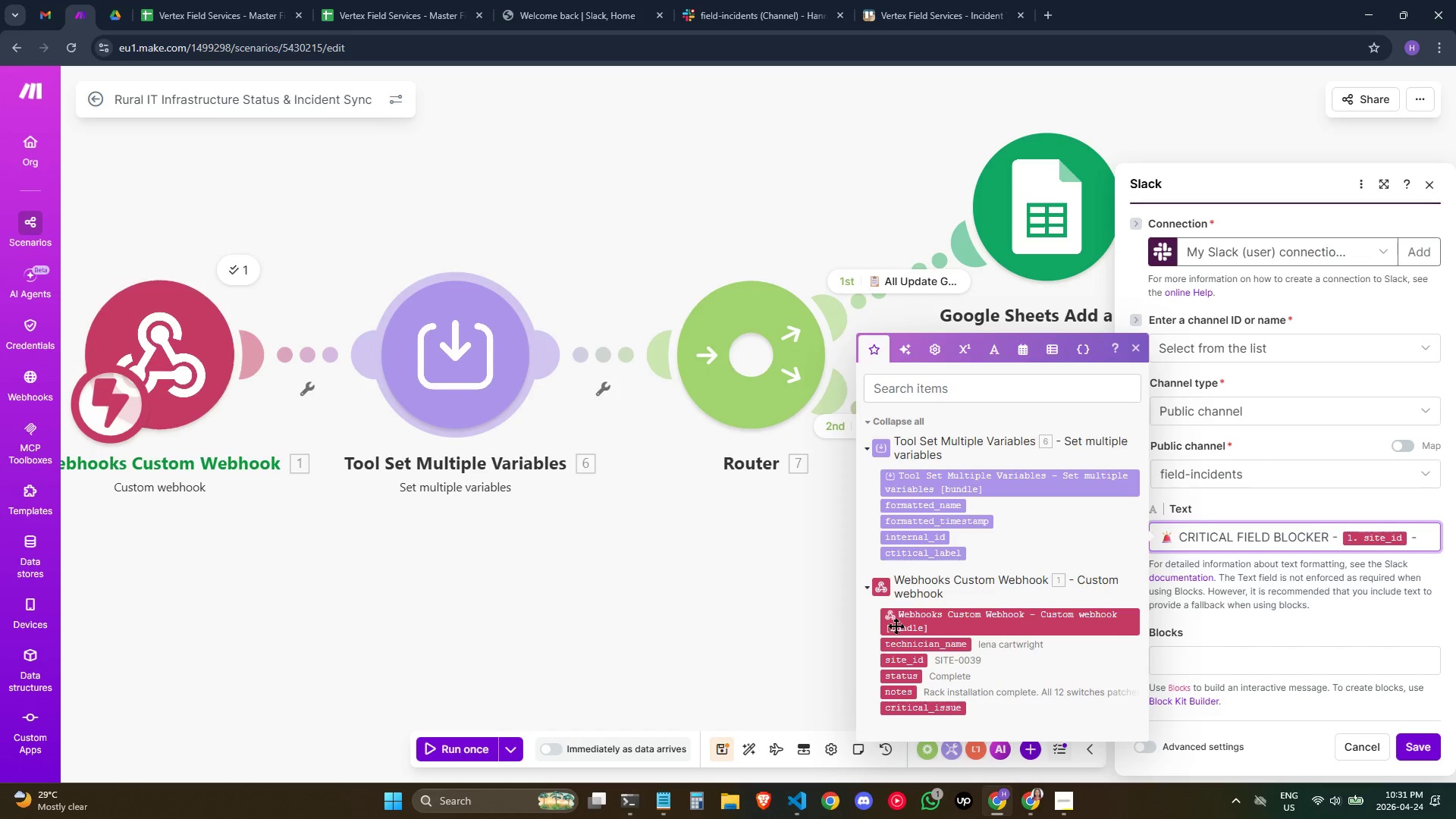 
mouse_move([949, 532])
 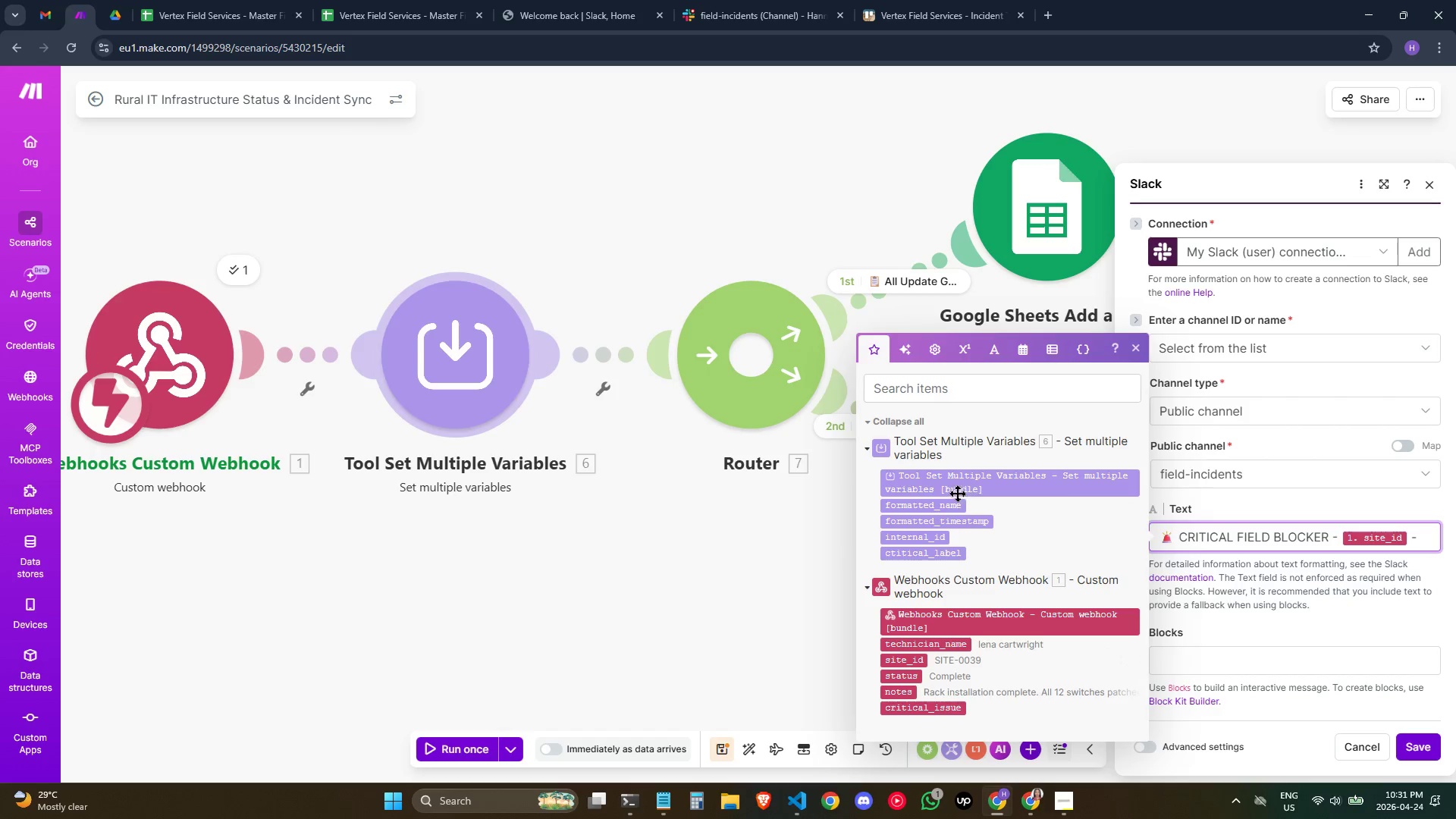 
left_click([945, 504])
 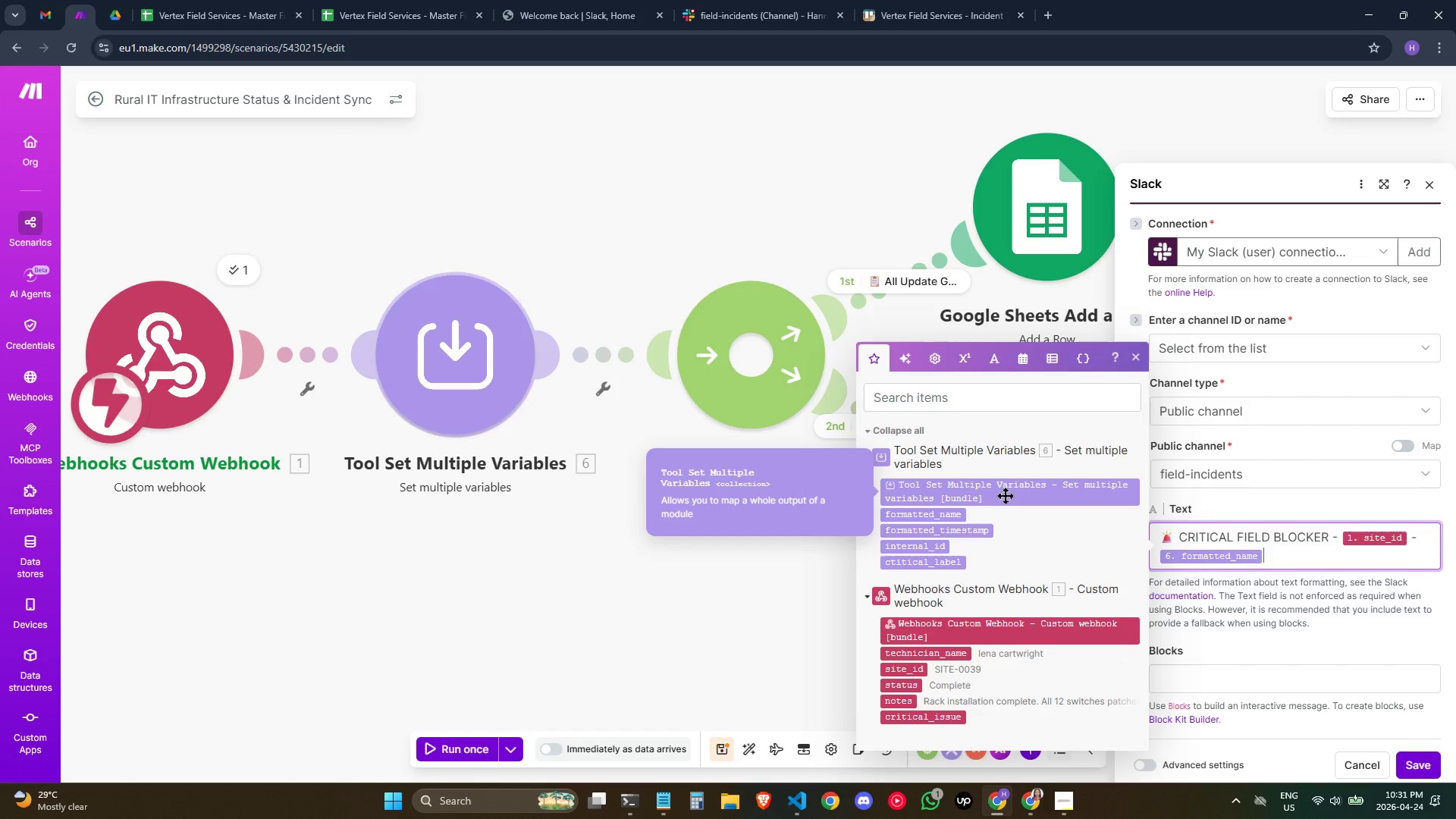 
wait(10.94)
 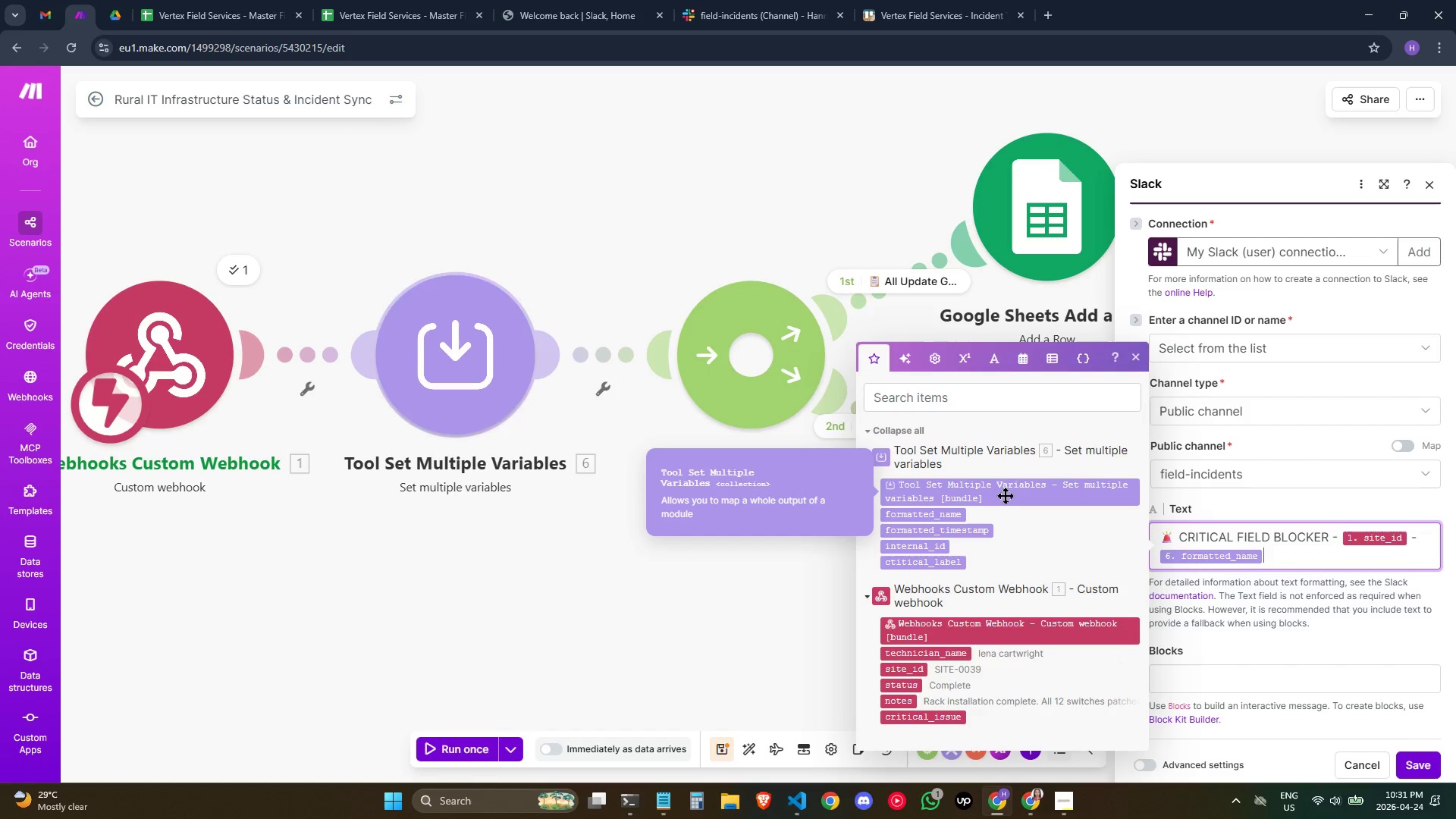 
left_click([1257, 686])
 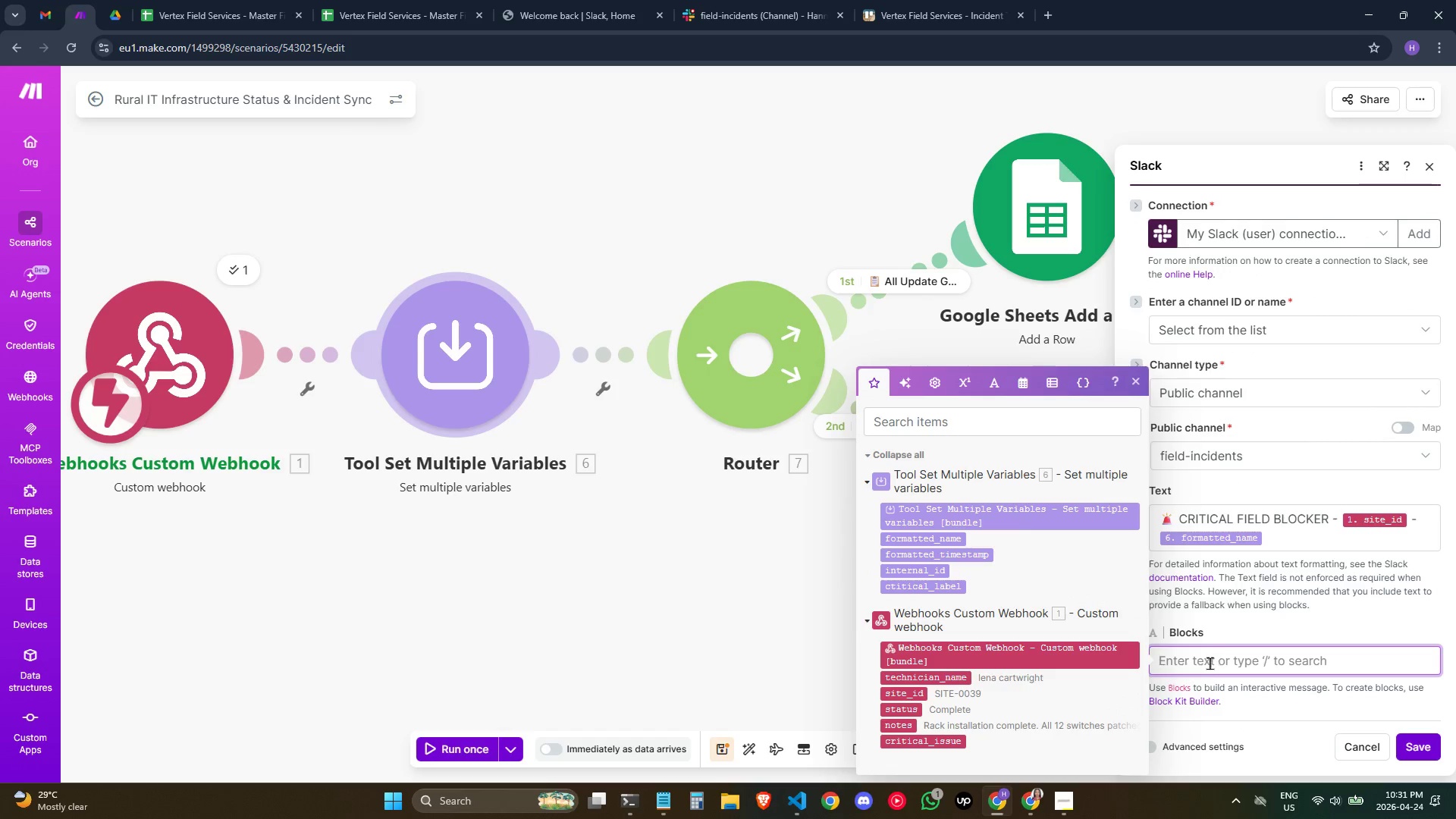 
wait(7.84)
 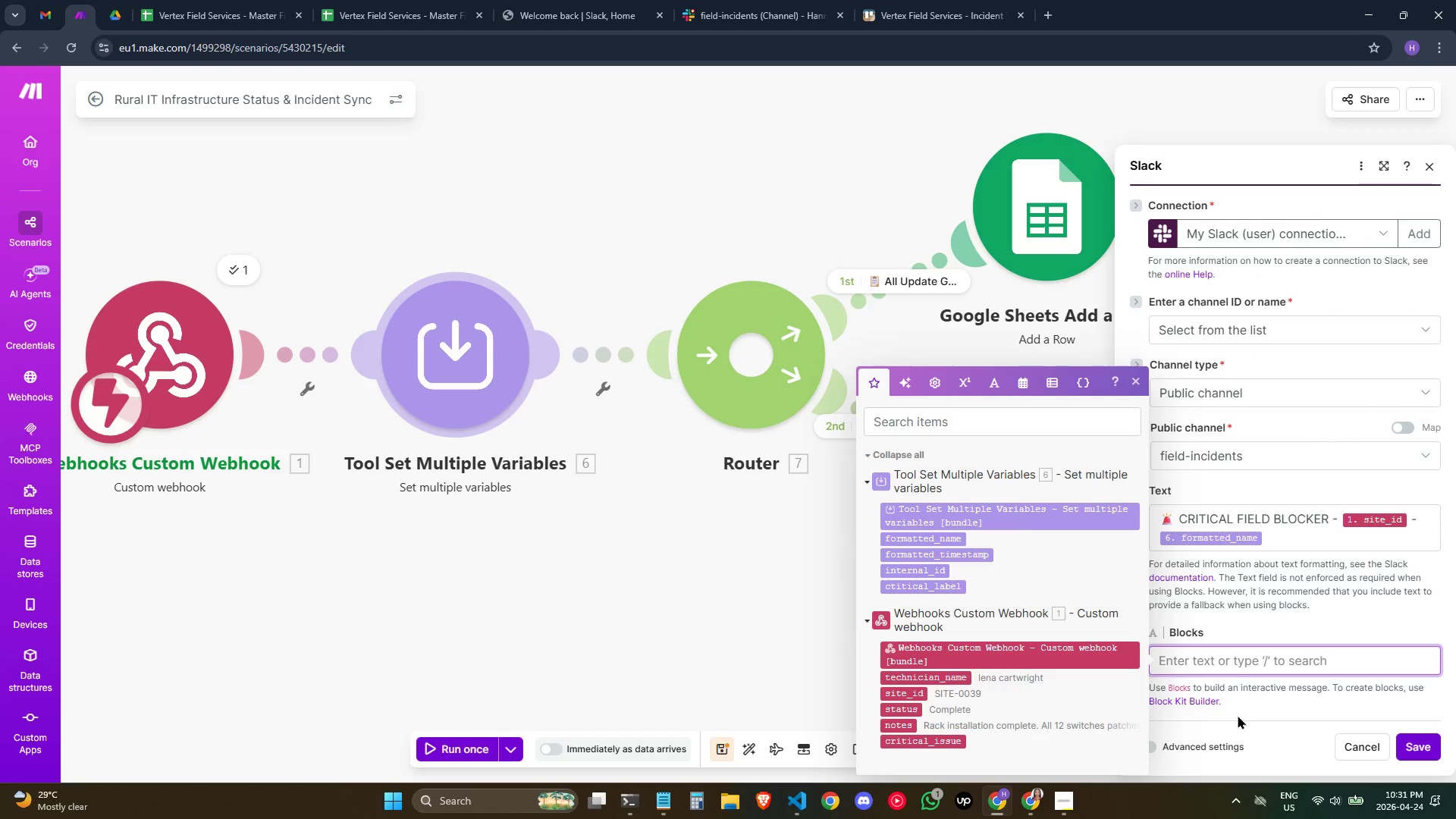 
left_click([1213, 662])
 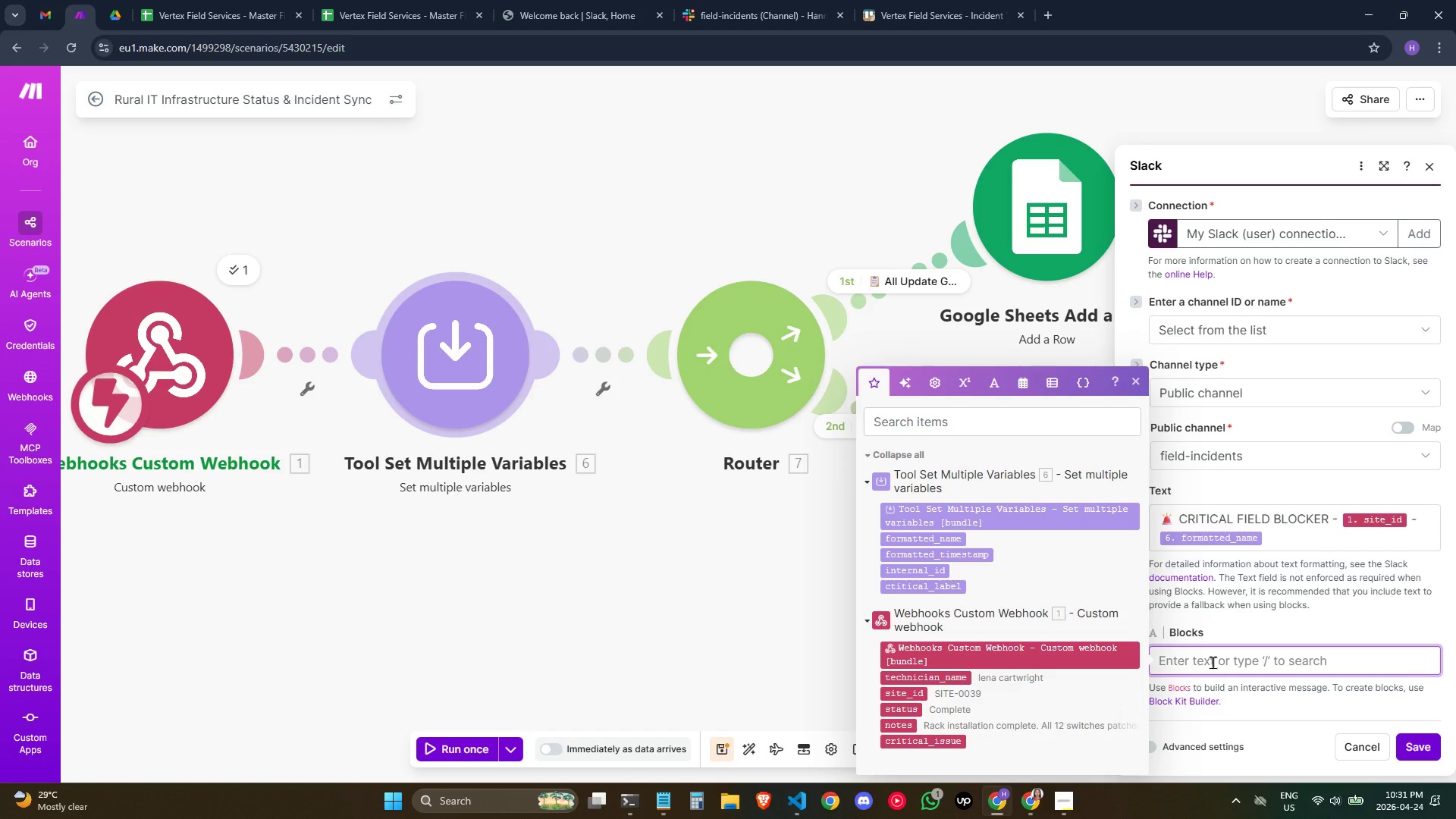 
wait(14.47)
 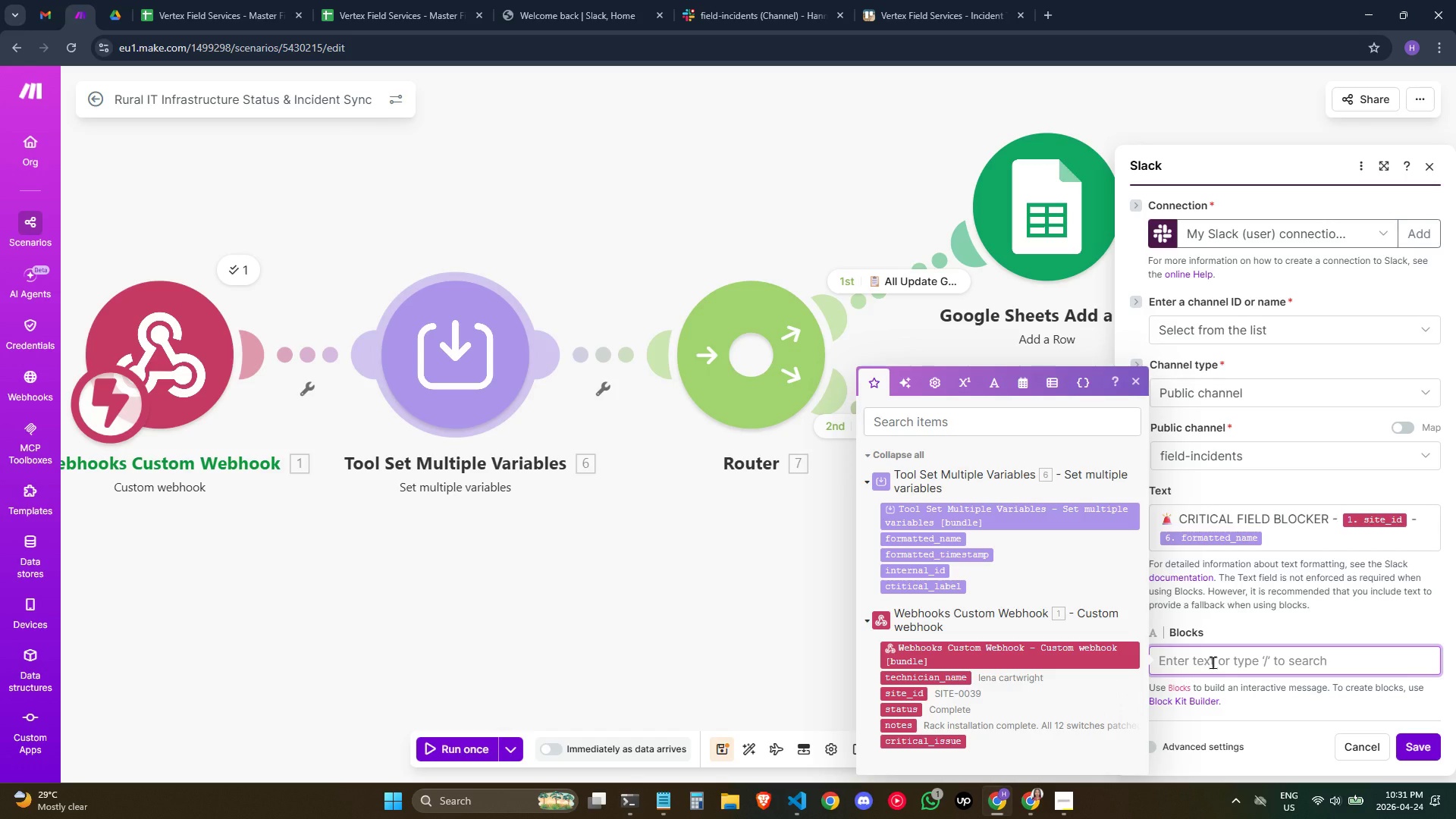 
left_click([1134, 381])
 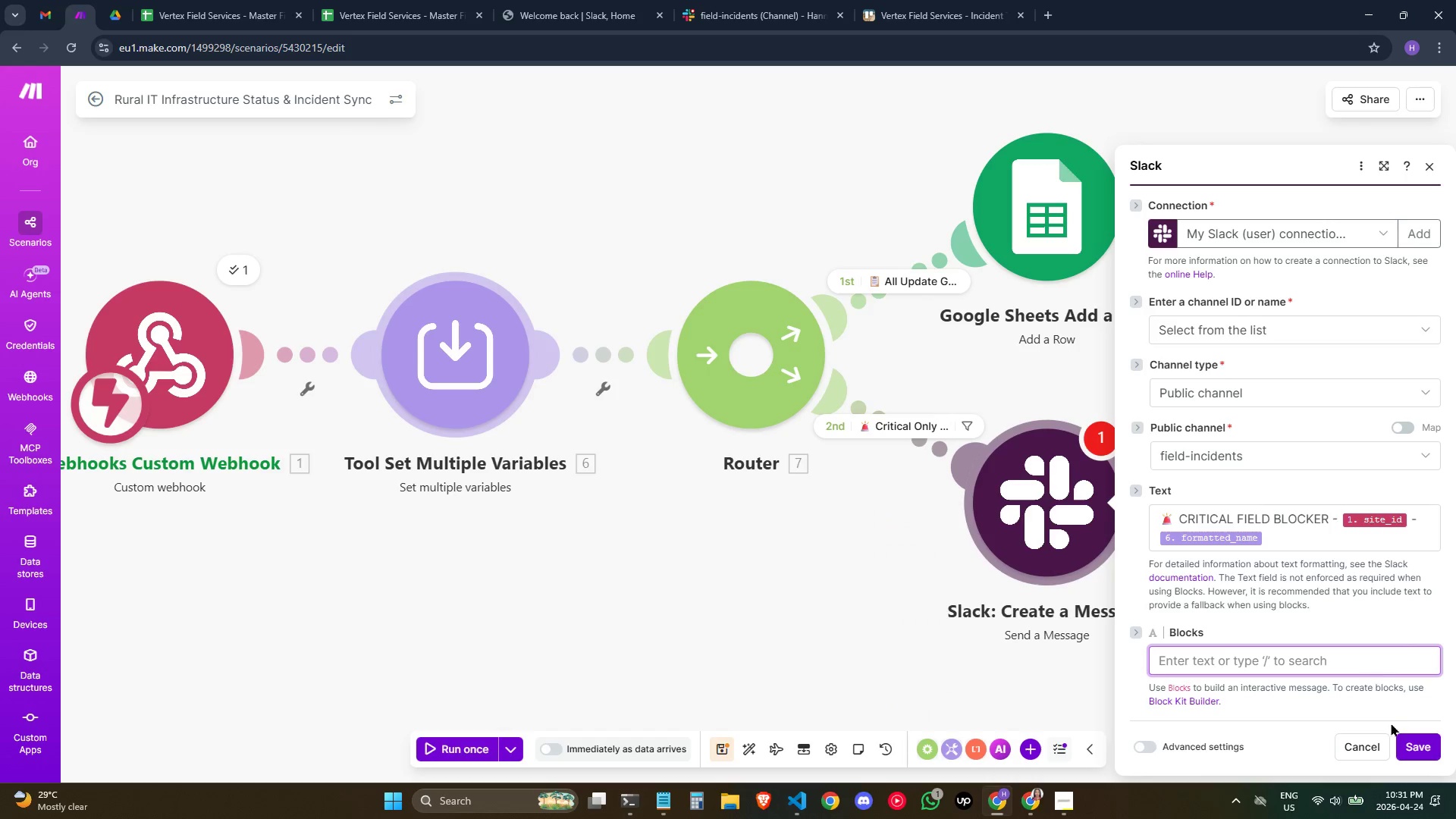 
left_click([1417, 748])
 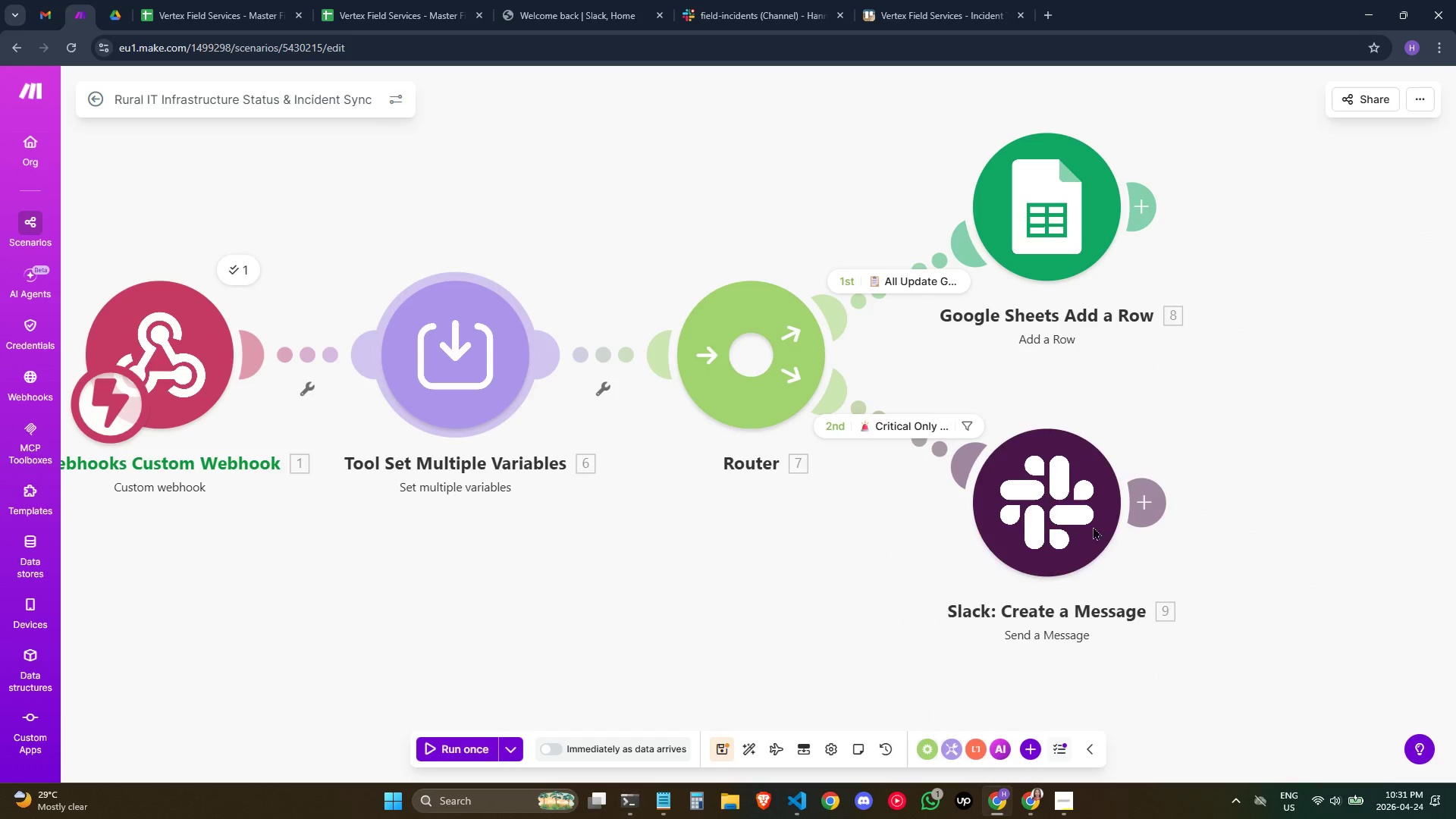 
left_click([1050, 514])
 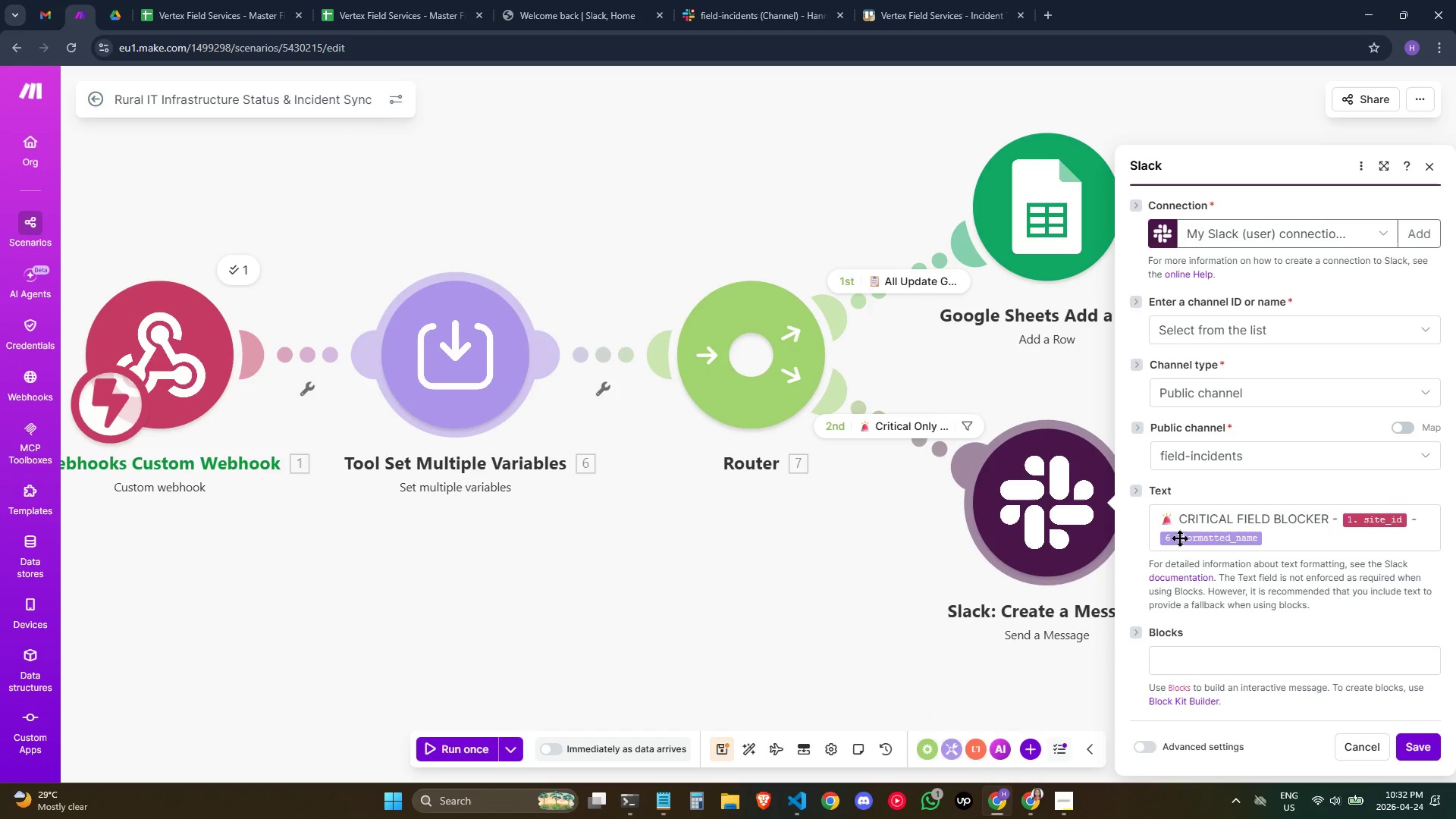 
scroll: coordinate [1216, 556], scroll_direction: down, amount: 3.0
 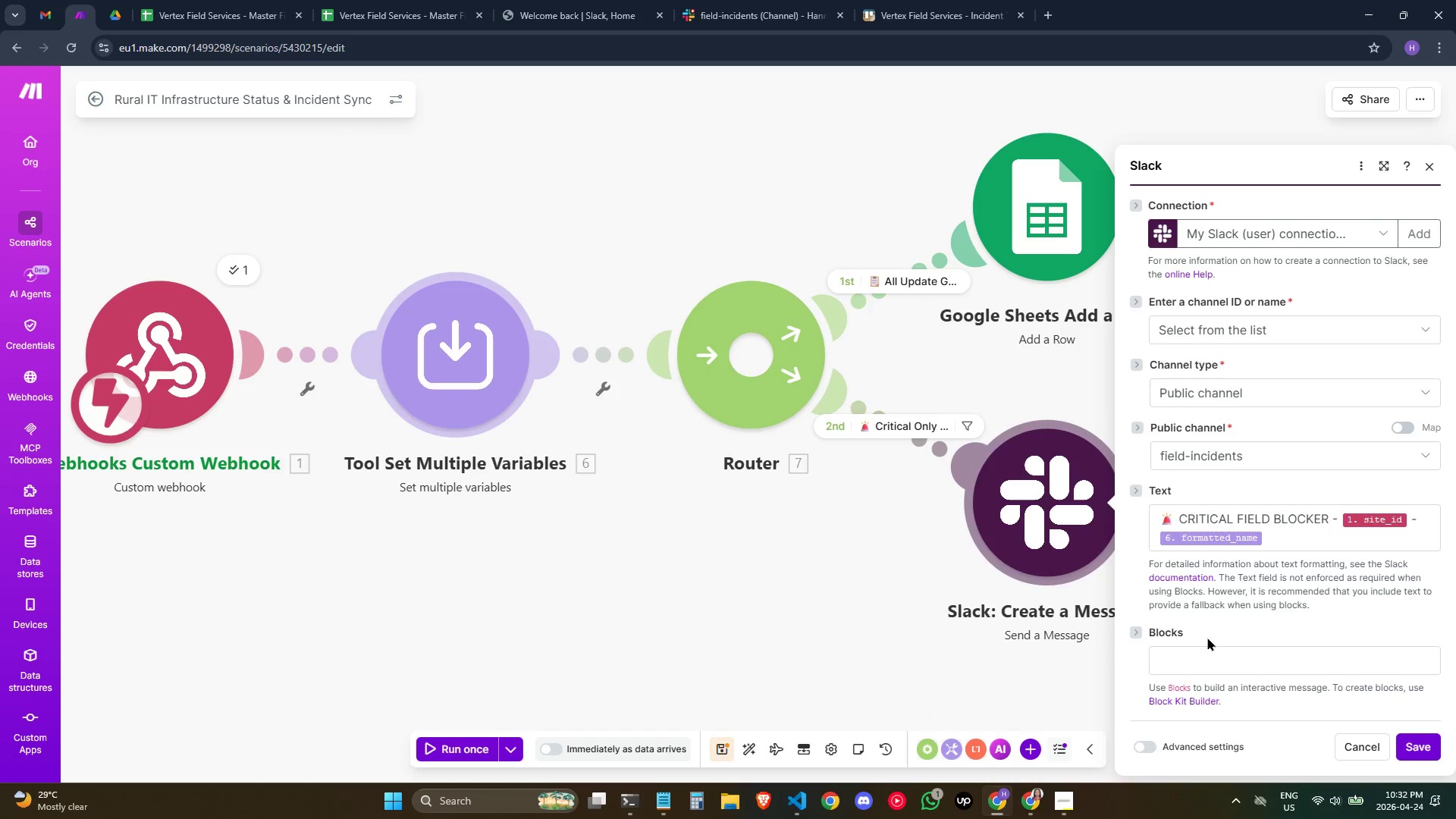 
left_click([1199, 651])
 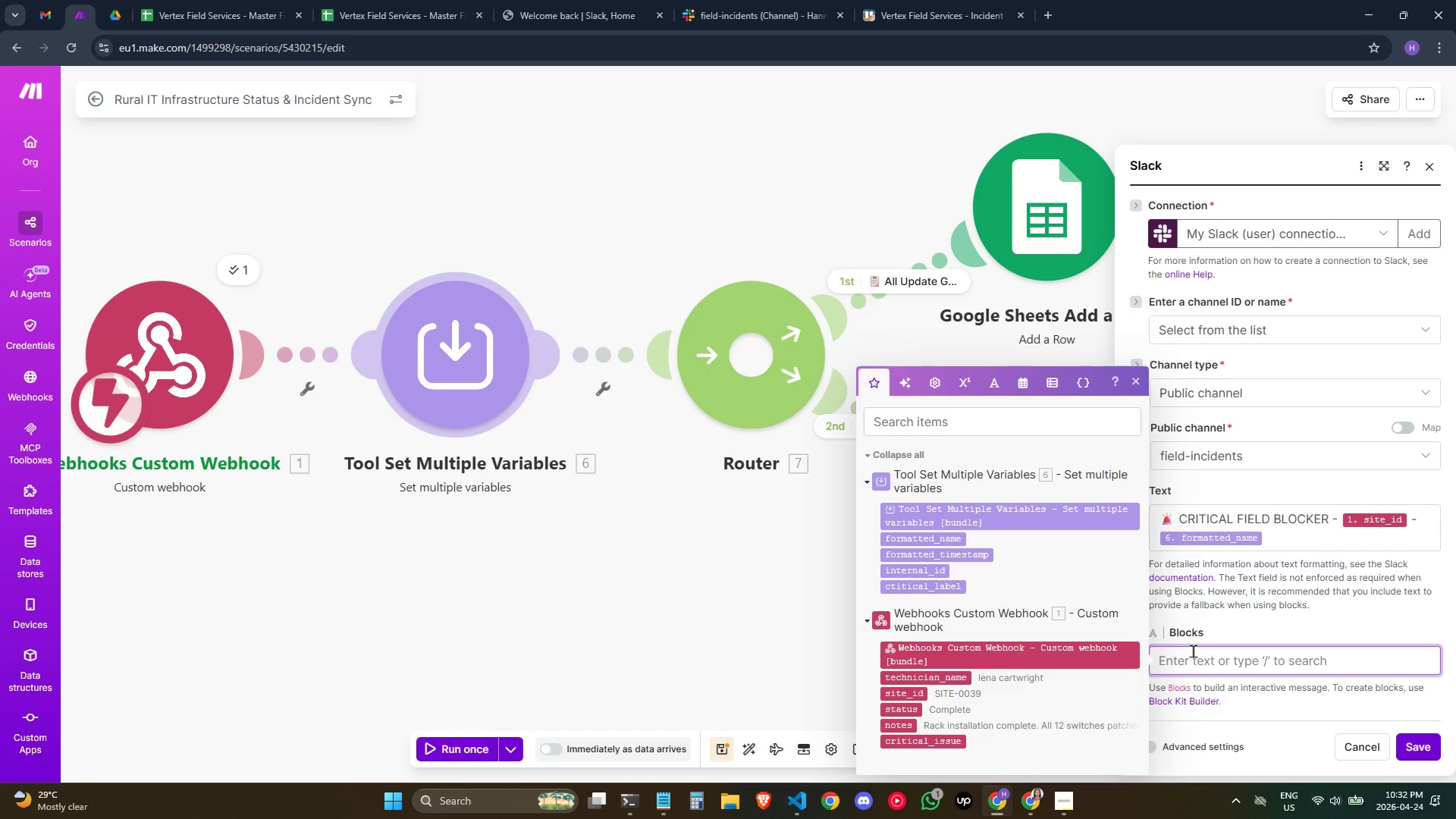 
key(Shift+ShiftRight)
 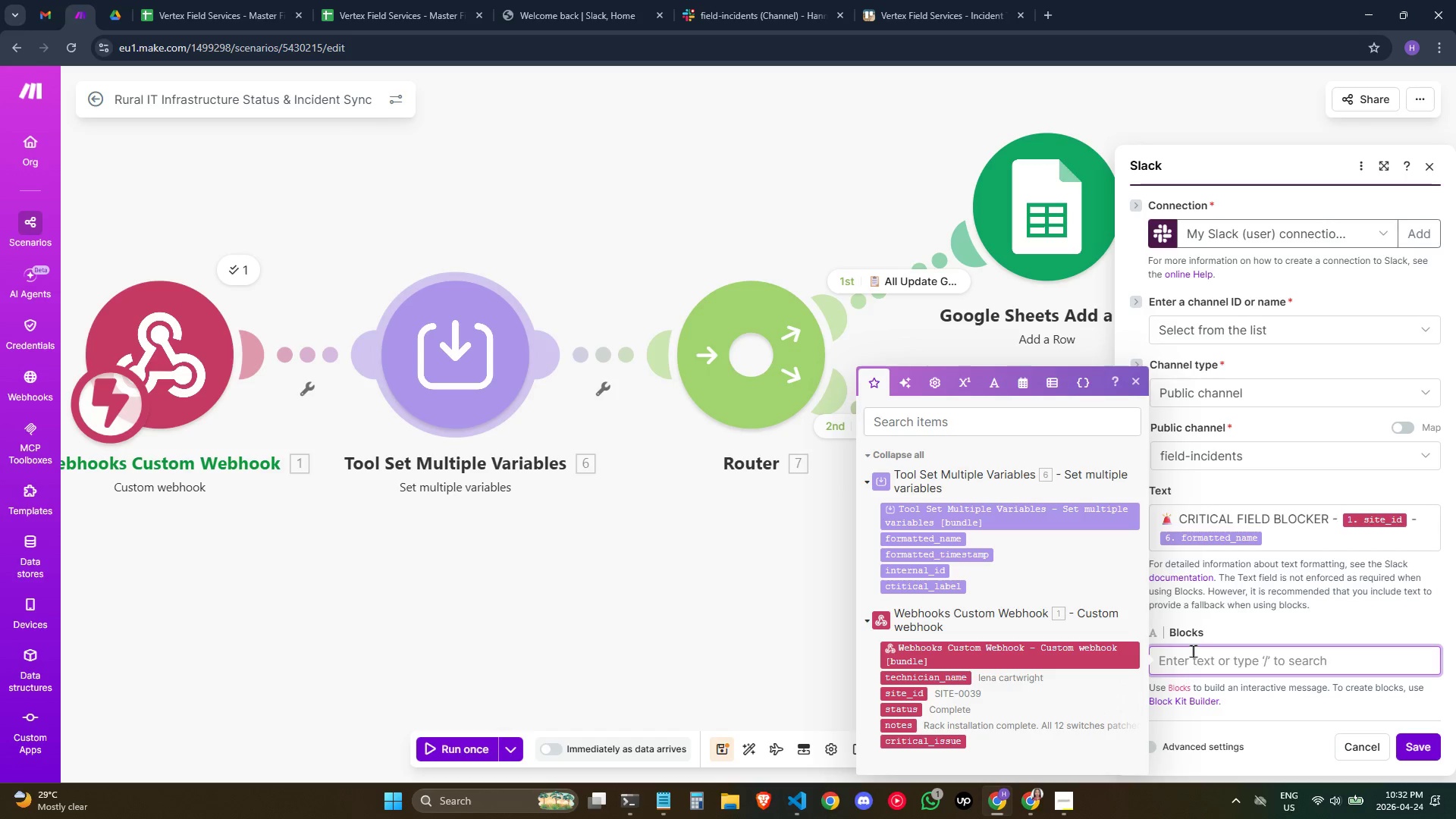 
key(BracketLeft)
 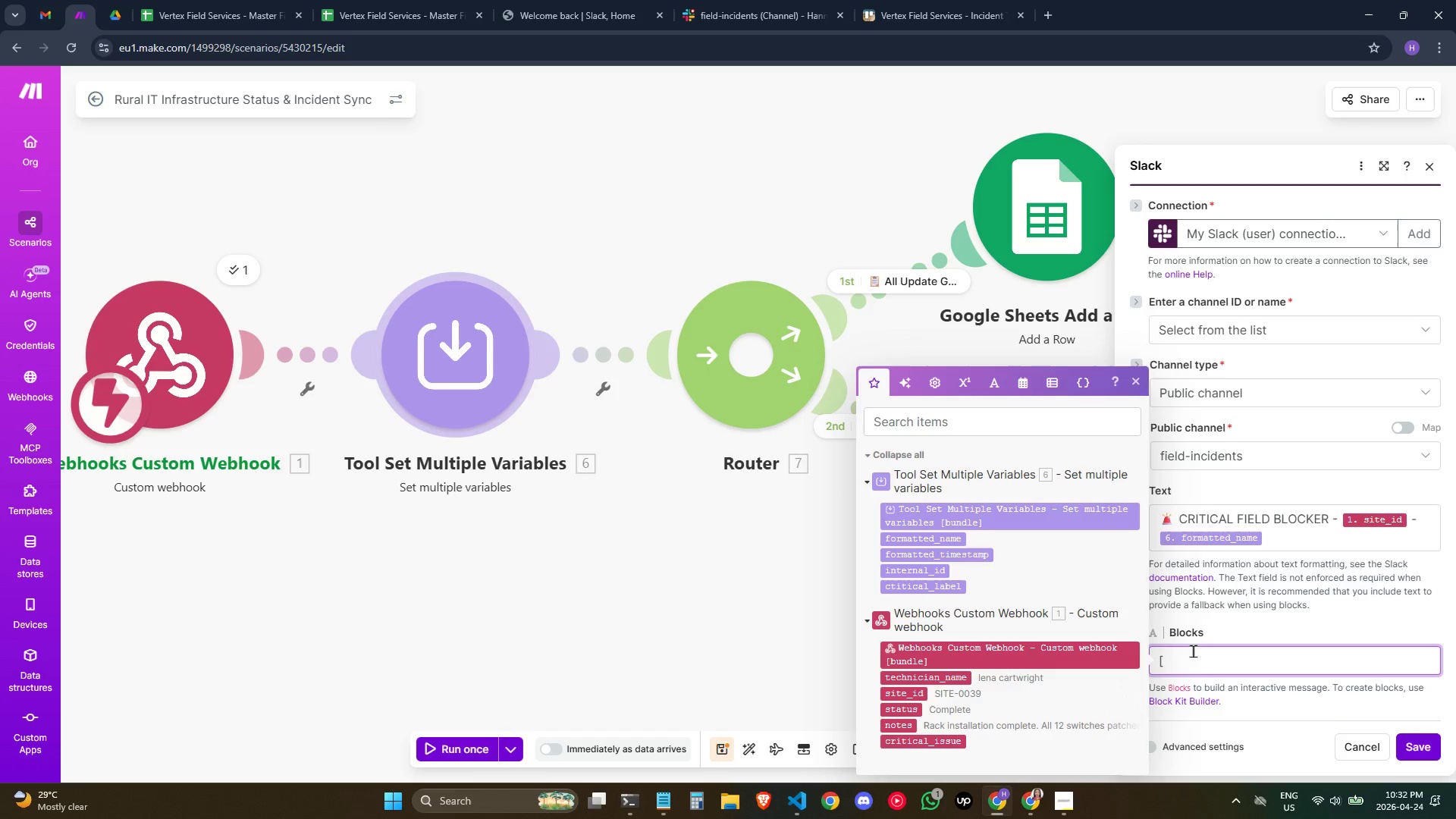 
key(Enter)
 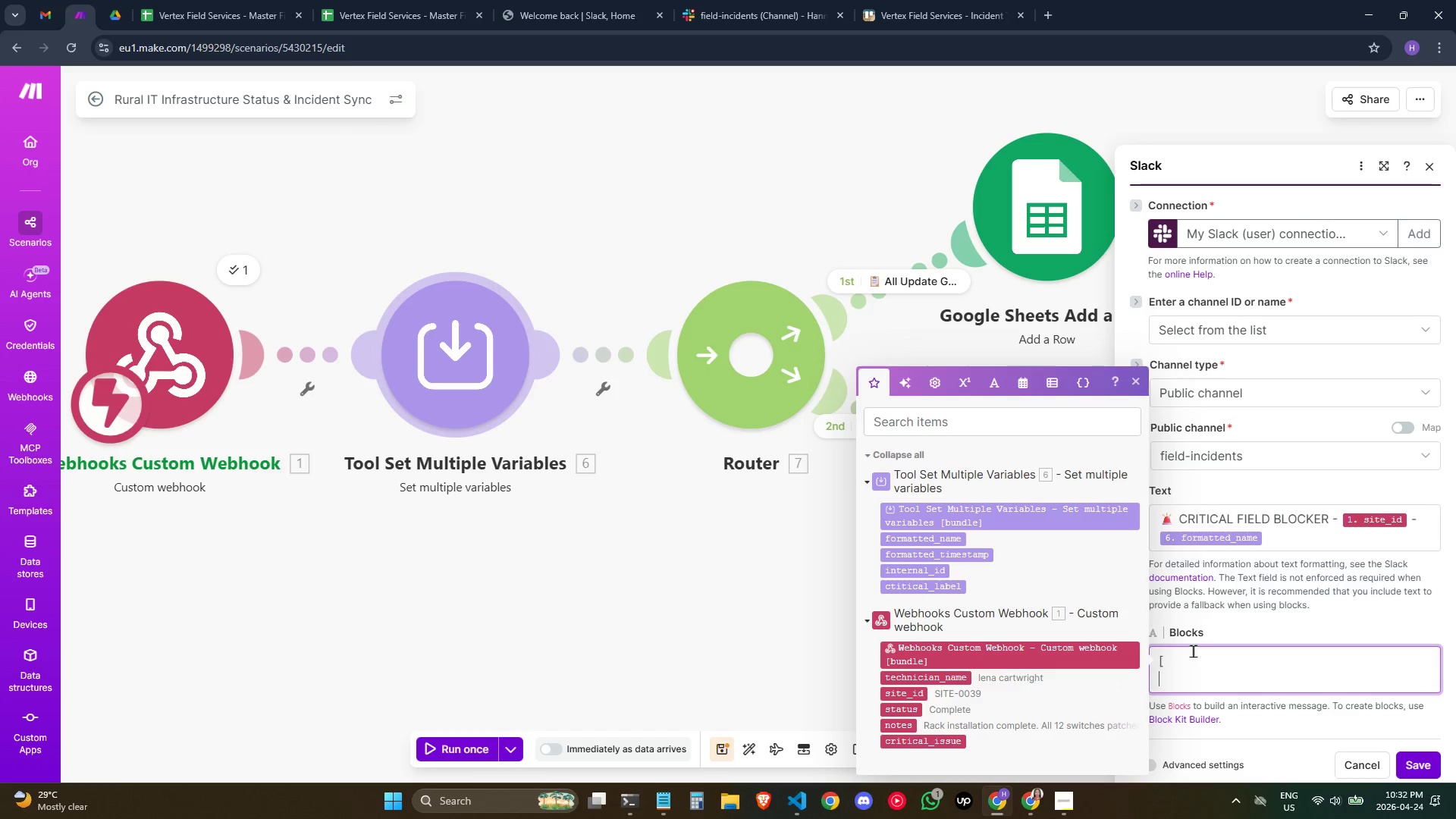 
key(Shift+BracketLeft)
 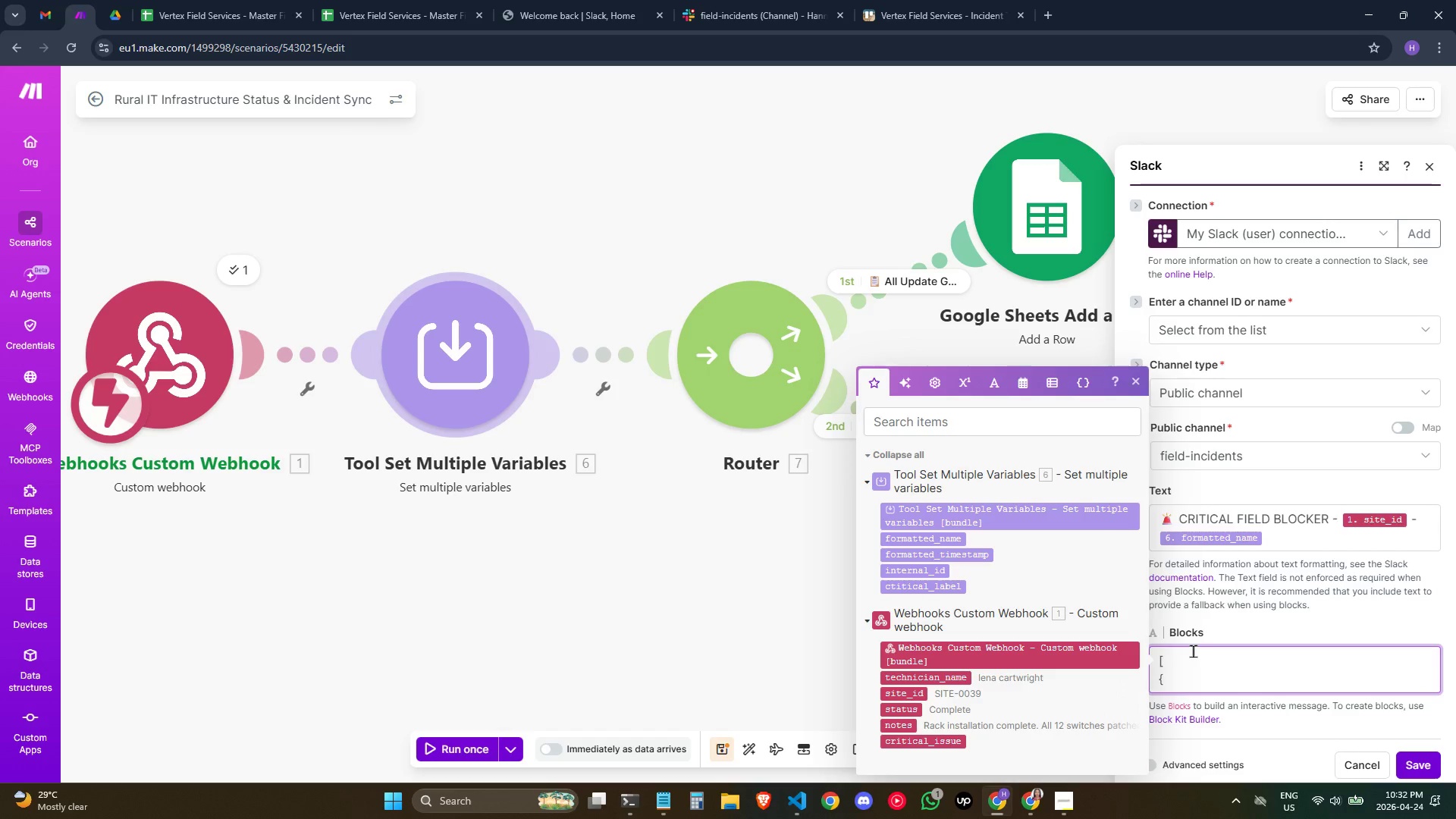 
key(Backspace)
 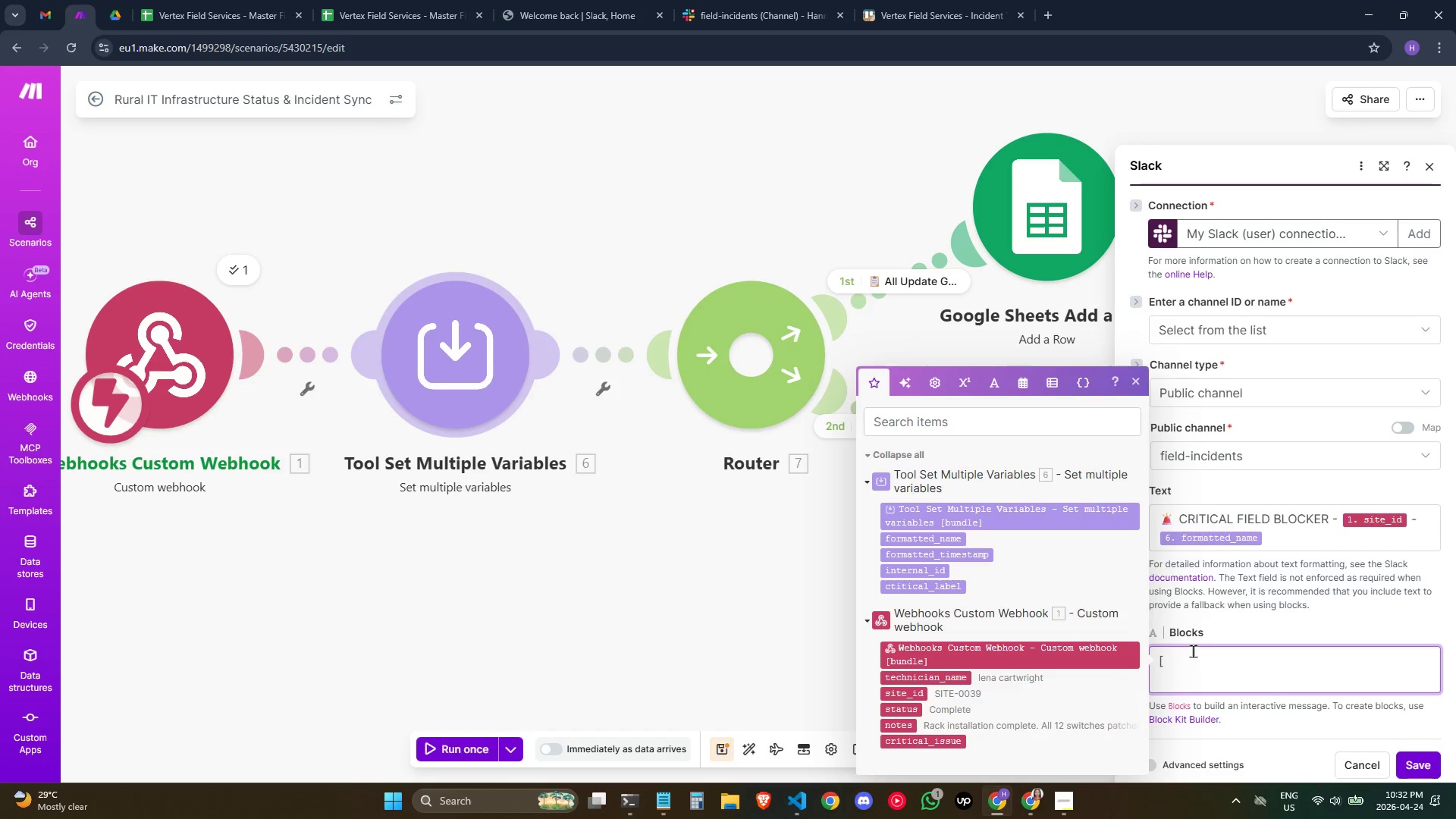 
key(Backspace)
 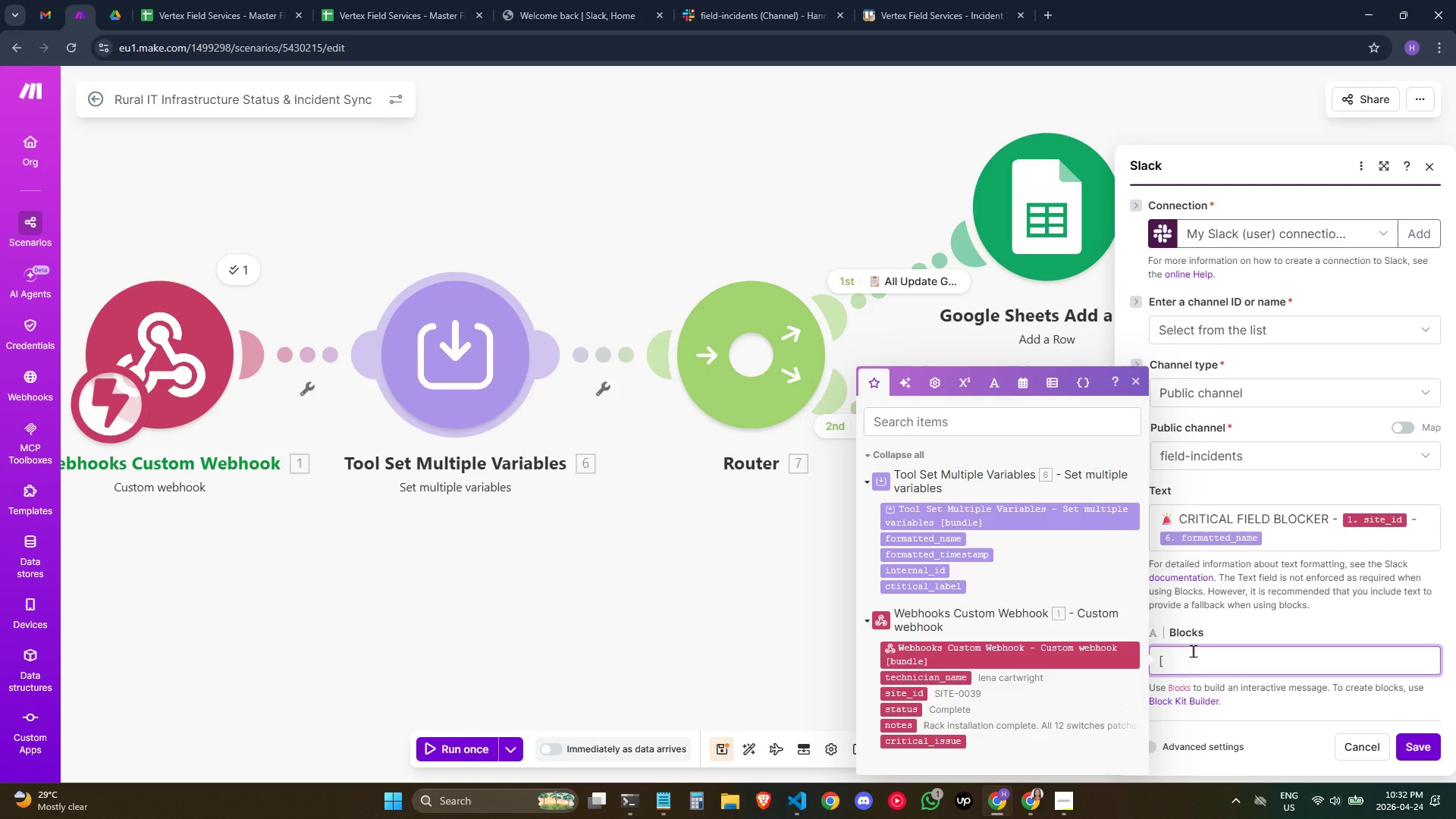 
key(ArrowLeft)
 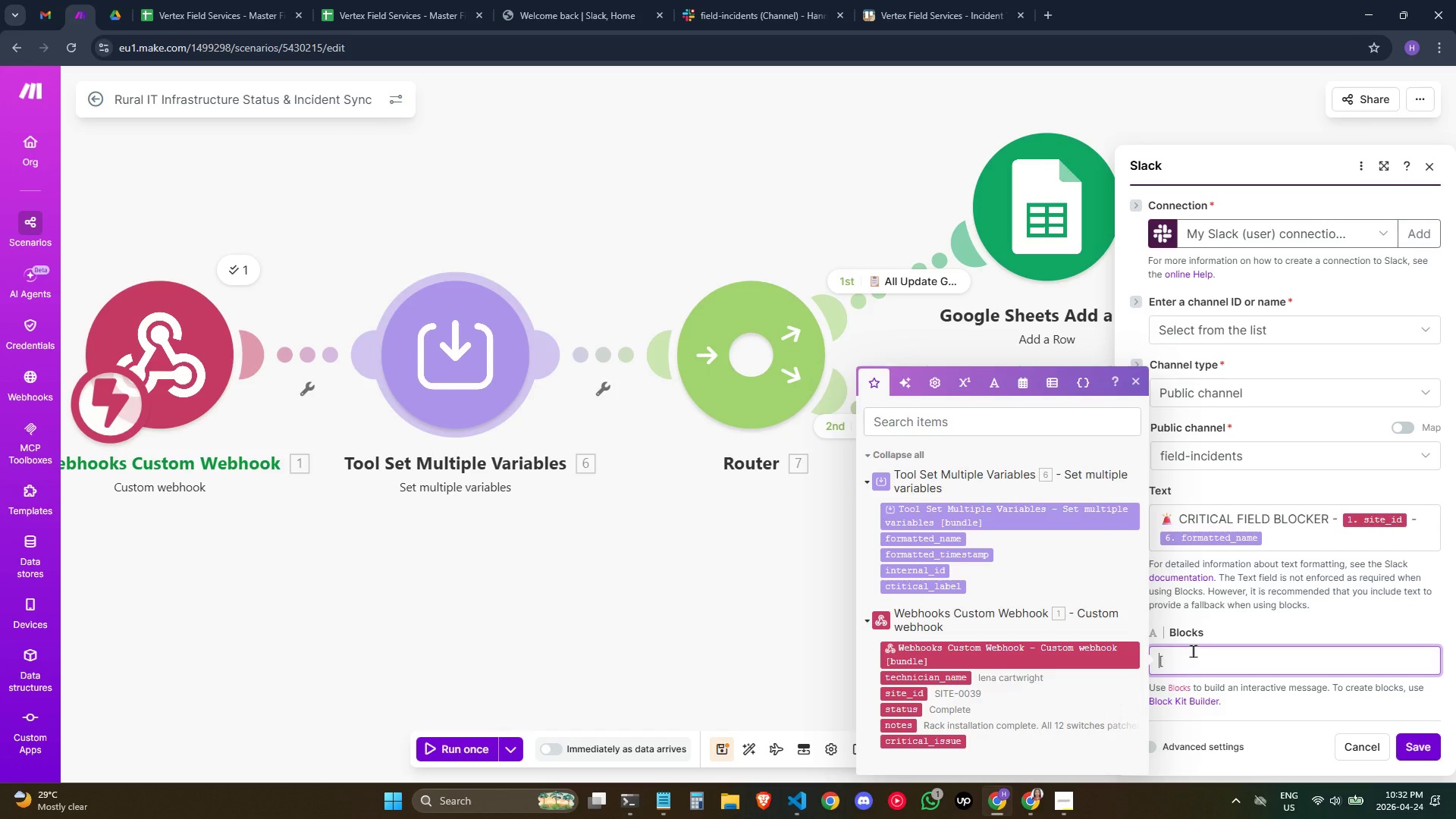 
key(Space)
 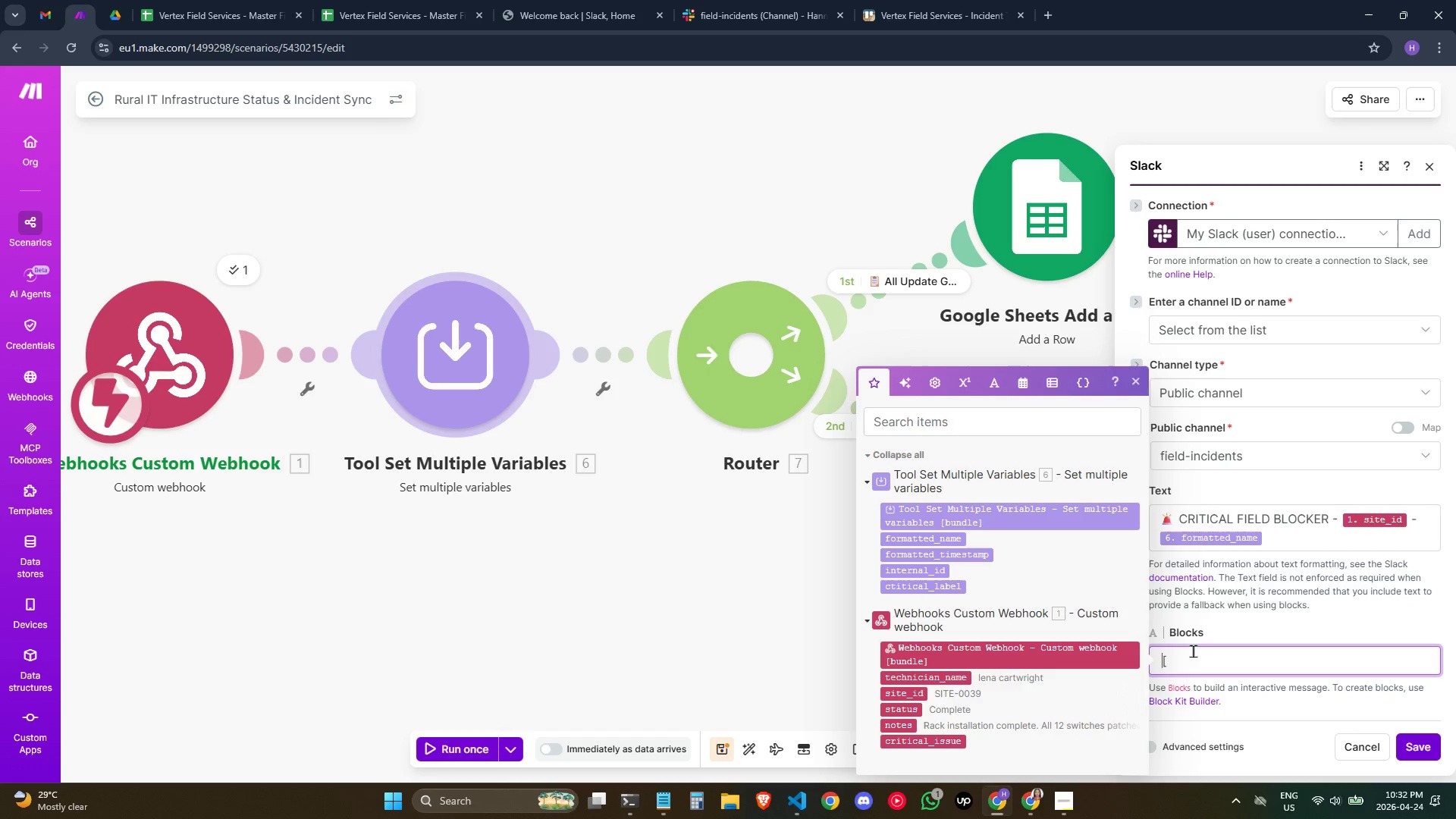 
key(Space)
 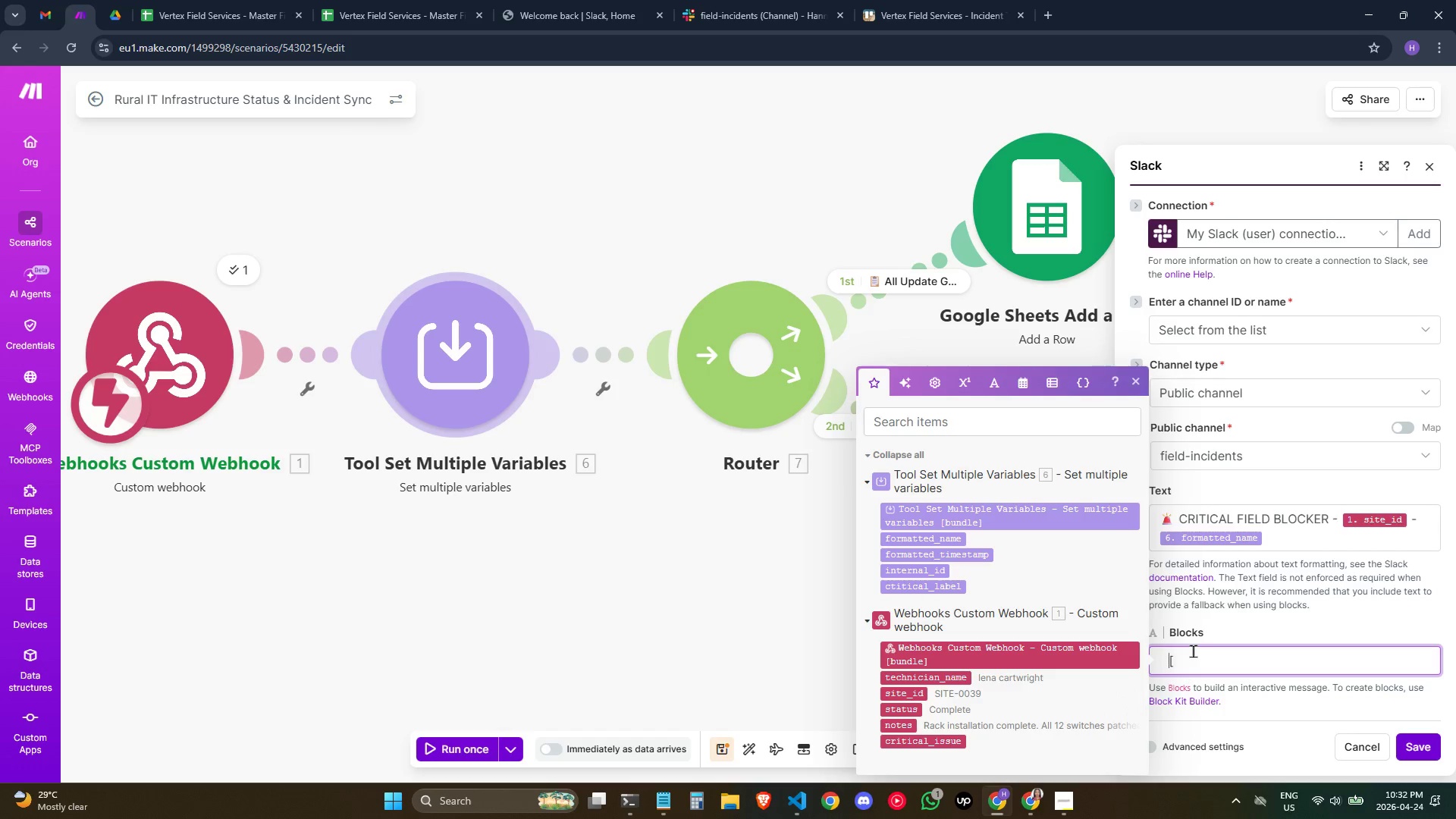 
hold_key(key=Space, duration=0.34)
 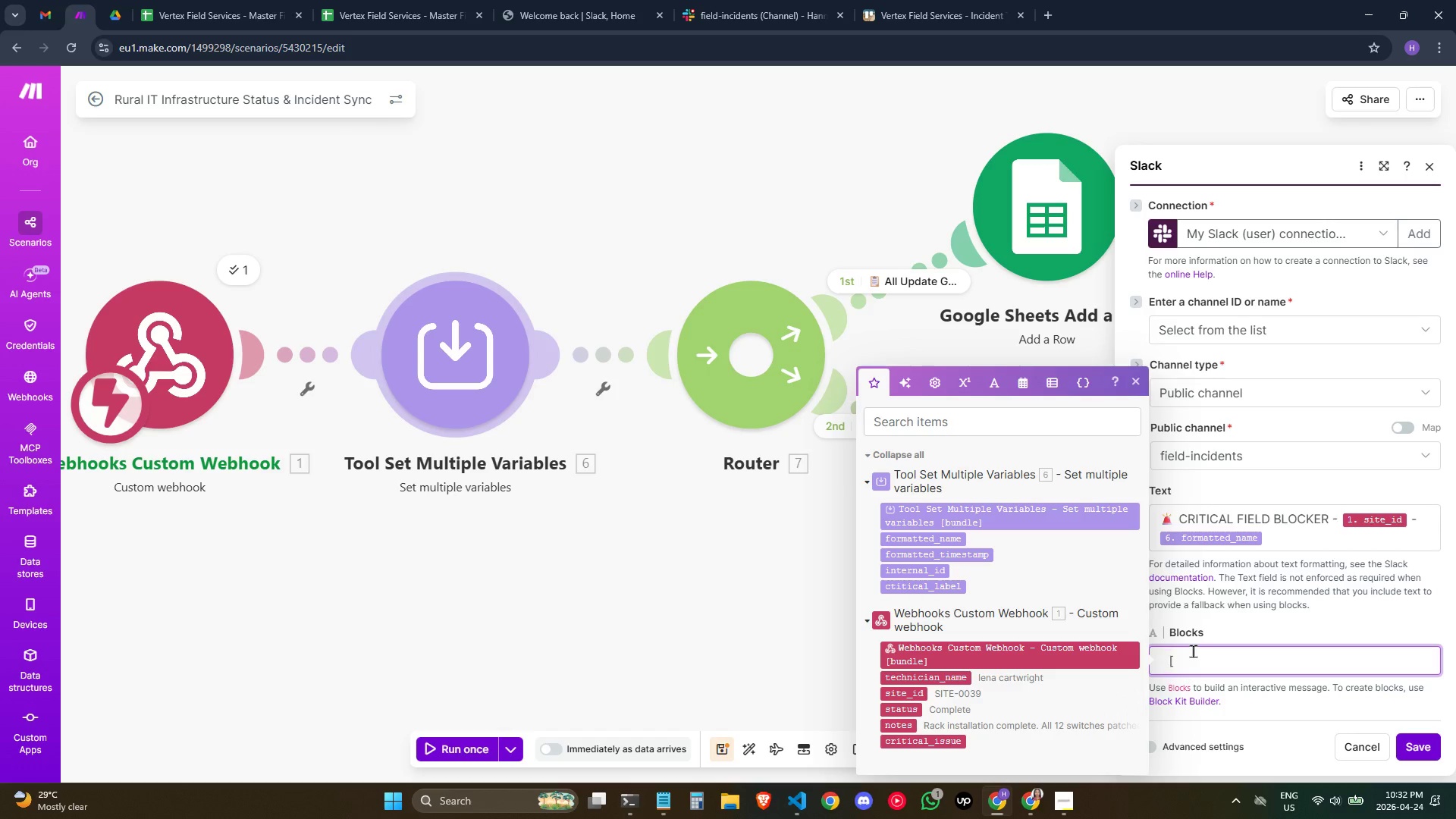 
key(ArrowDown)
 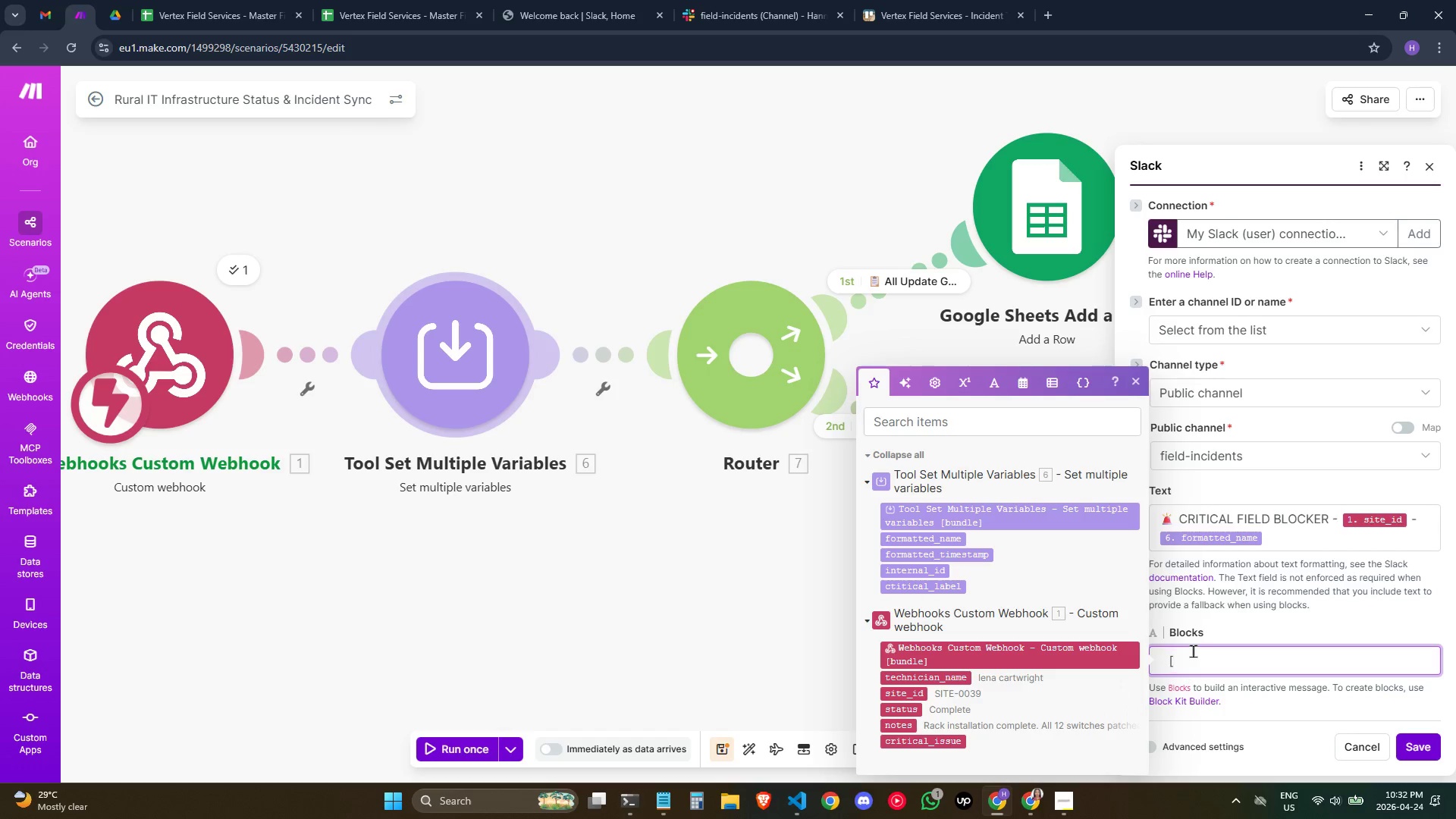 
key(ArrowDown)
 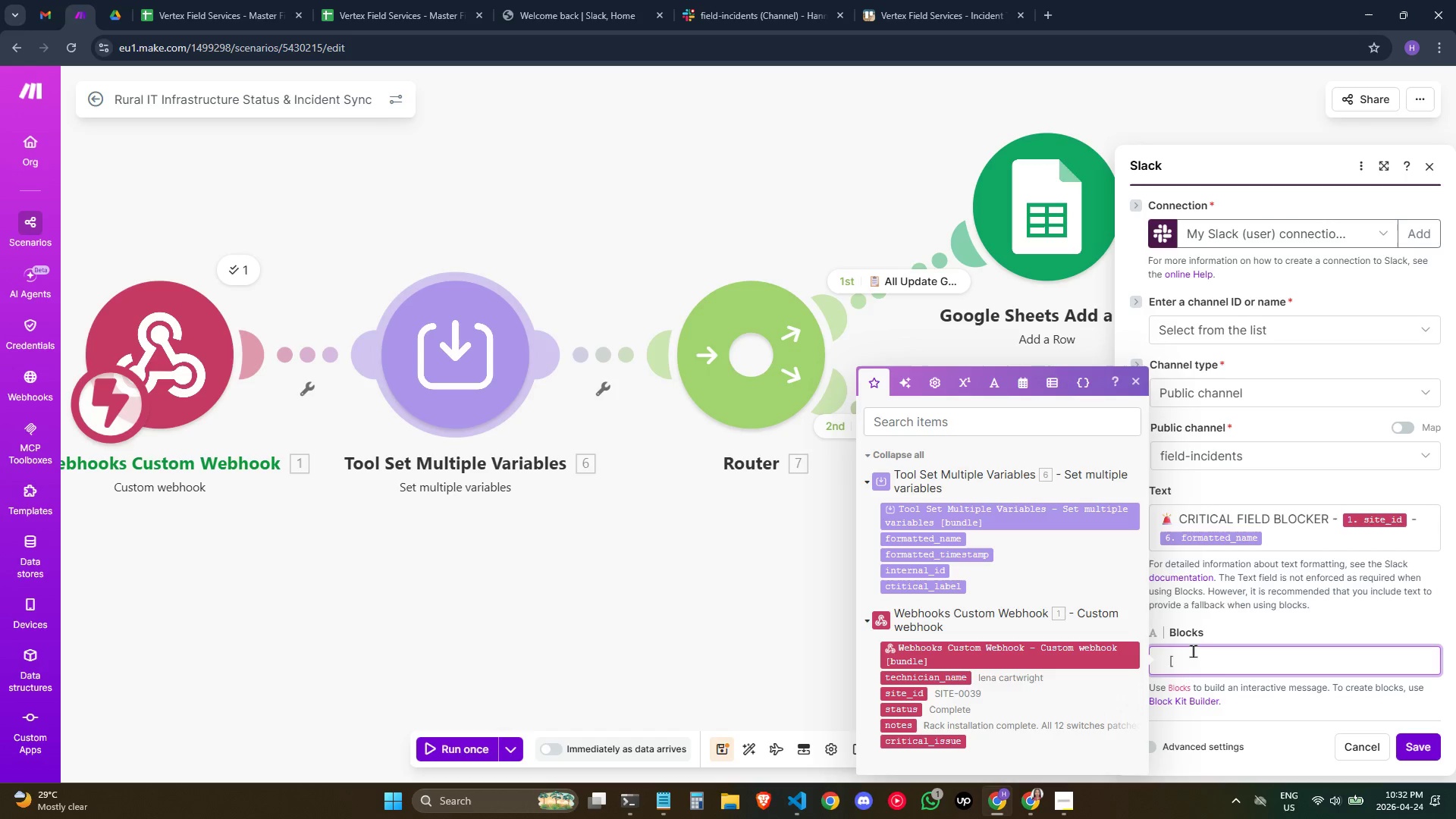 
key(Enter)
 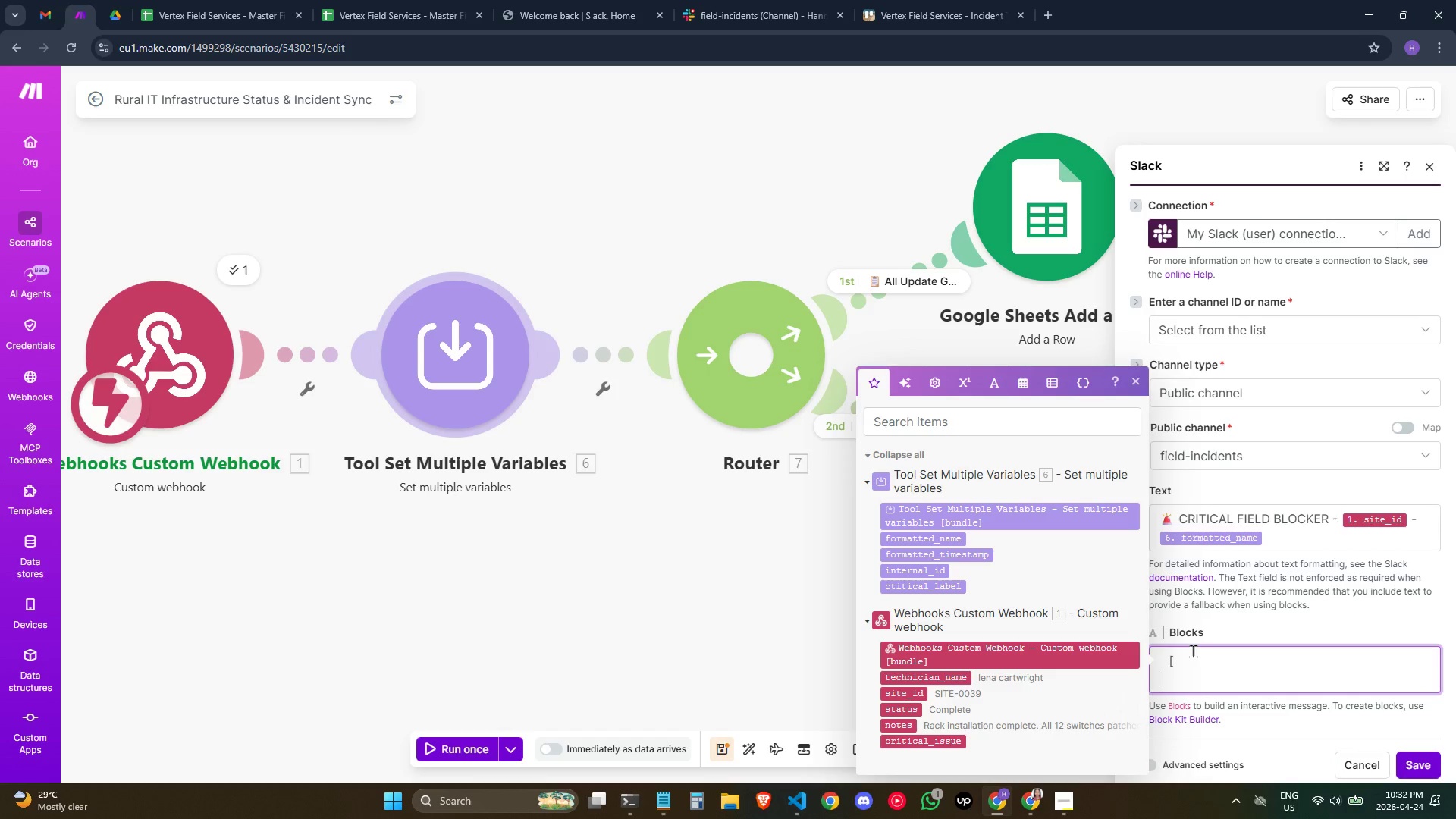 
key(Shift+BracketLeft)
 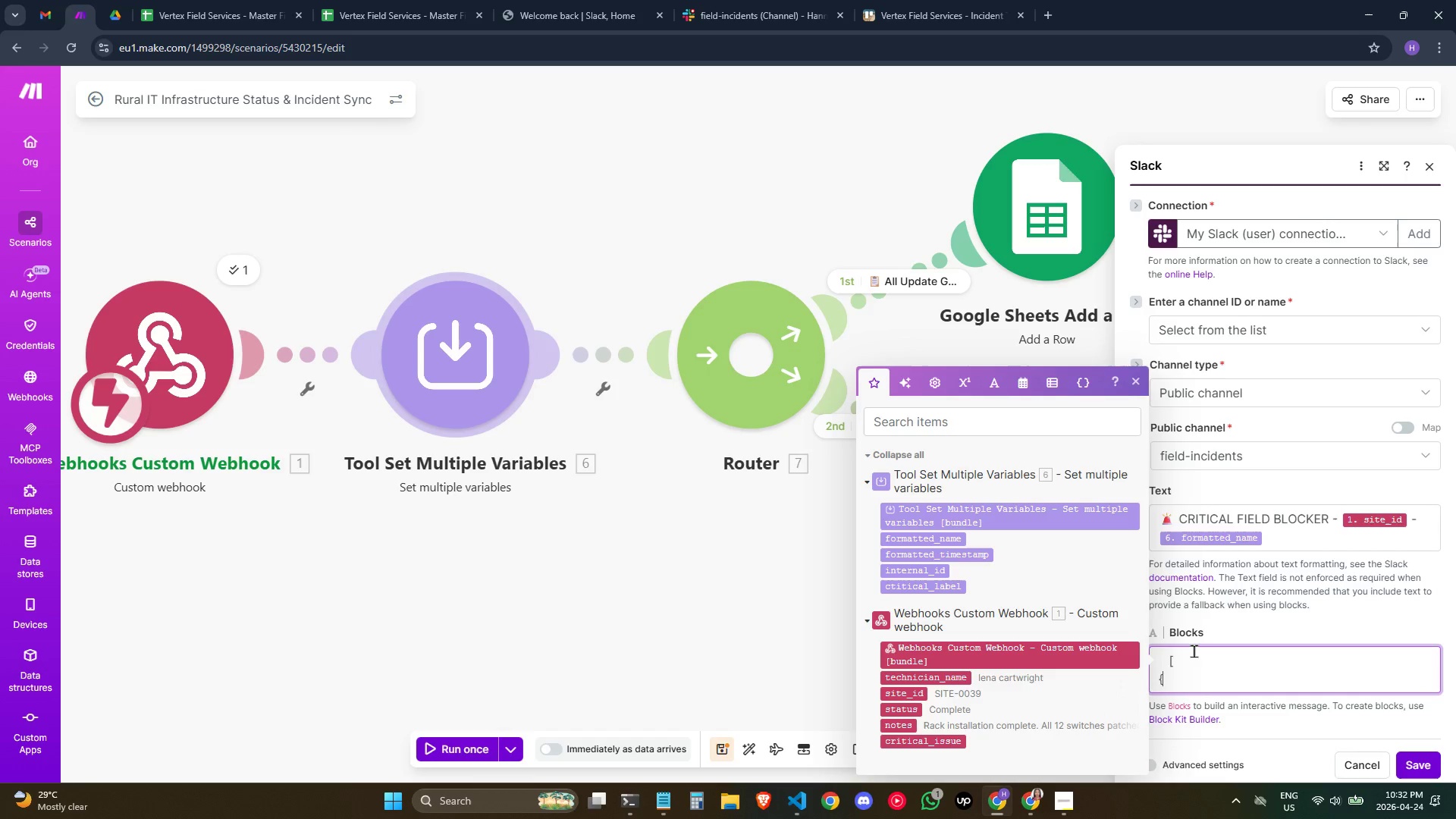 
key(Enter)
 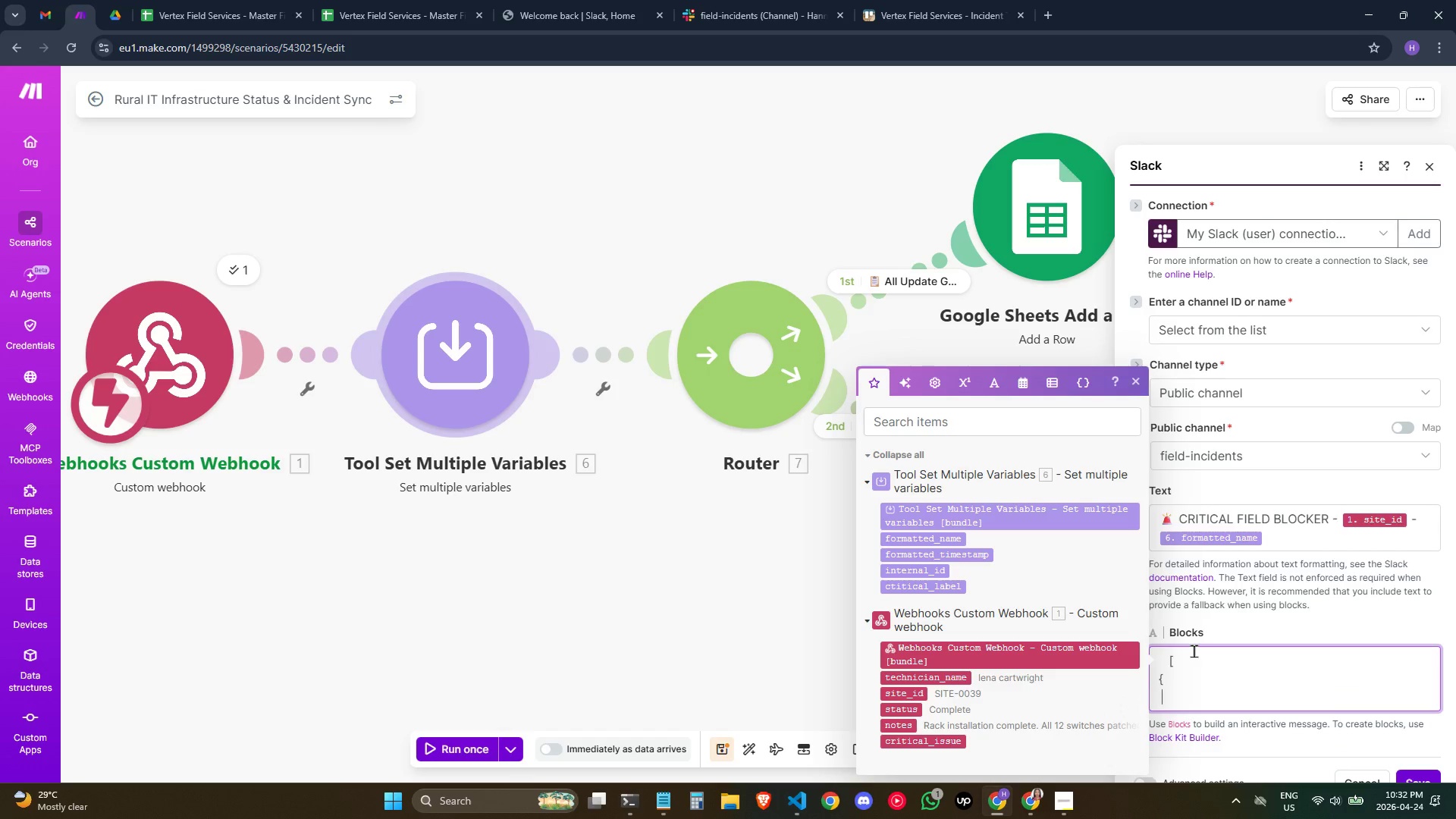 
hold_key(key=Space, duration=0.69)
 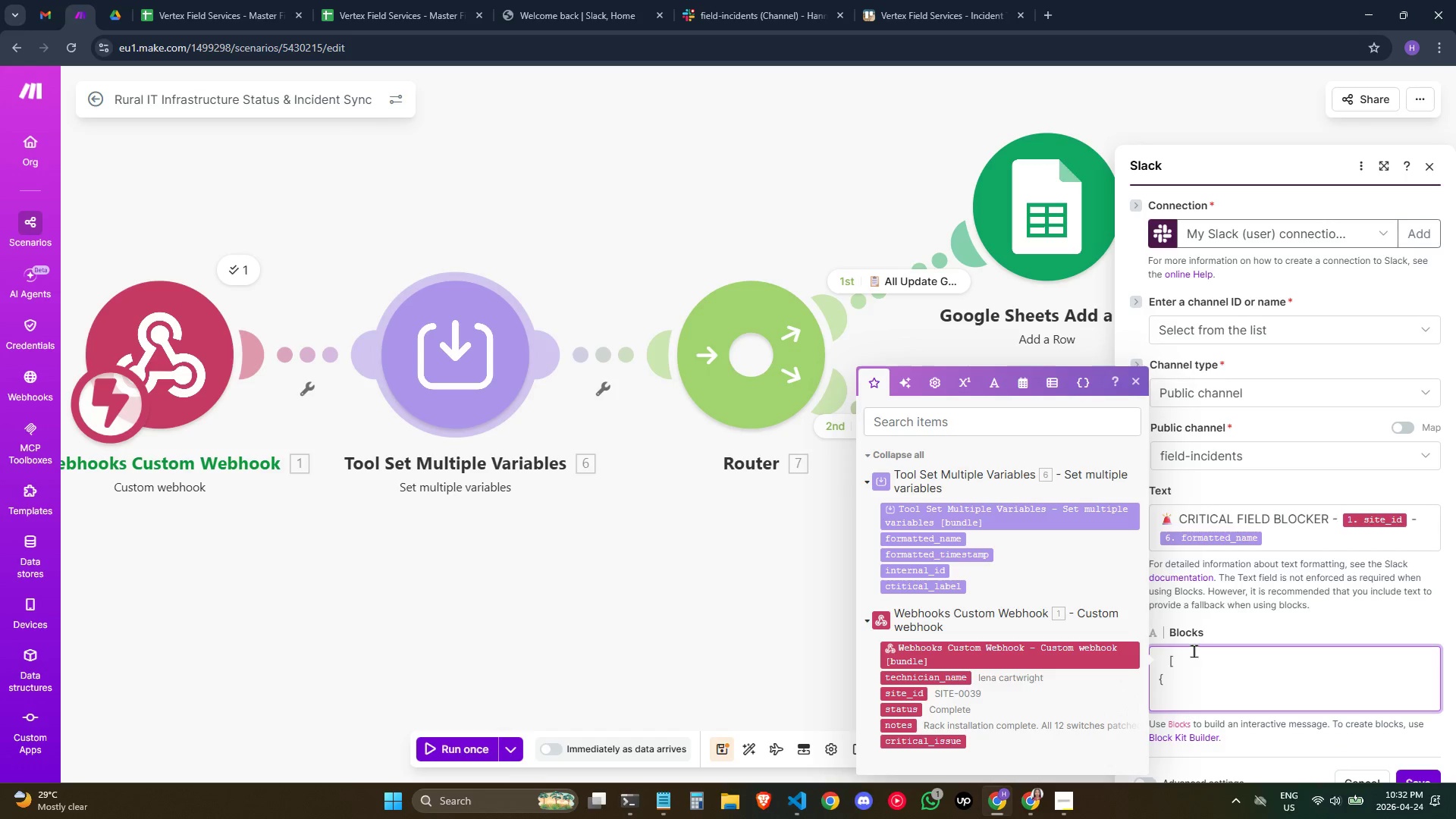 
key(Backspace)
 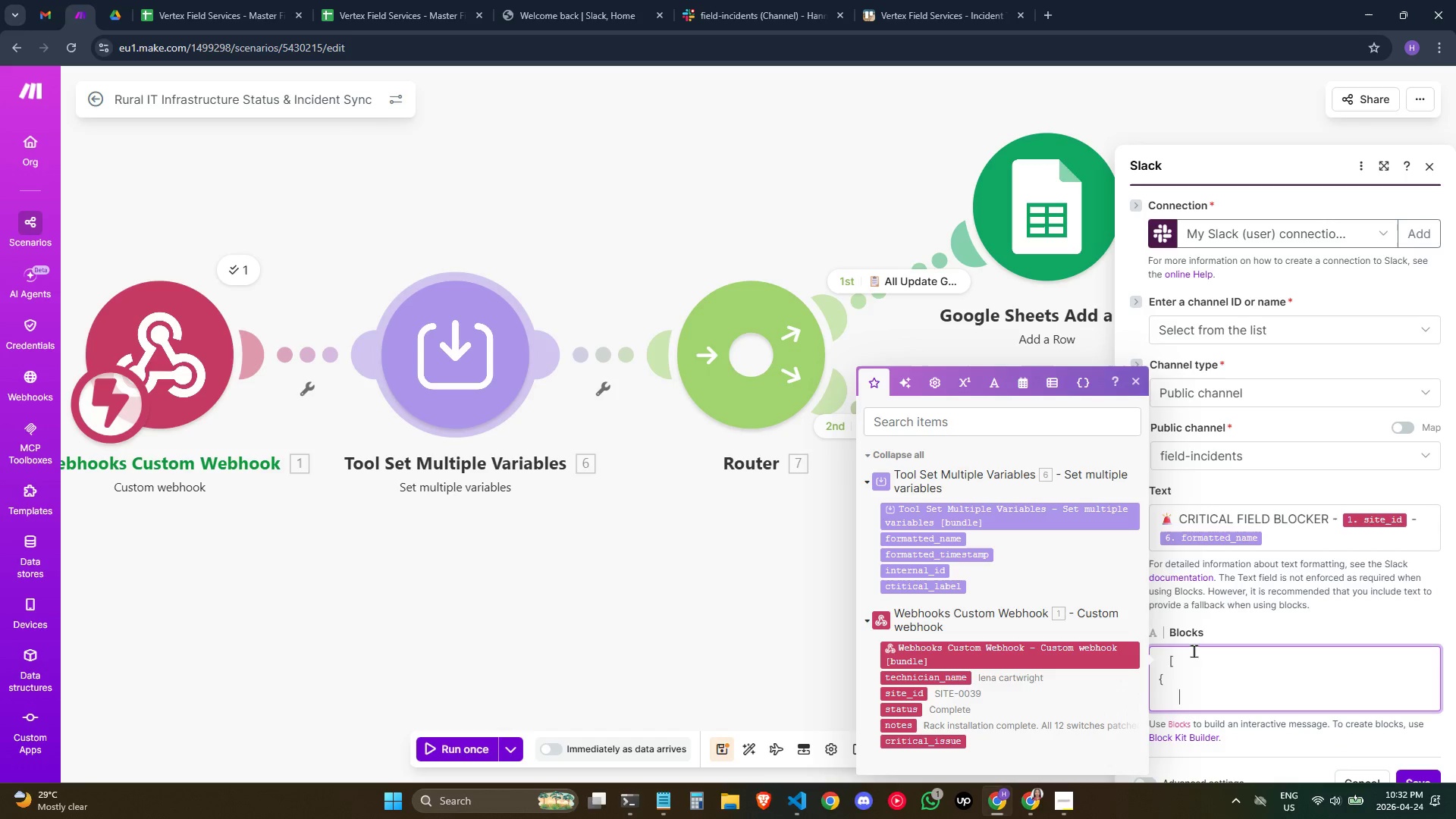 
key(Backspace)
 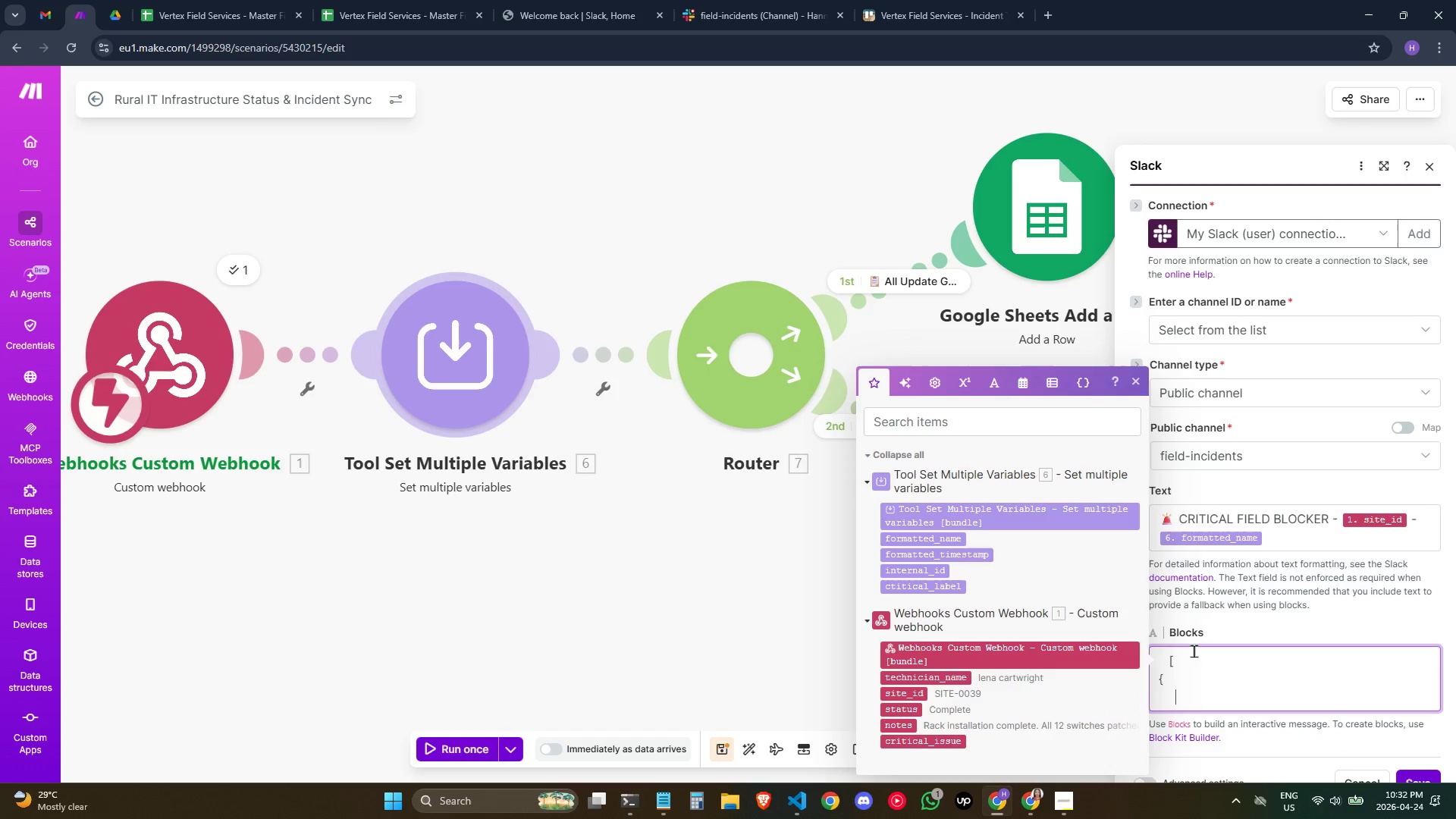 
key(Backspace)
 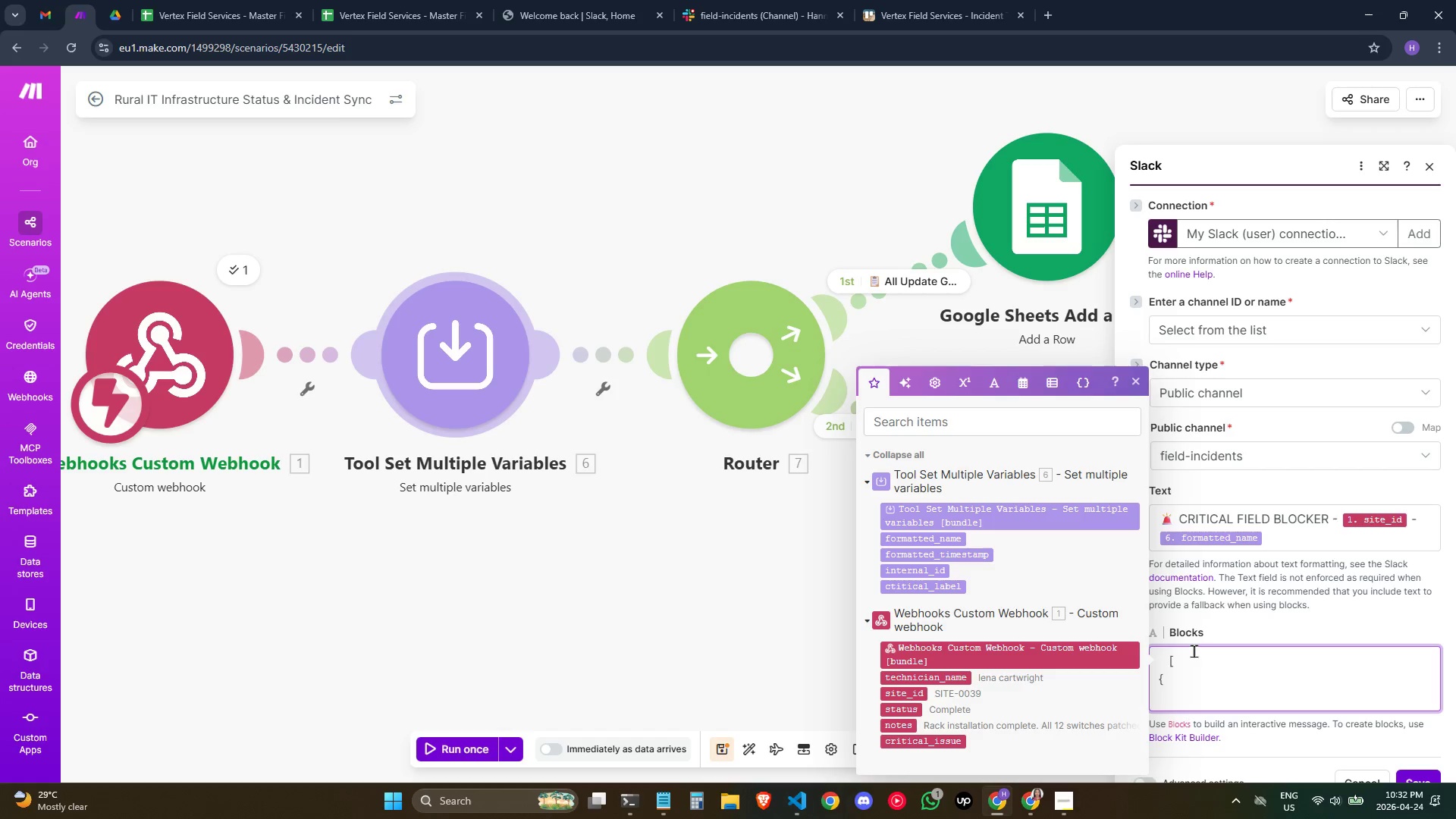 
key(Backspace)
 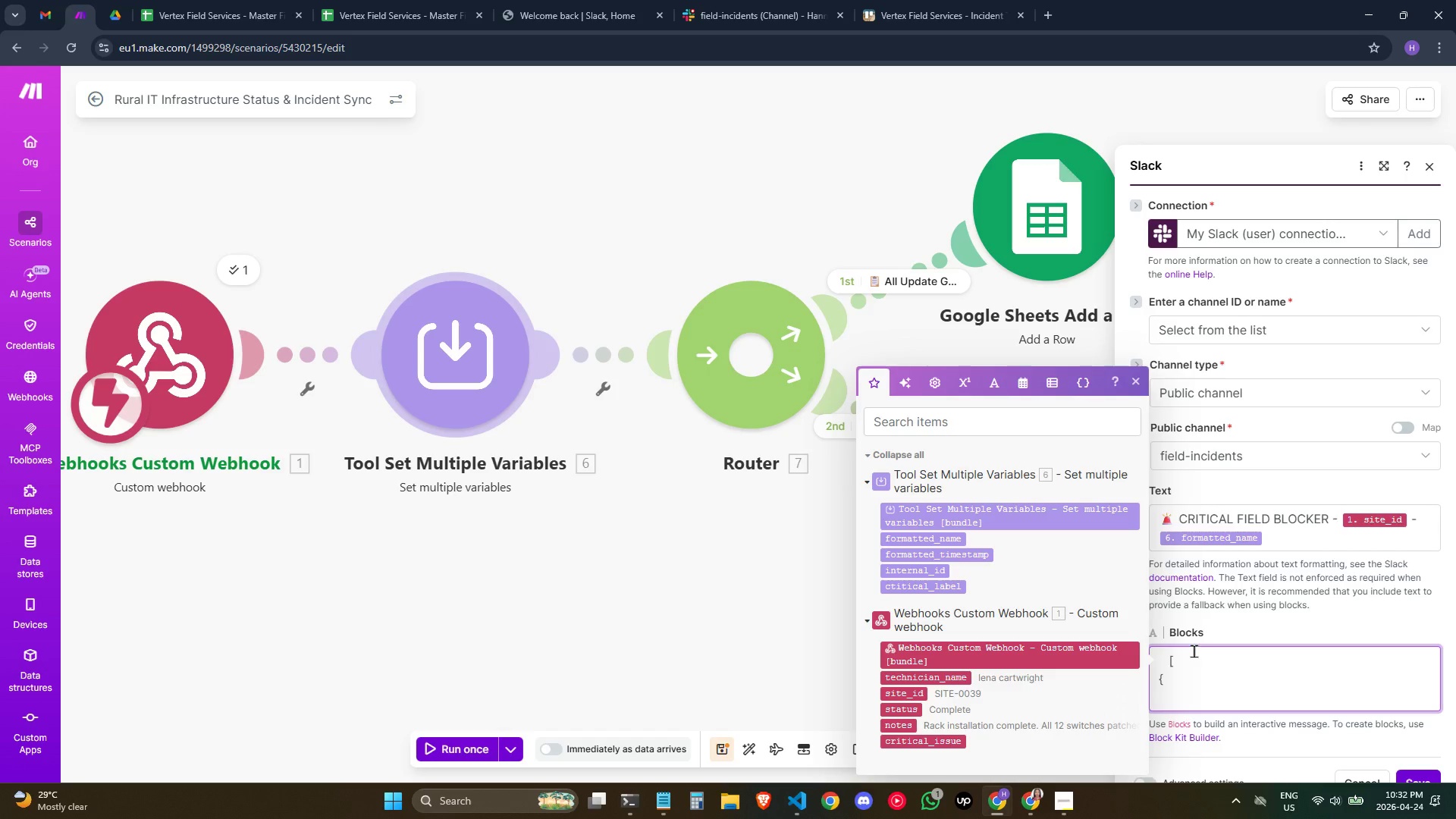 
type("TYE)
key(Backspace)
key(Backspace)
key(Backspace)
type(type": "headr)
key(Backspace)
type(er",)
 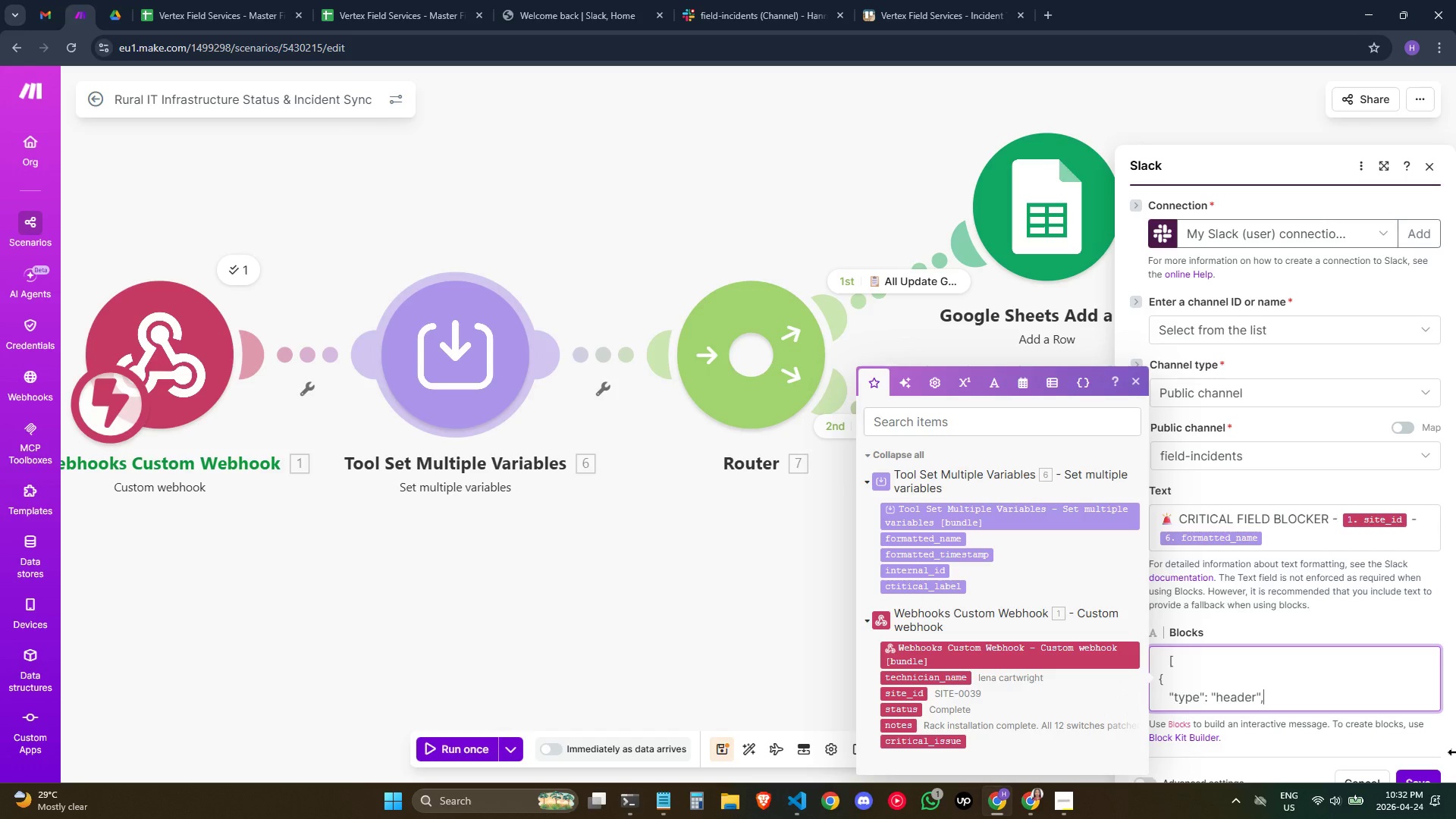 
key(Enter)
 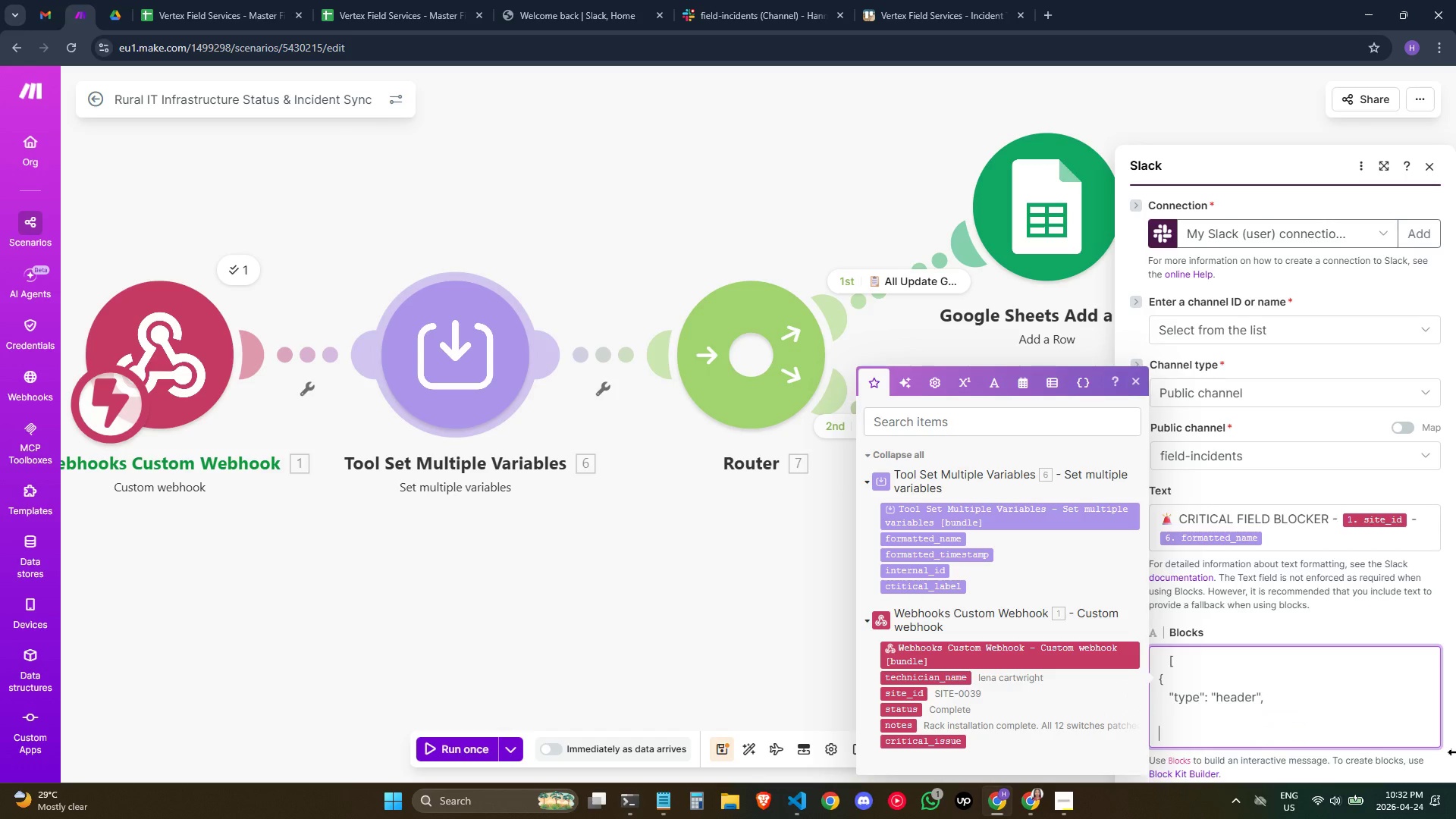 
key(Enter)
 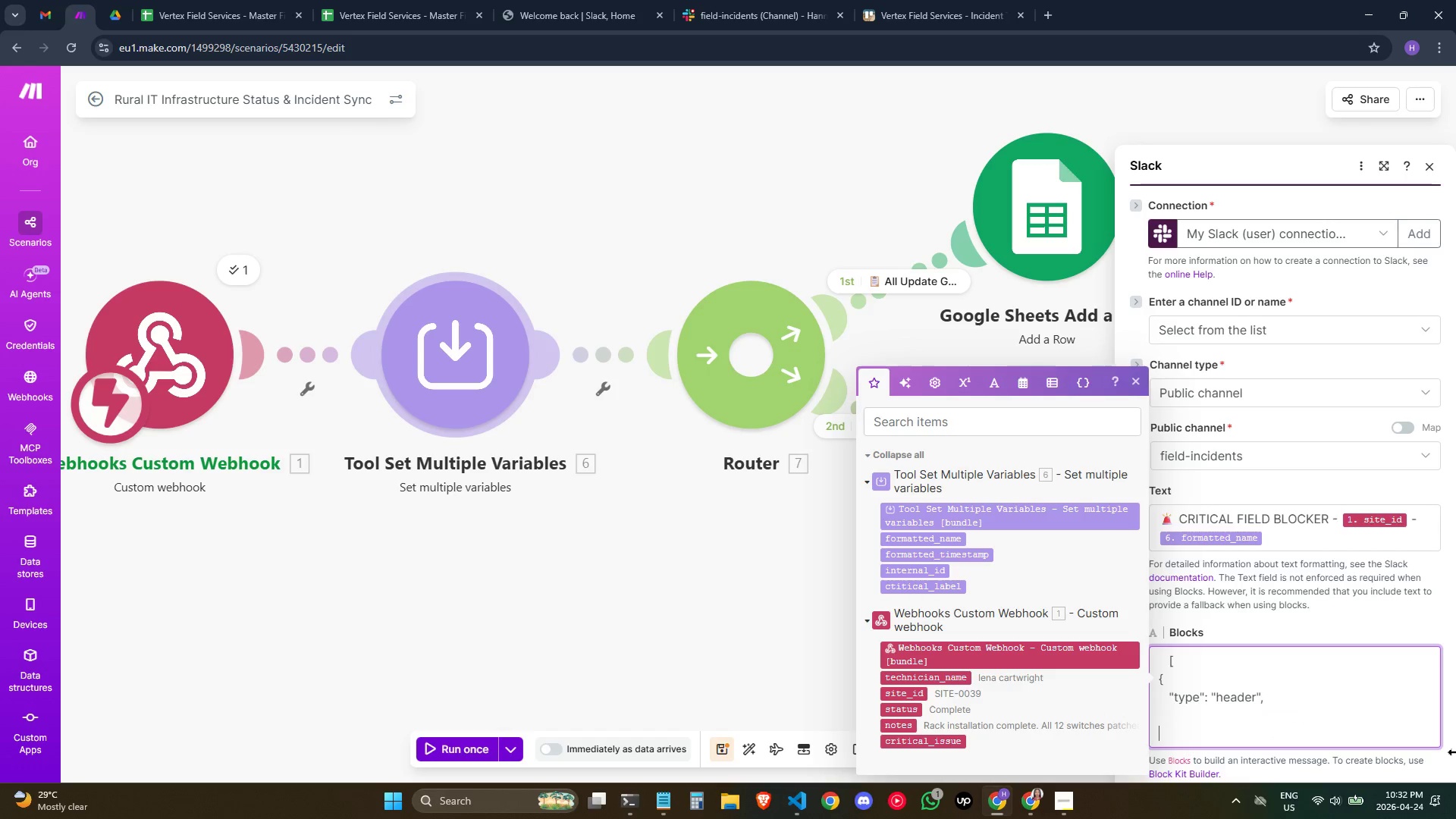 
key(Enter)
 